 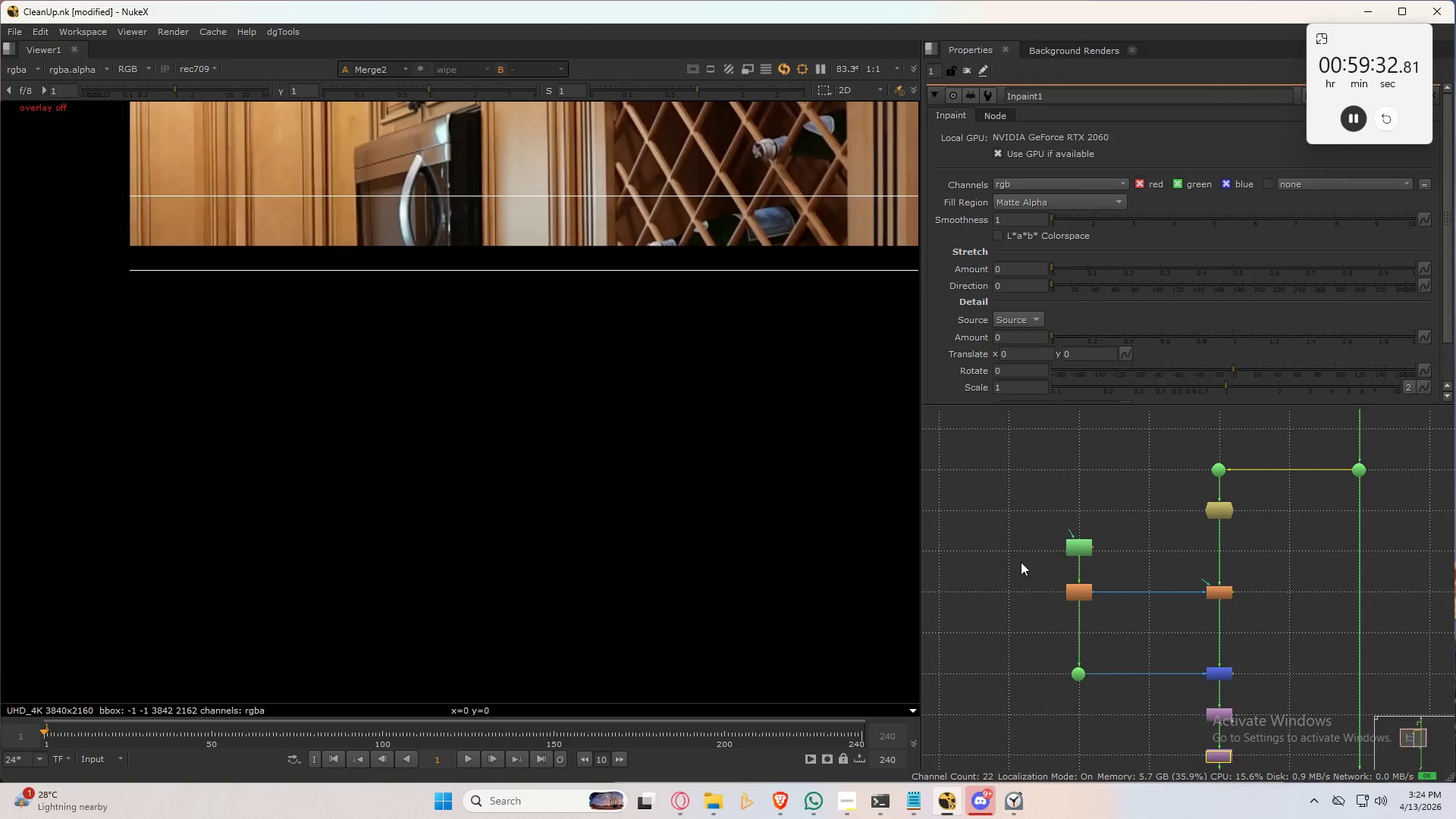 
scroll: coordinate [768, 300], scroll_direction: up, amount: 5.0
 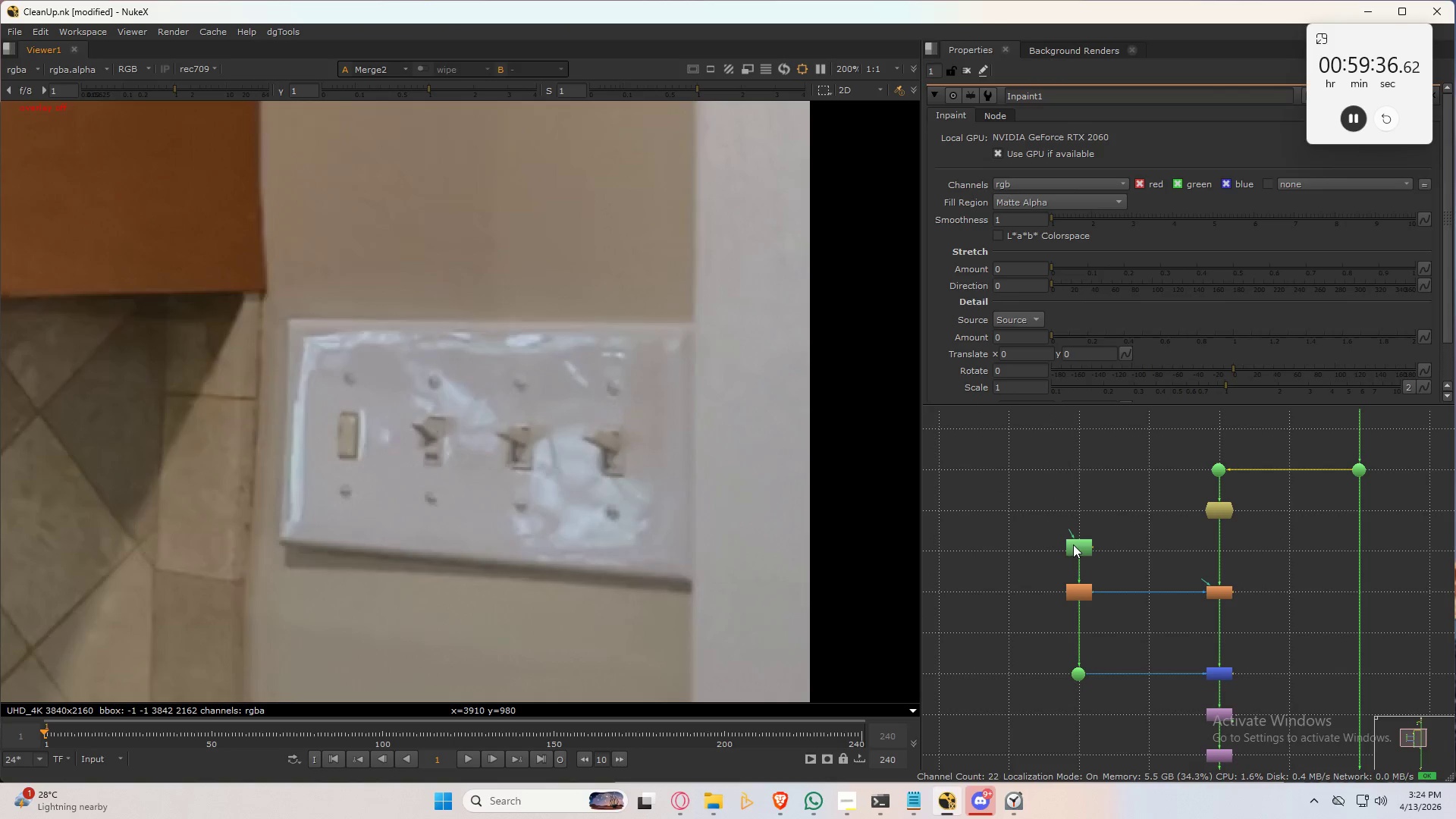 
left_click([1075, 544])
 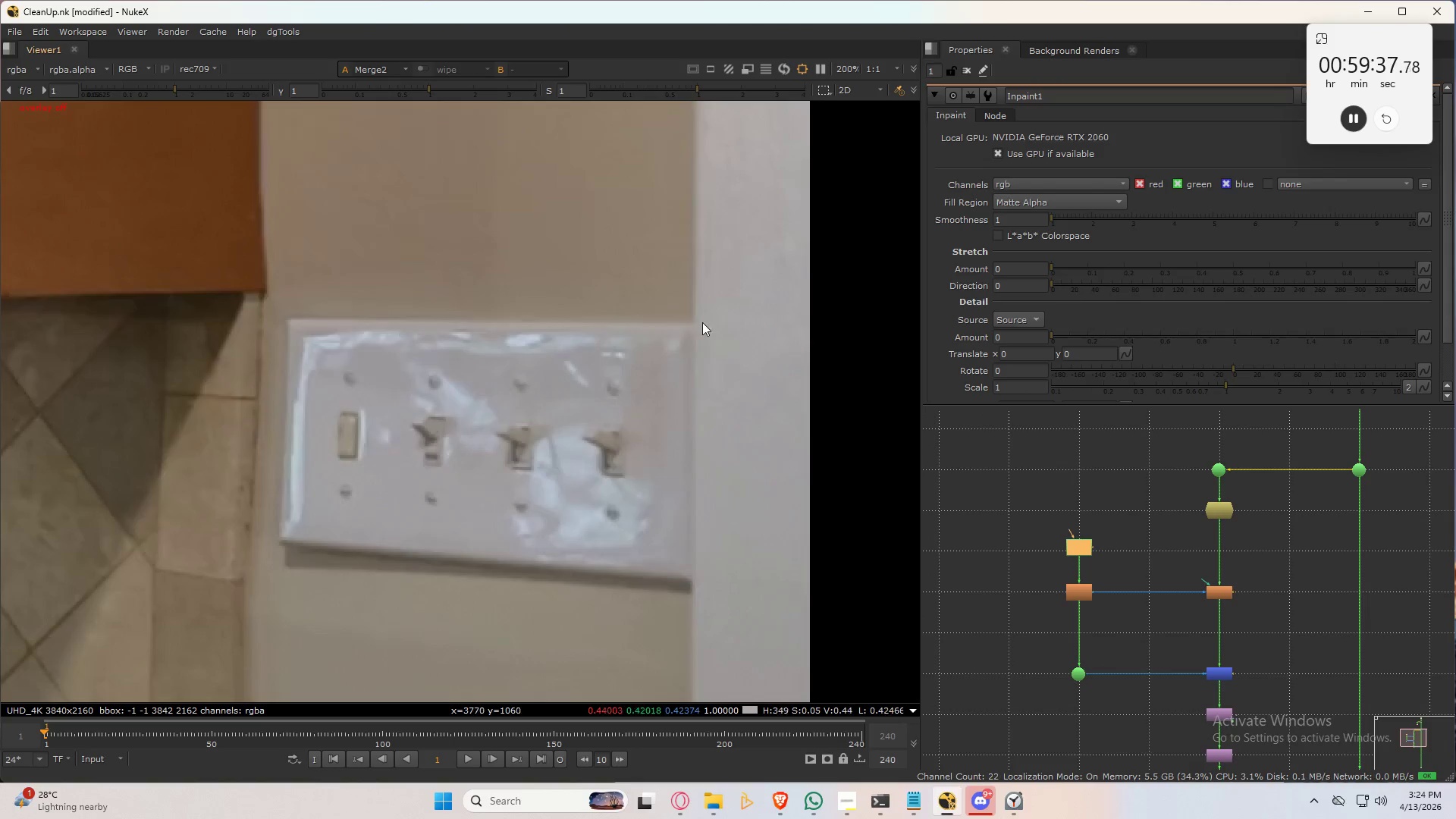 
scroll: coordinate [720, 255], scroll_direction: up, amount: 4.0
 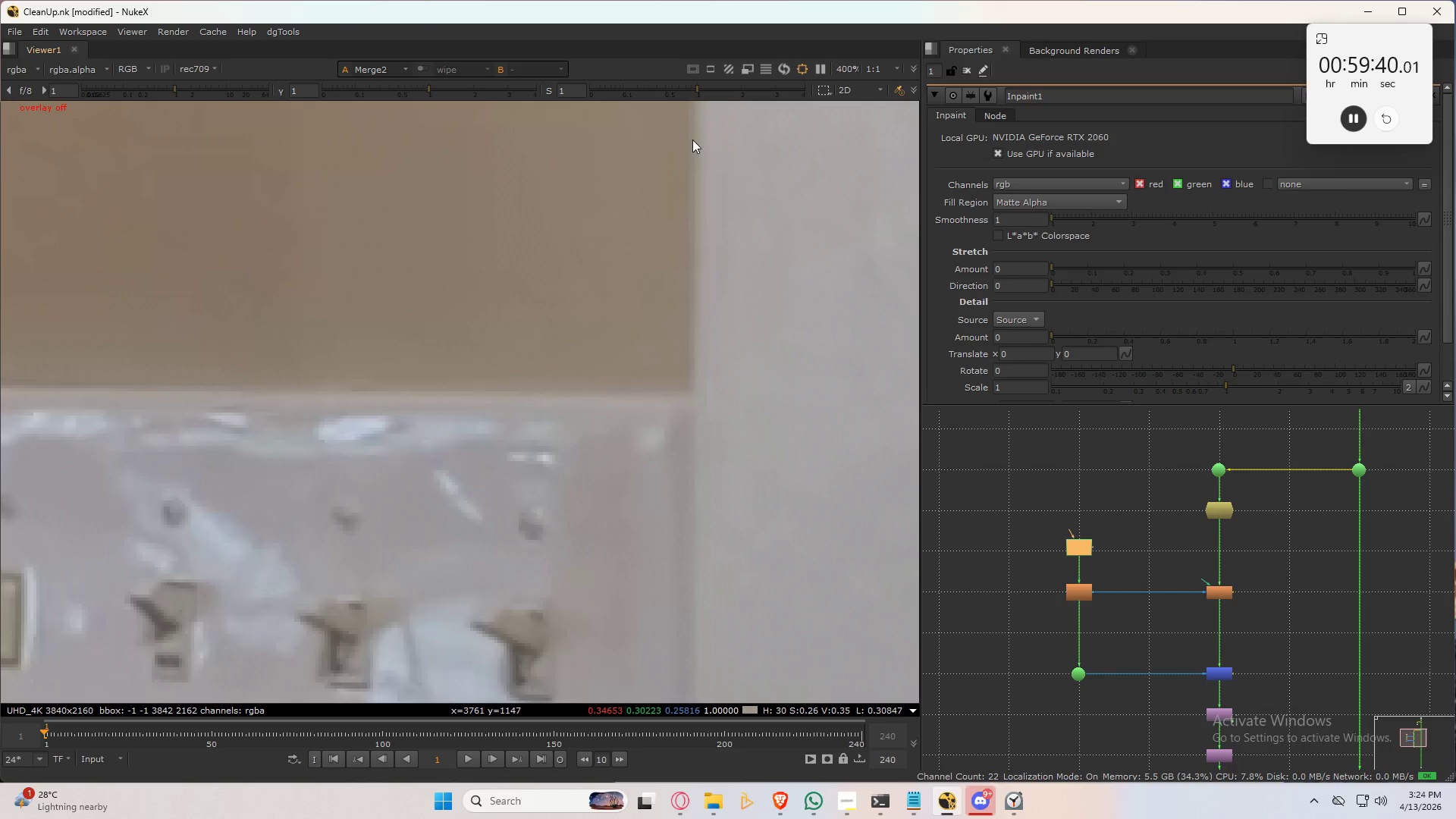 
left_click([693, 137])
 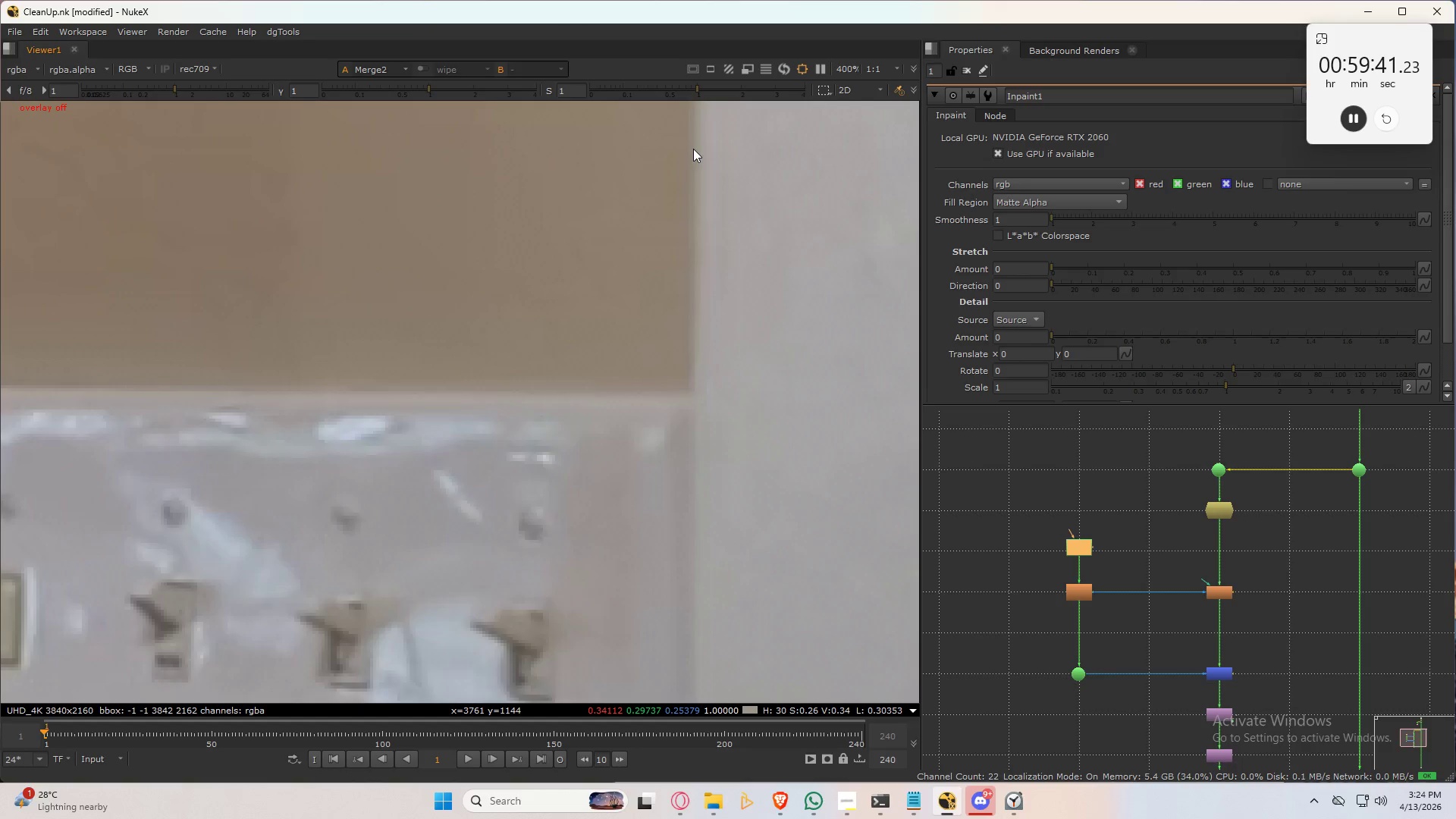 
key(Q)
 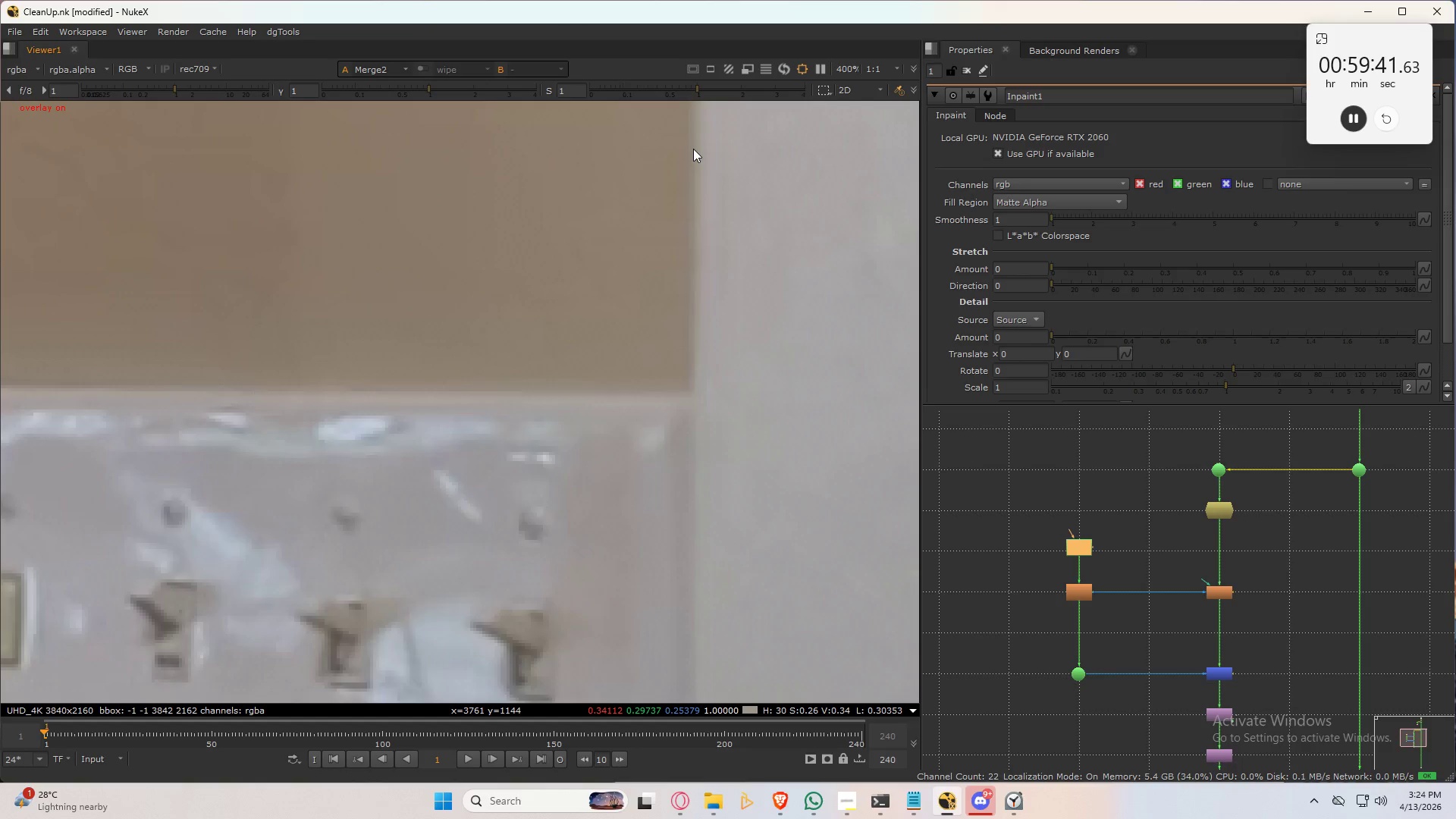 
left_click([693, 149])
 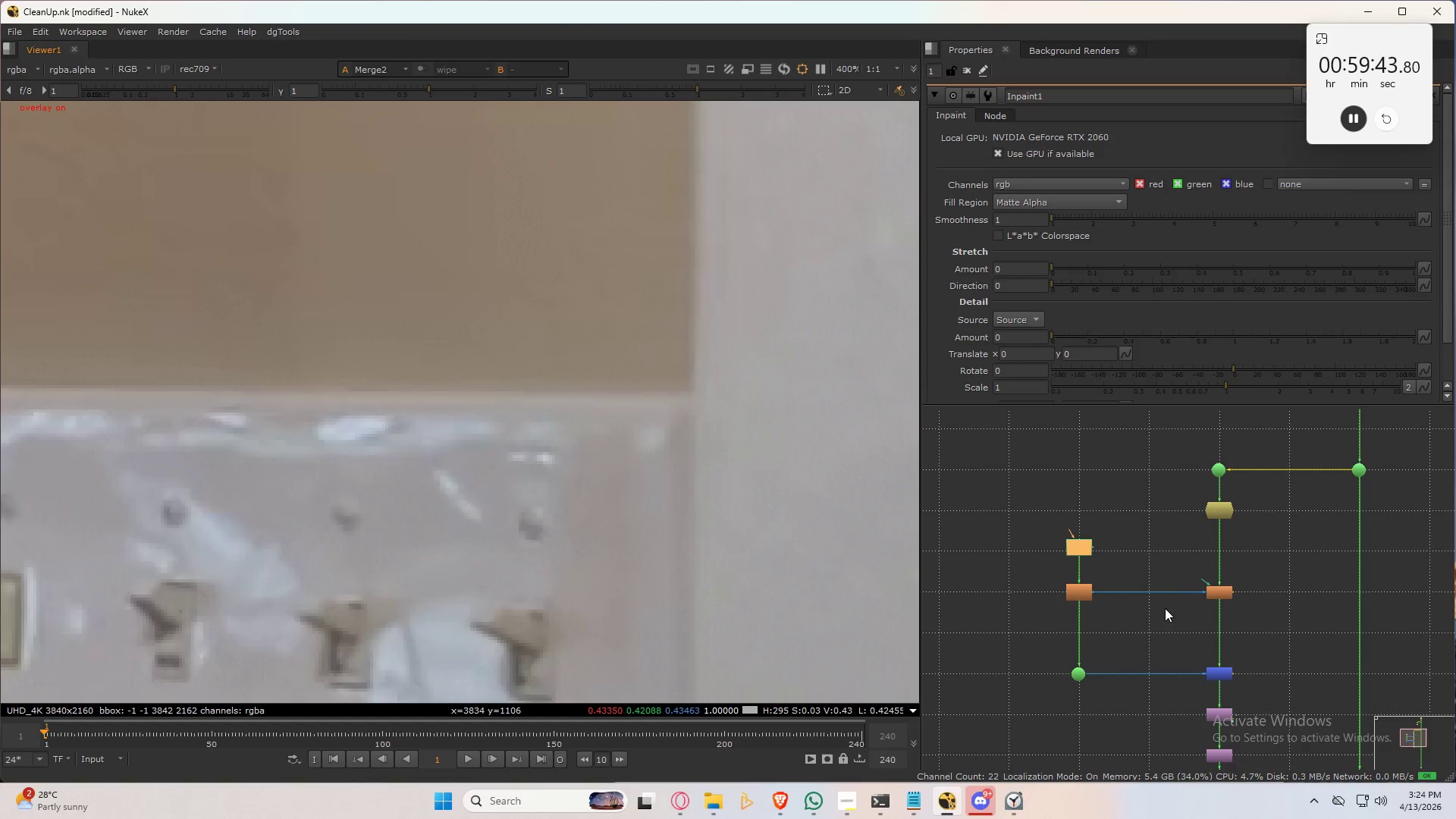 
double_click([1079, 539])
 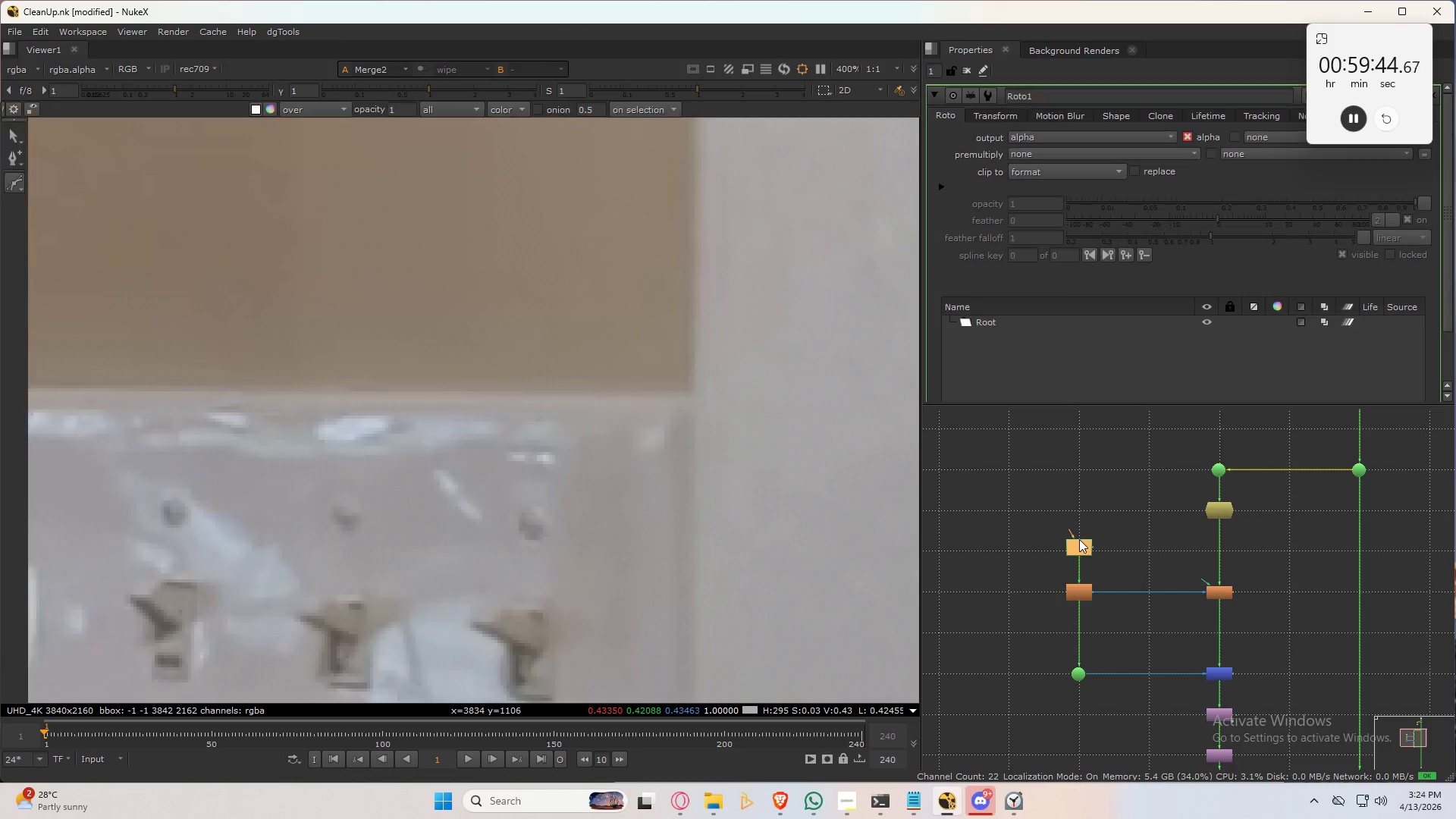 
triple_click([1079, 539])
 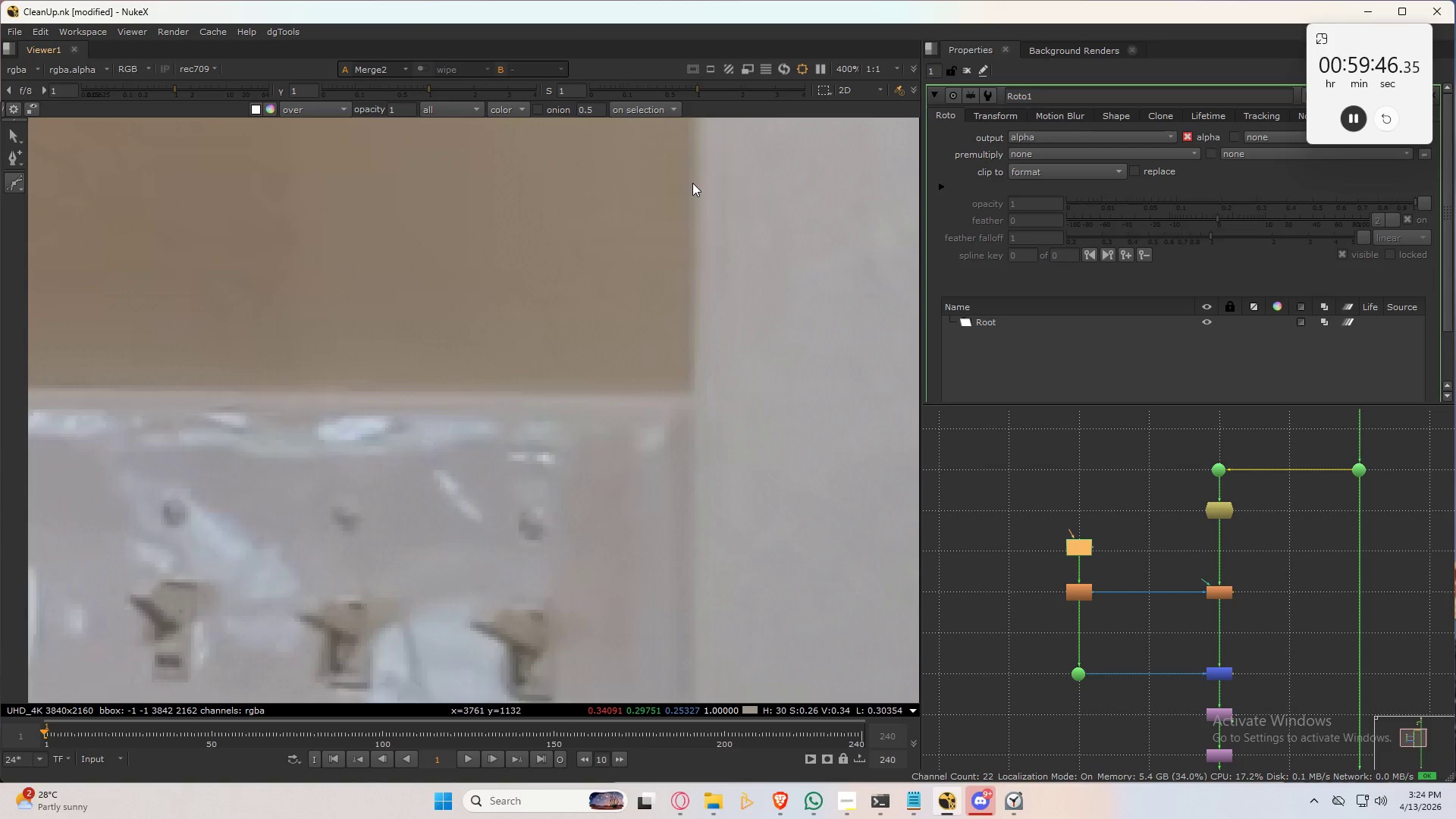 
left_click([694, 181])
 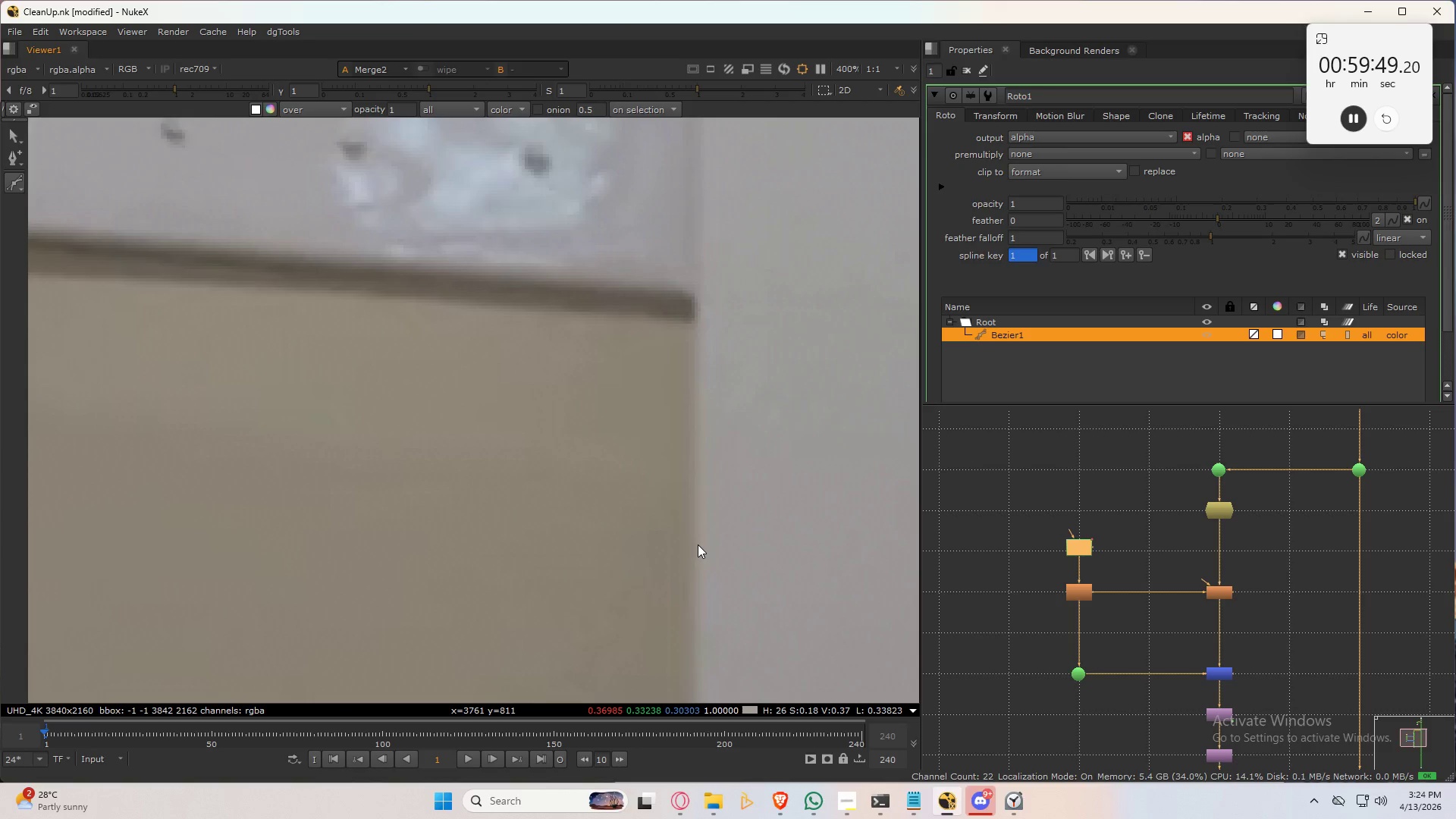 
left_click([698, 558])
 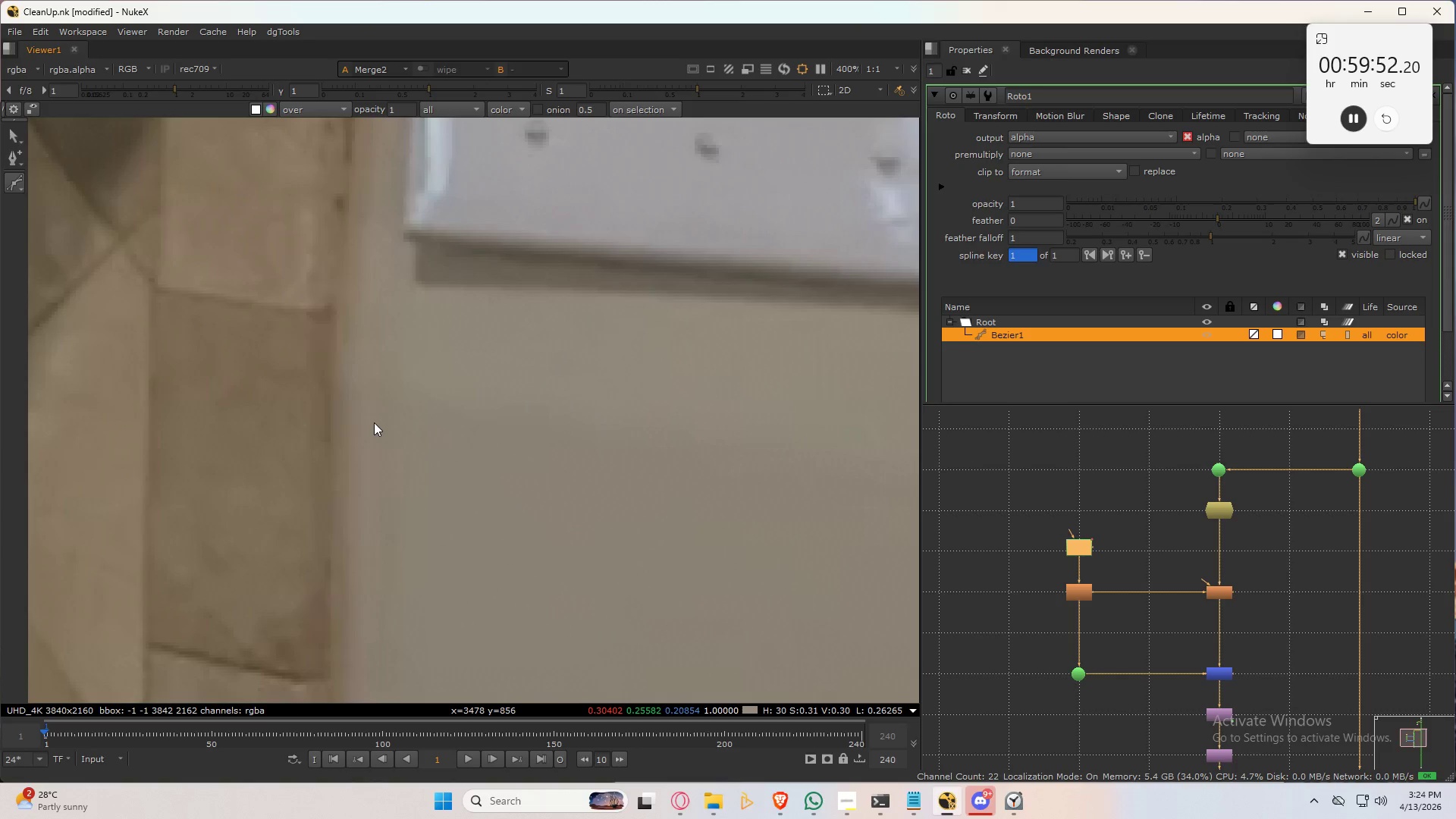 
left_click([366, 442])
 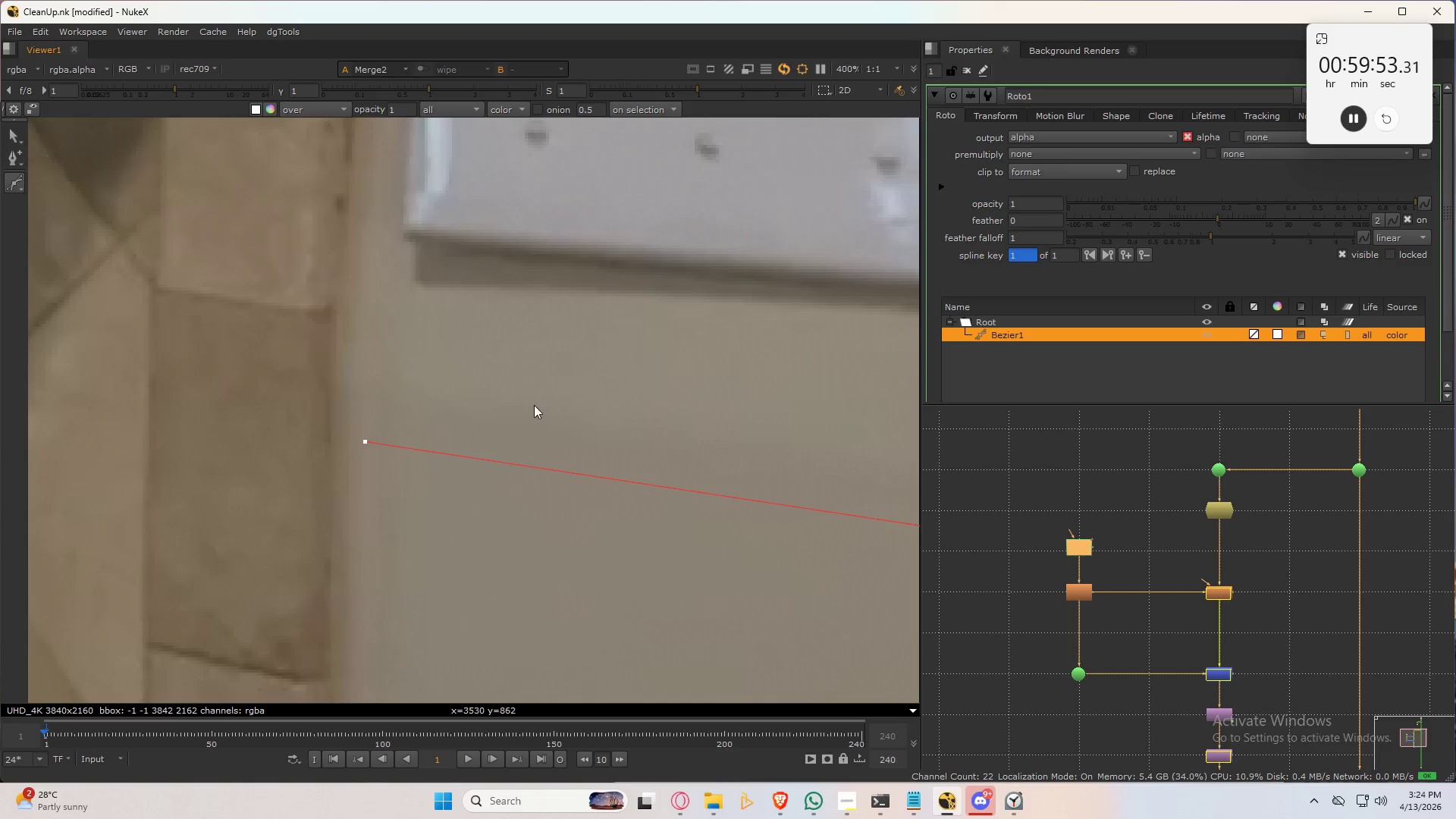 
scroll: coordinate [537, 405], scroll_direction: down, amount: 5.0
 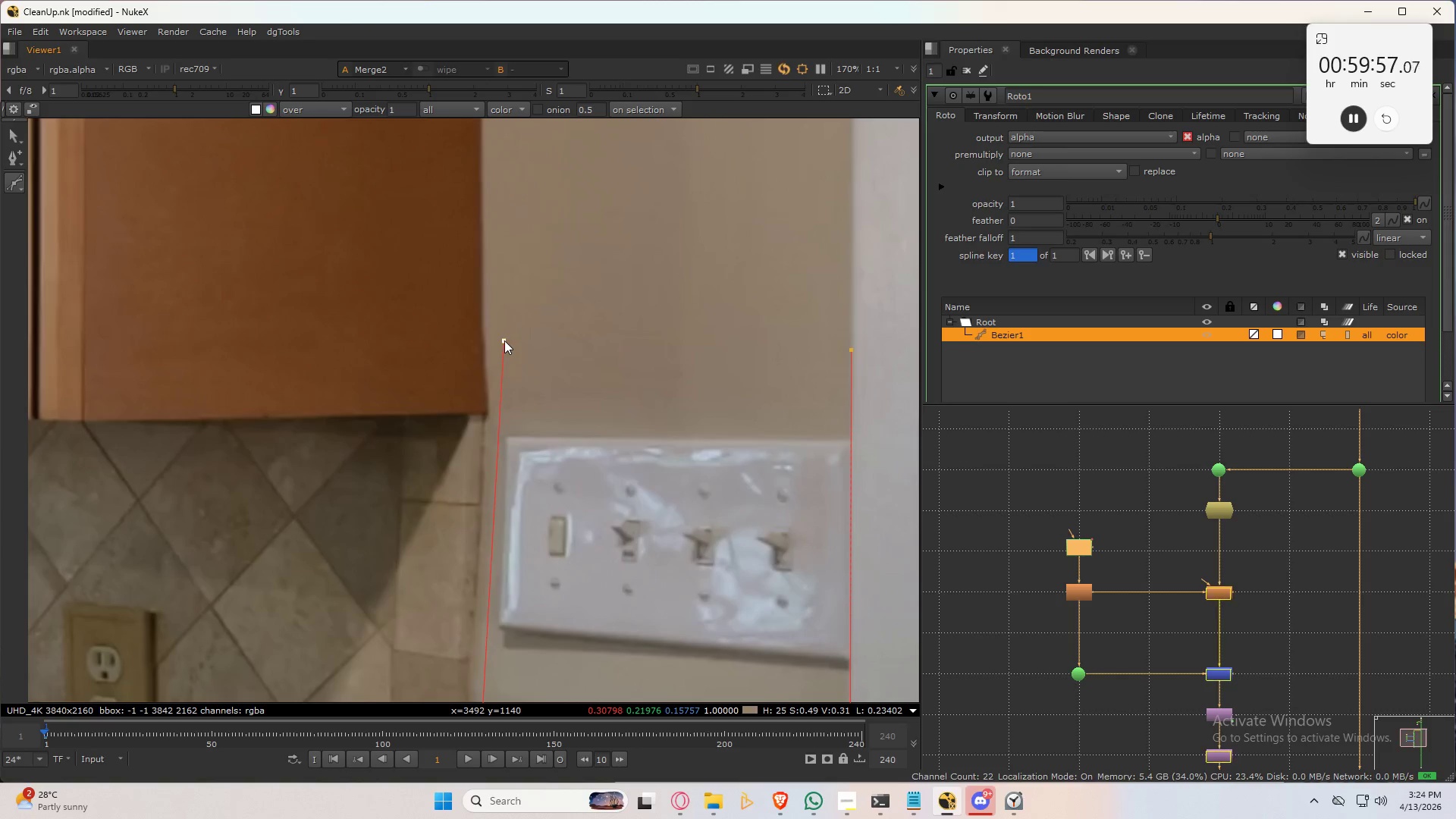 
left_click_drag(start_coordinate=[503, 341], to_coordinate=[497, 340])
 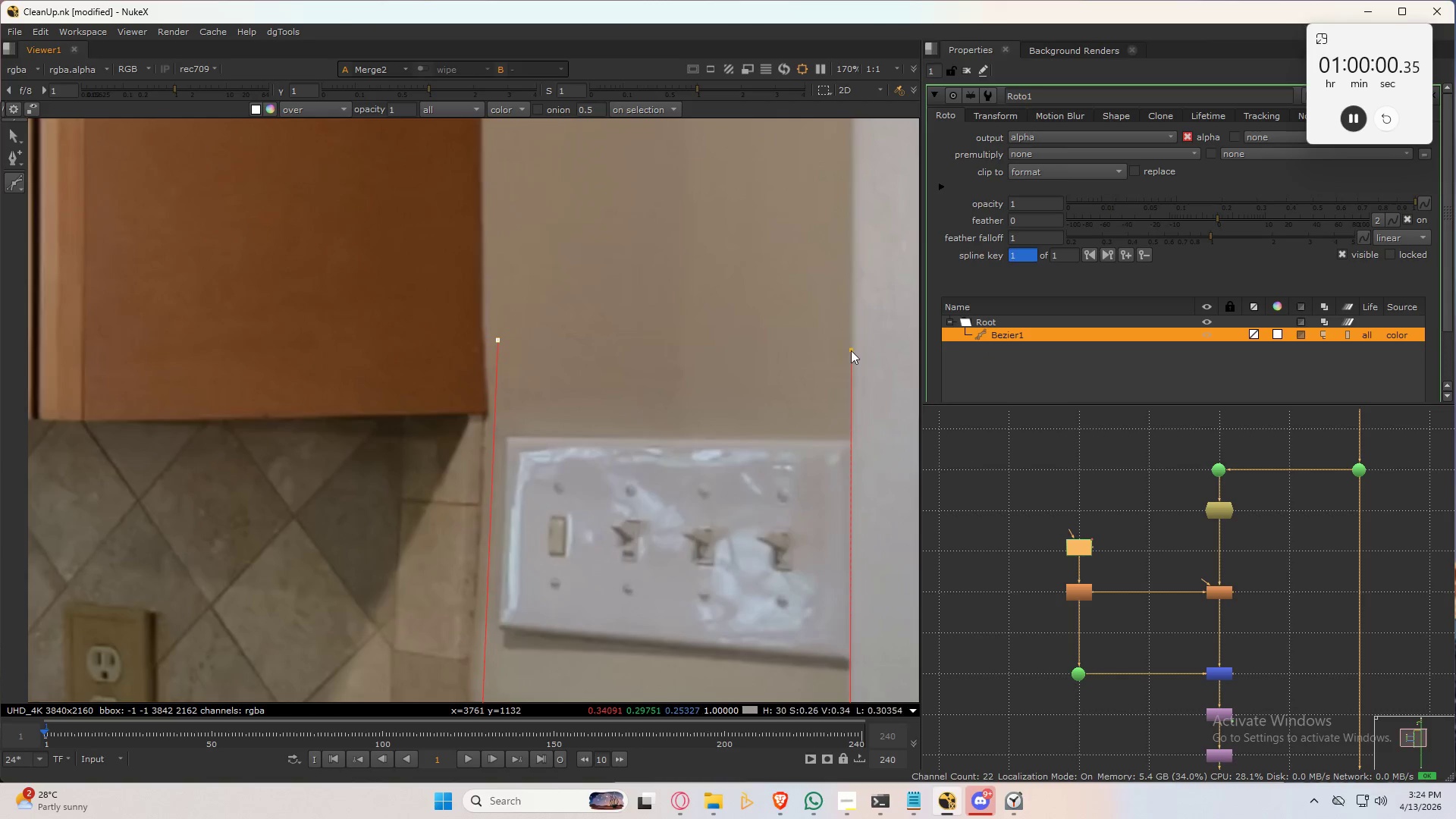 
left_click([851, 350])
 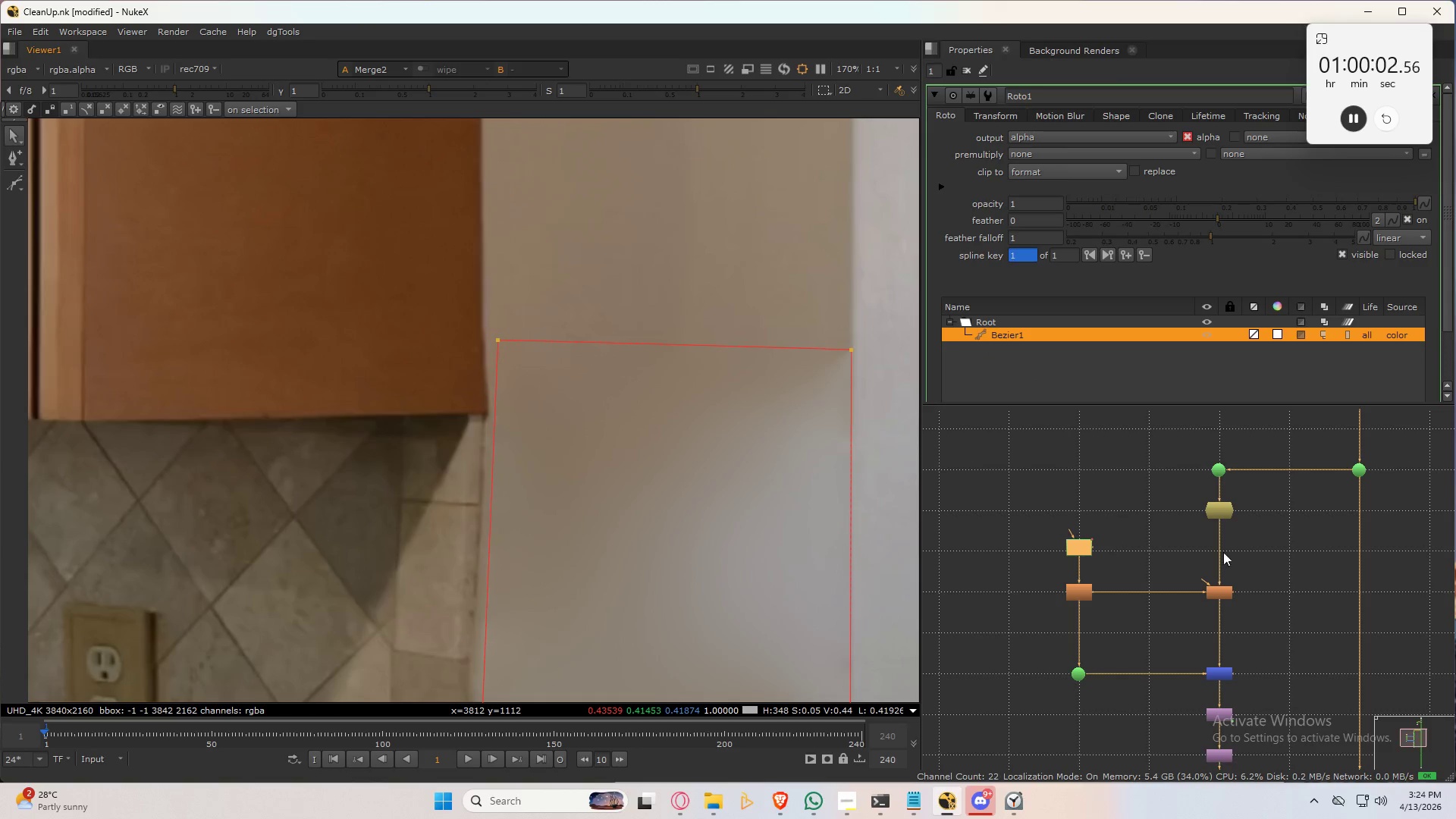 
double_click([1085, 595])
 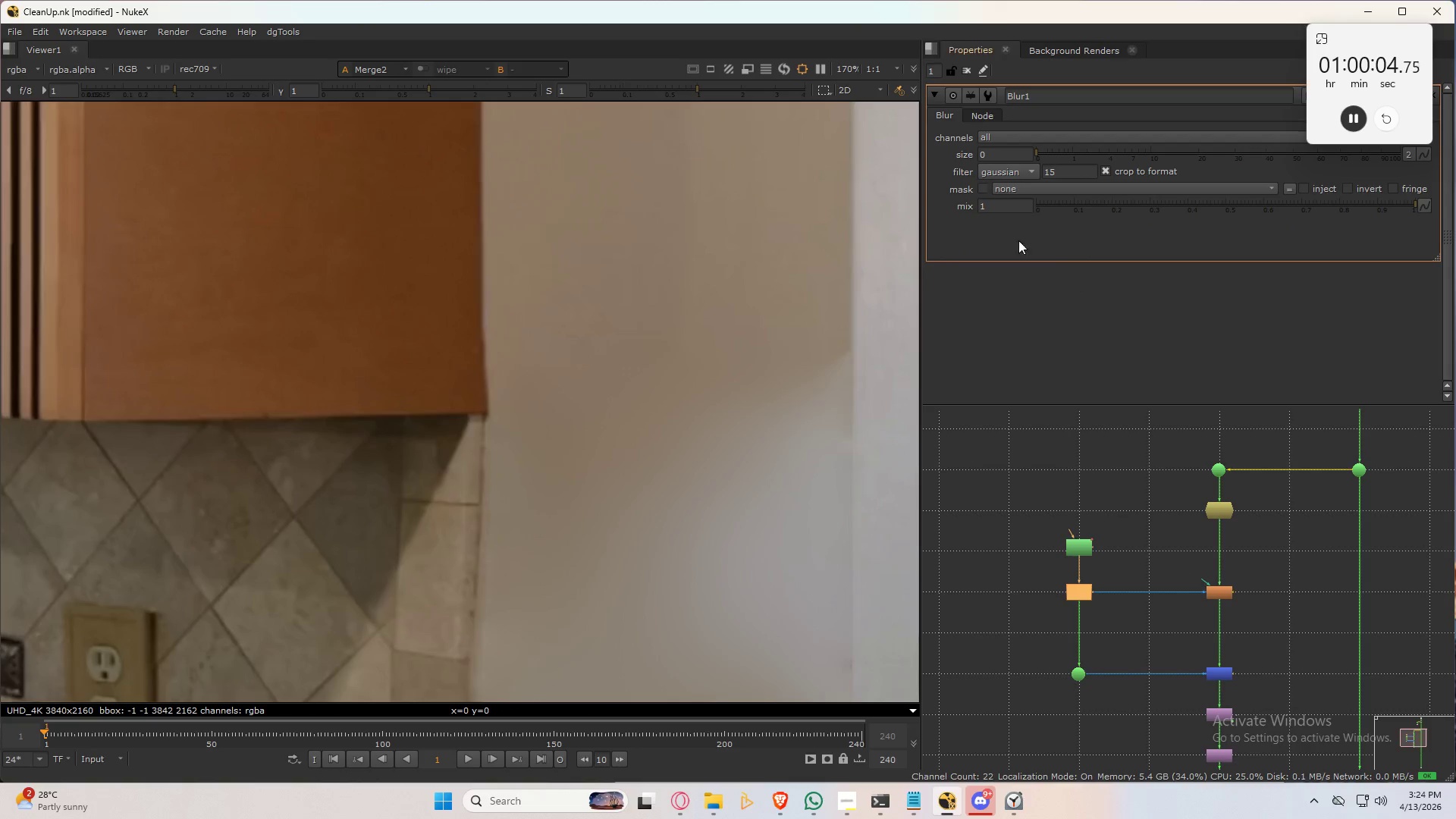 
left_click_drag(start_coordinate=[993, 153], to_coordinate=[890, 168])
 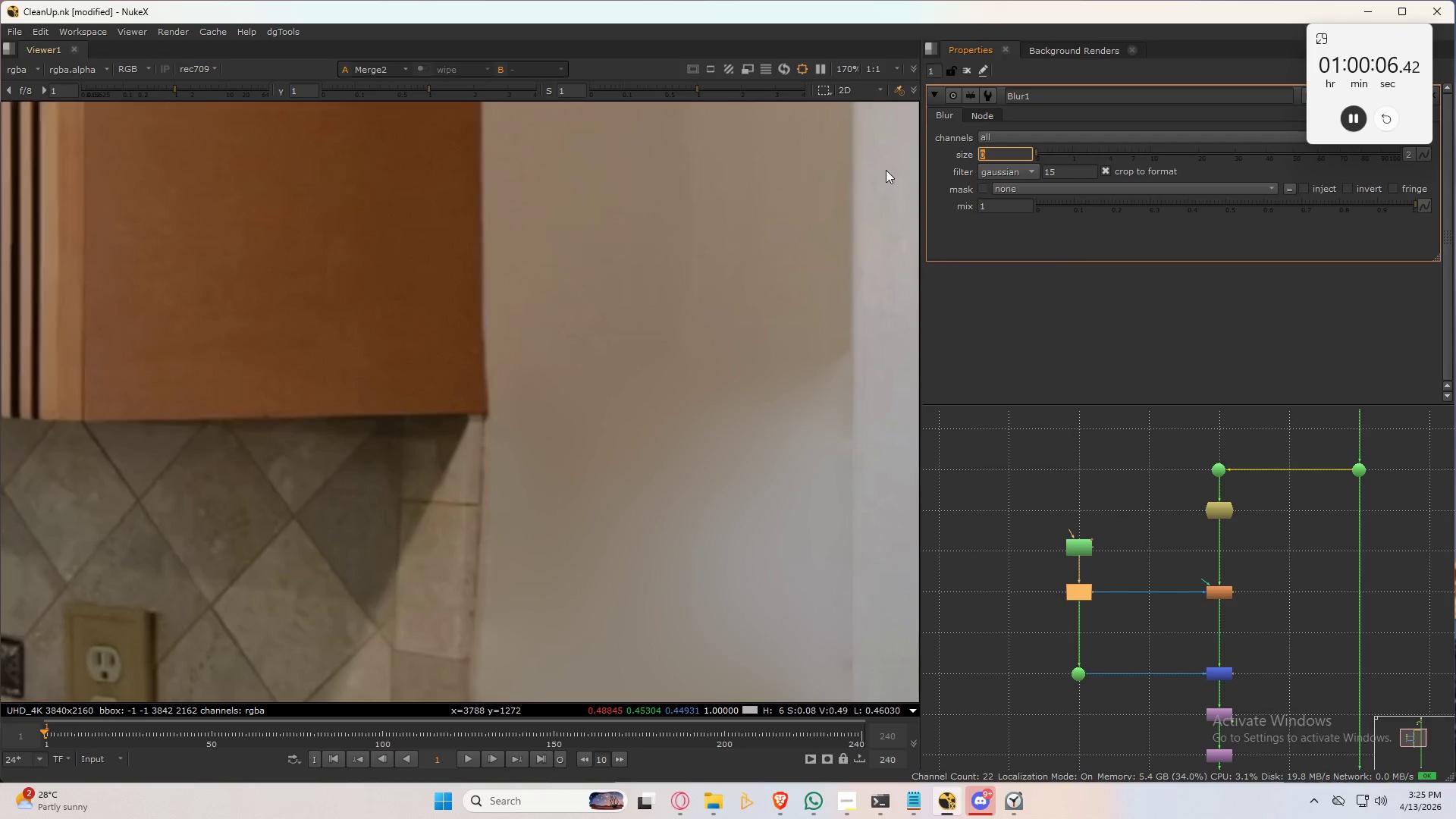 
key(Numpad2)
 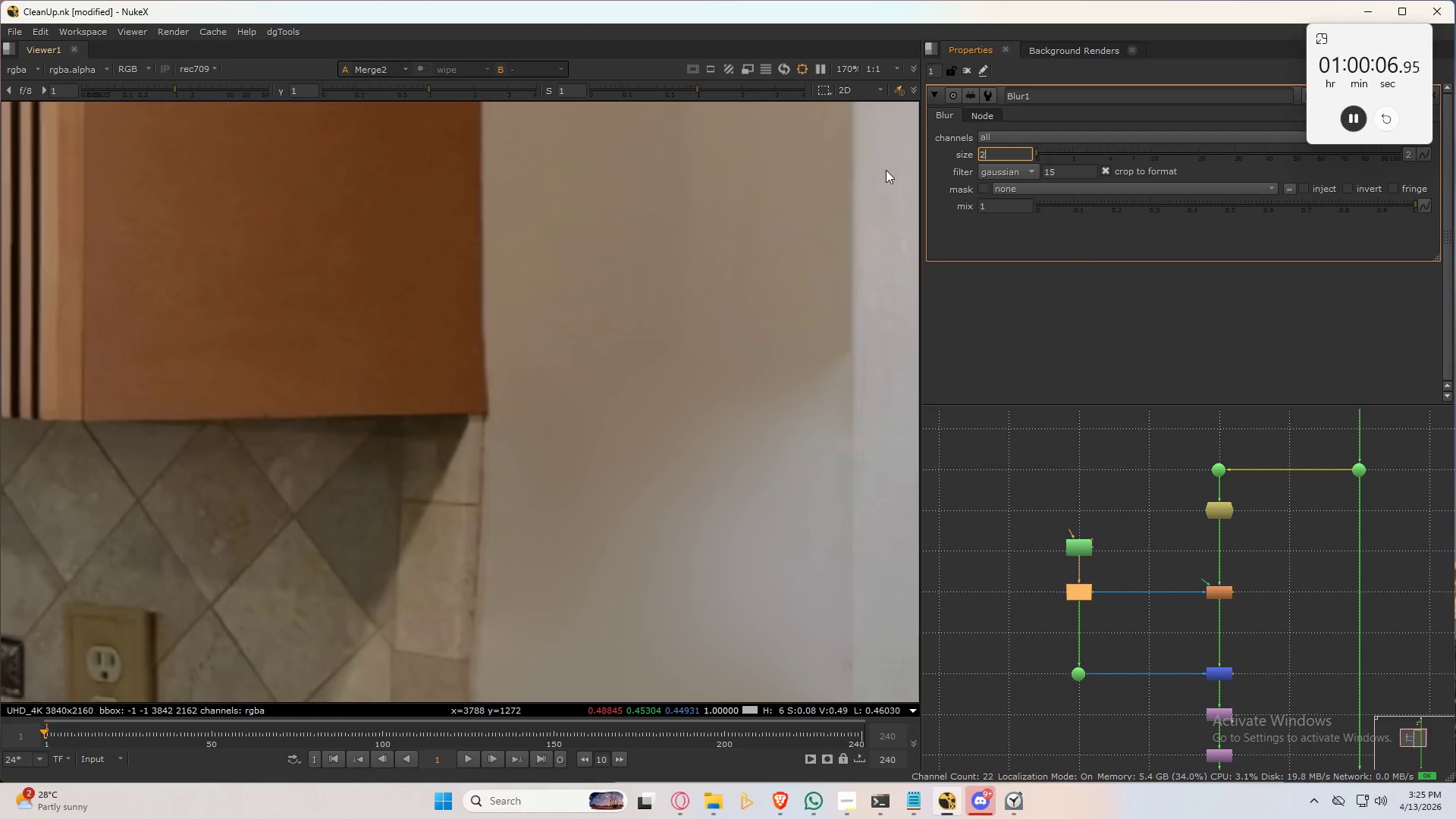 
key(NumpadEnter)
 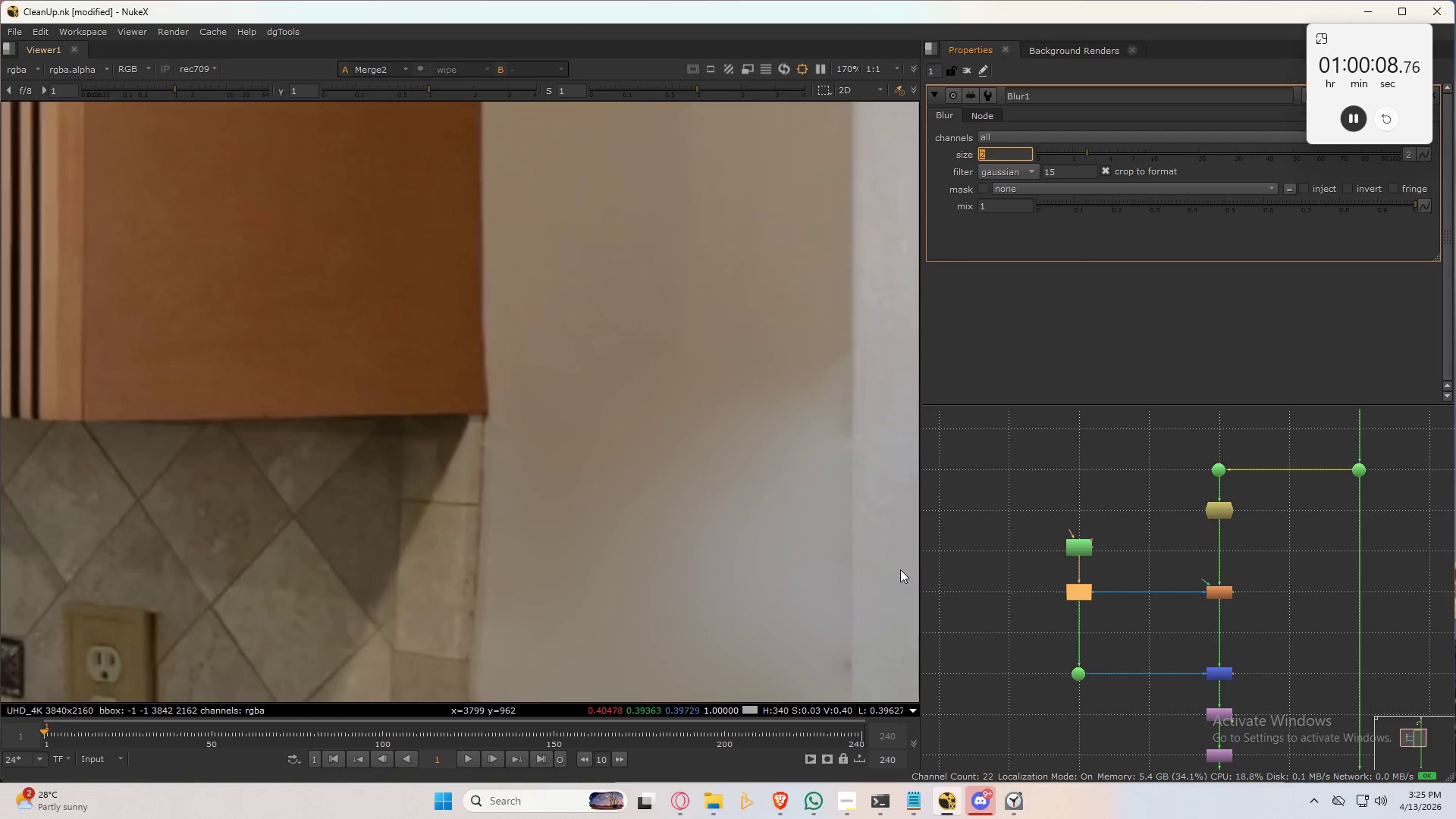 
key(Control+ControlLeft)
 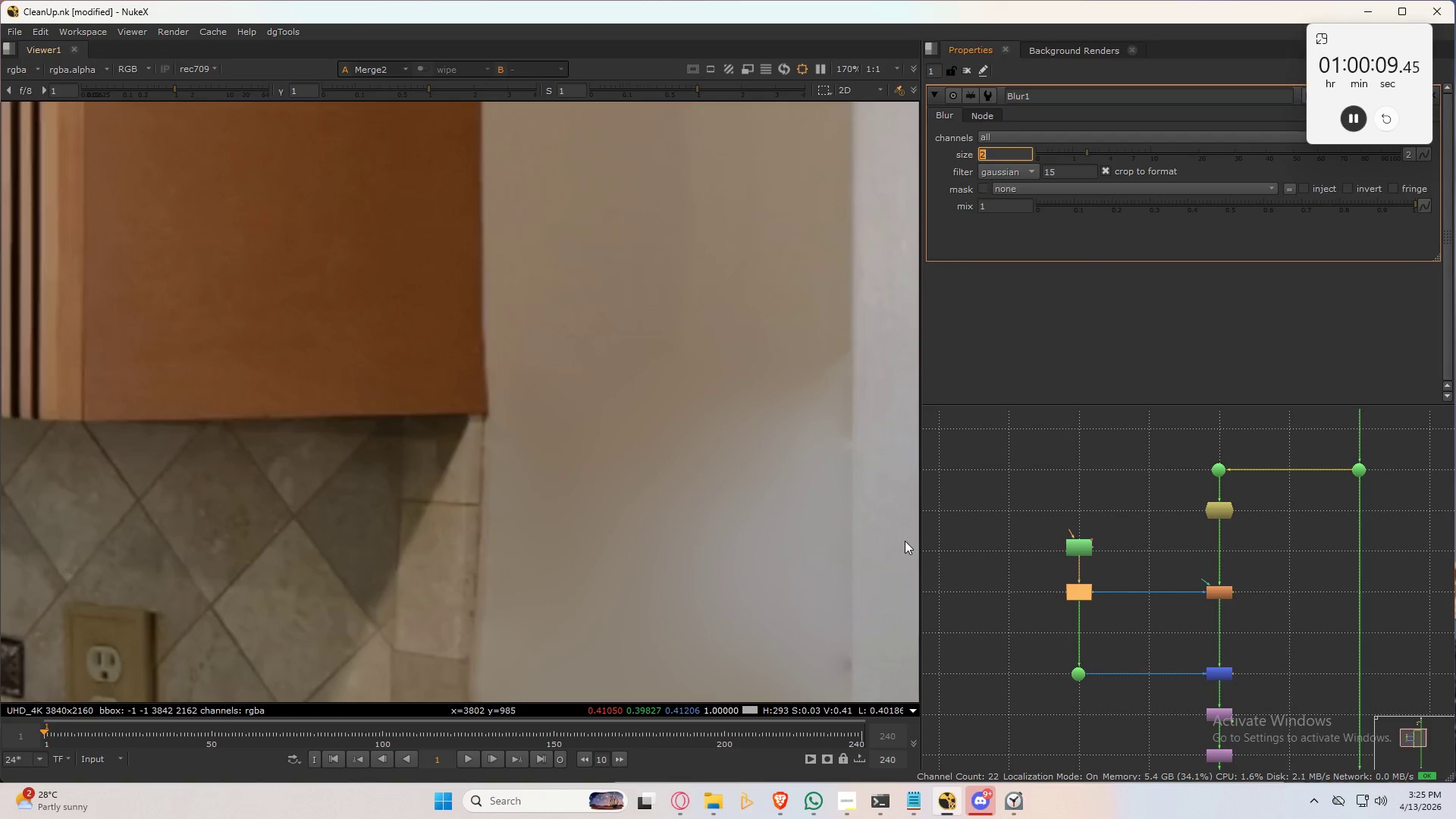 
key(Control+Z)
 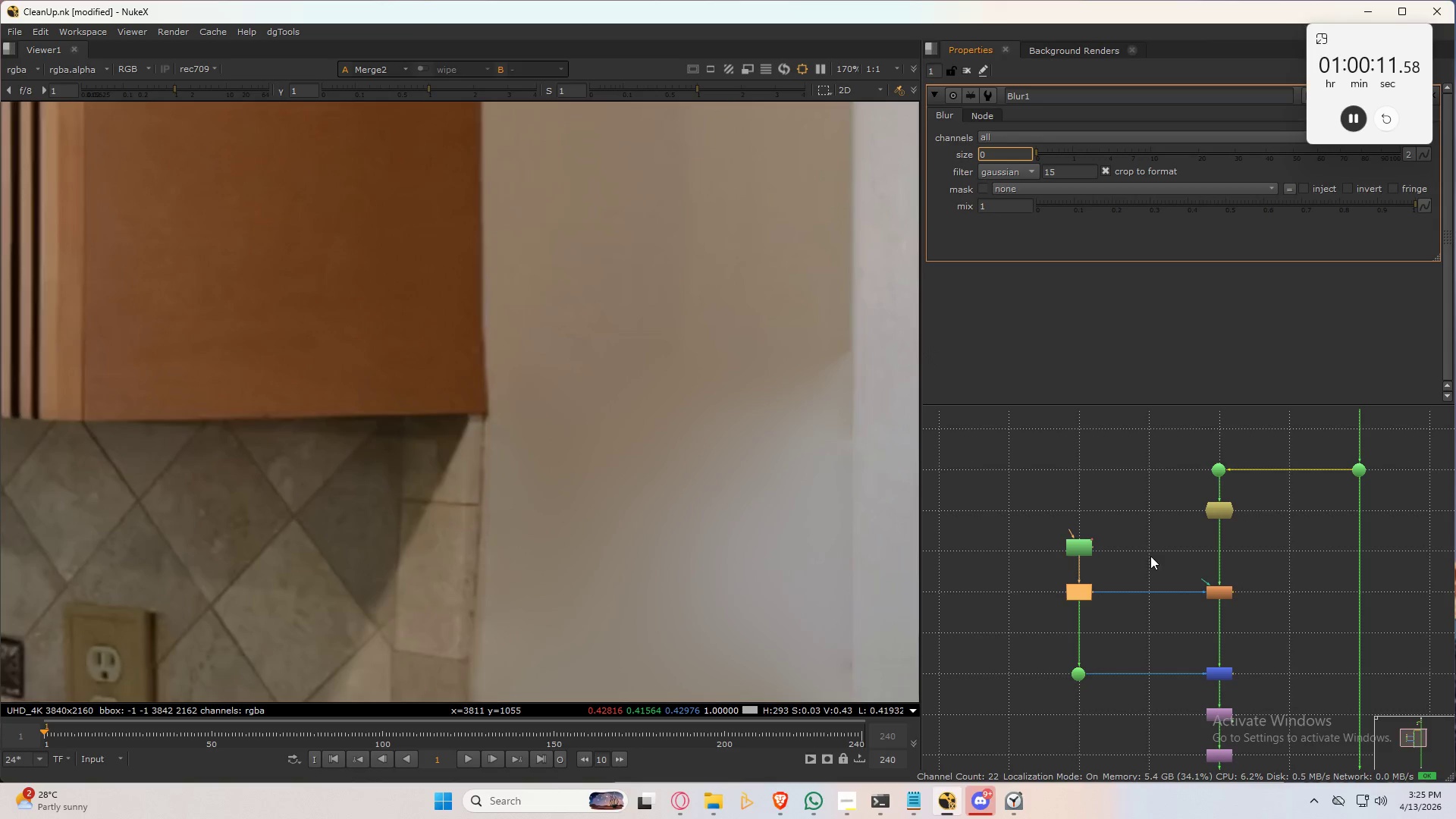 
double_click([1080, 548])
 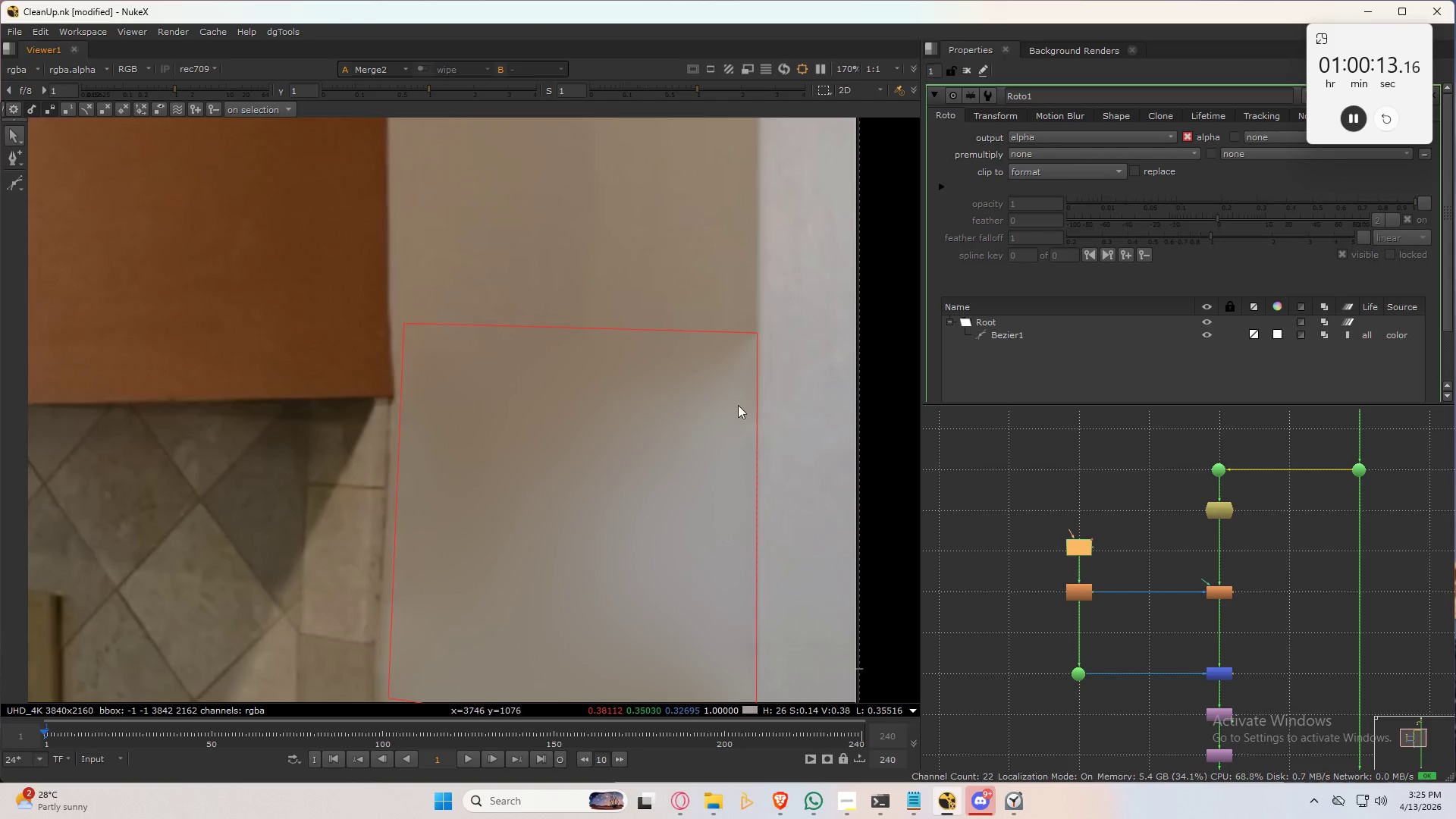 
left_click([755, 389])
 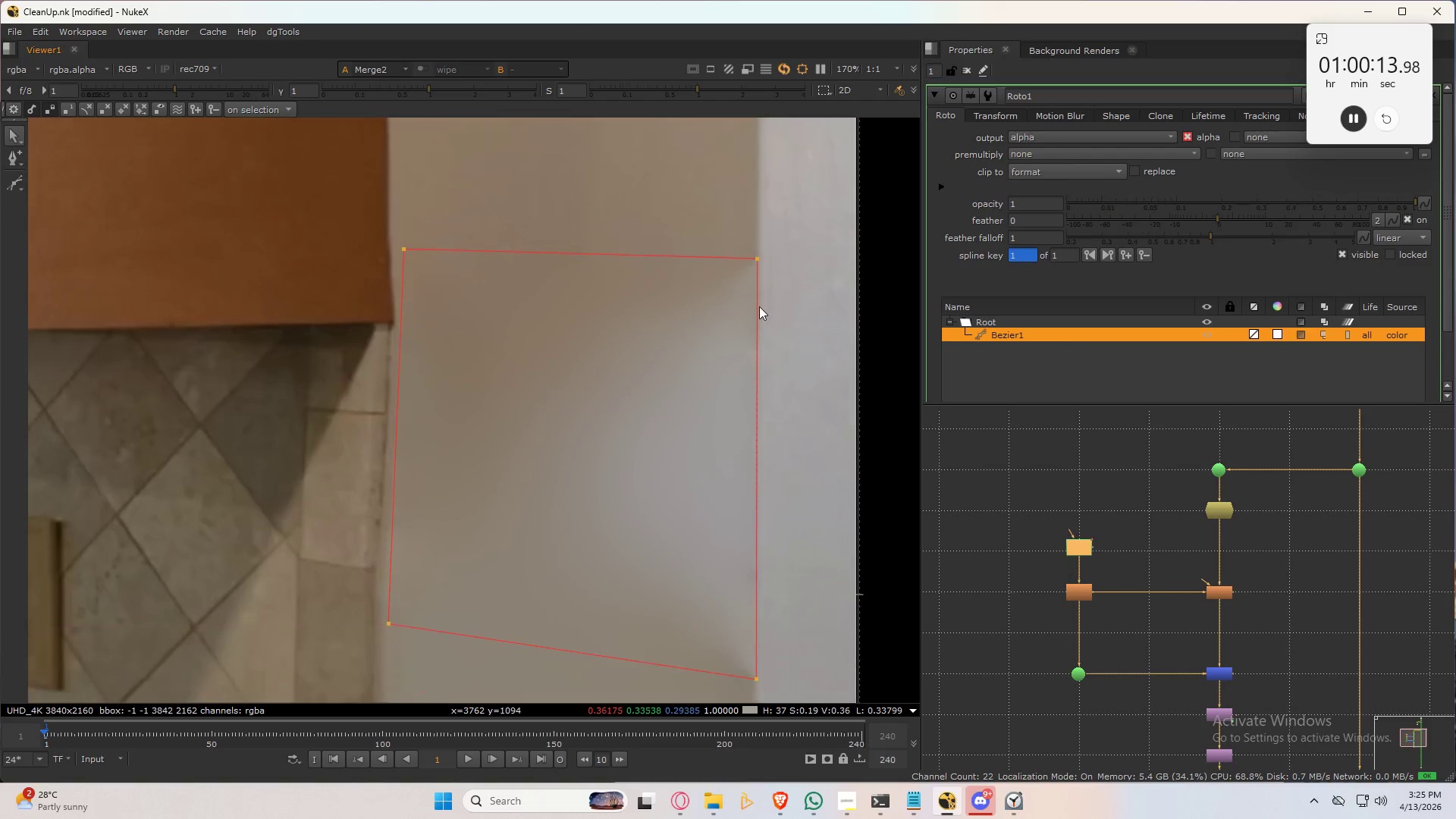 
left_click_drag(start_coordinate=[700, 221], to_coordinate=[855, 648])
 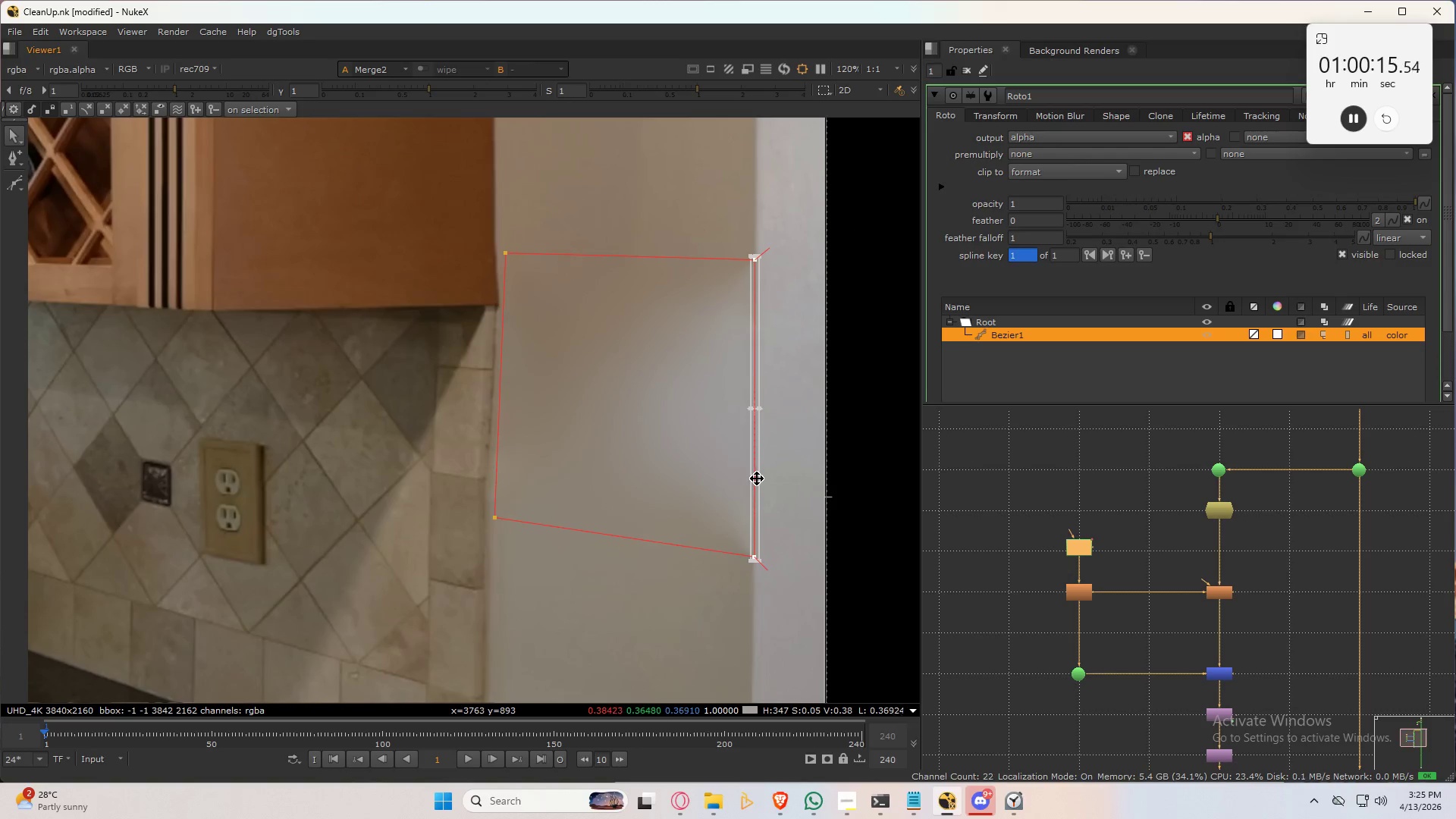 
scroll: coordinate [750, 262], scroll_direction: down, amount: 2.0
 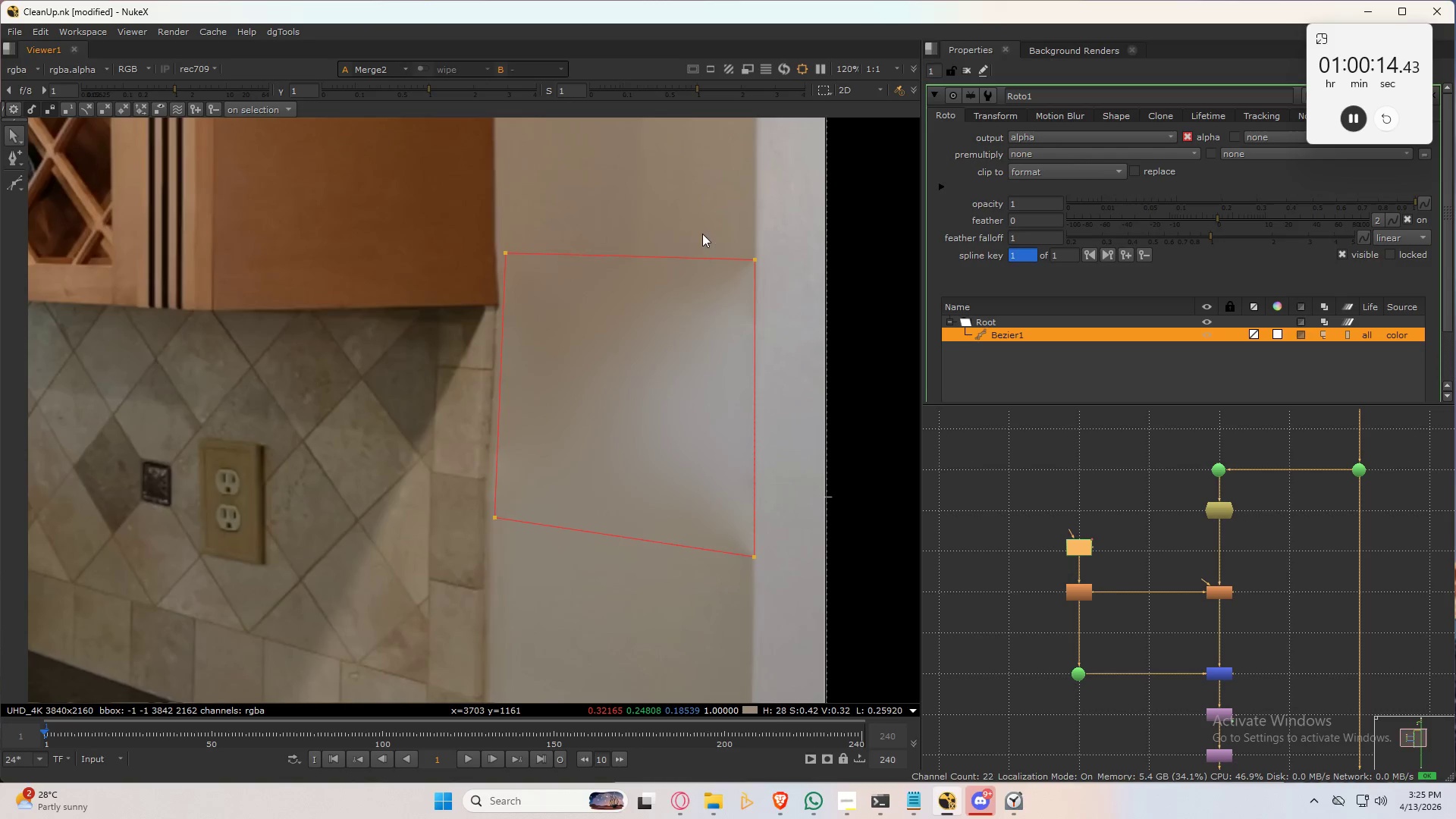 
left_click_drag(start_coordinate=[758, 479], to_coordinate=[774, 479])
 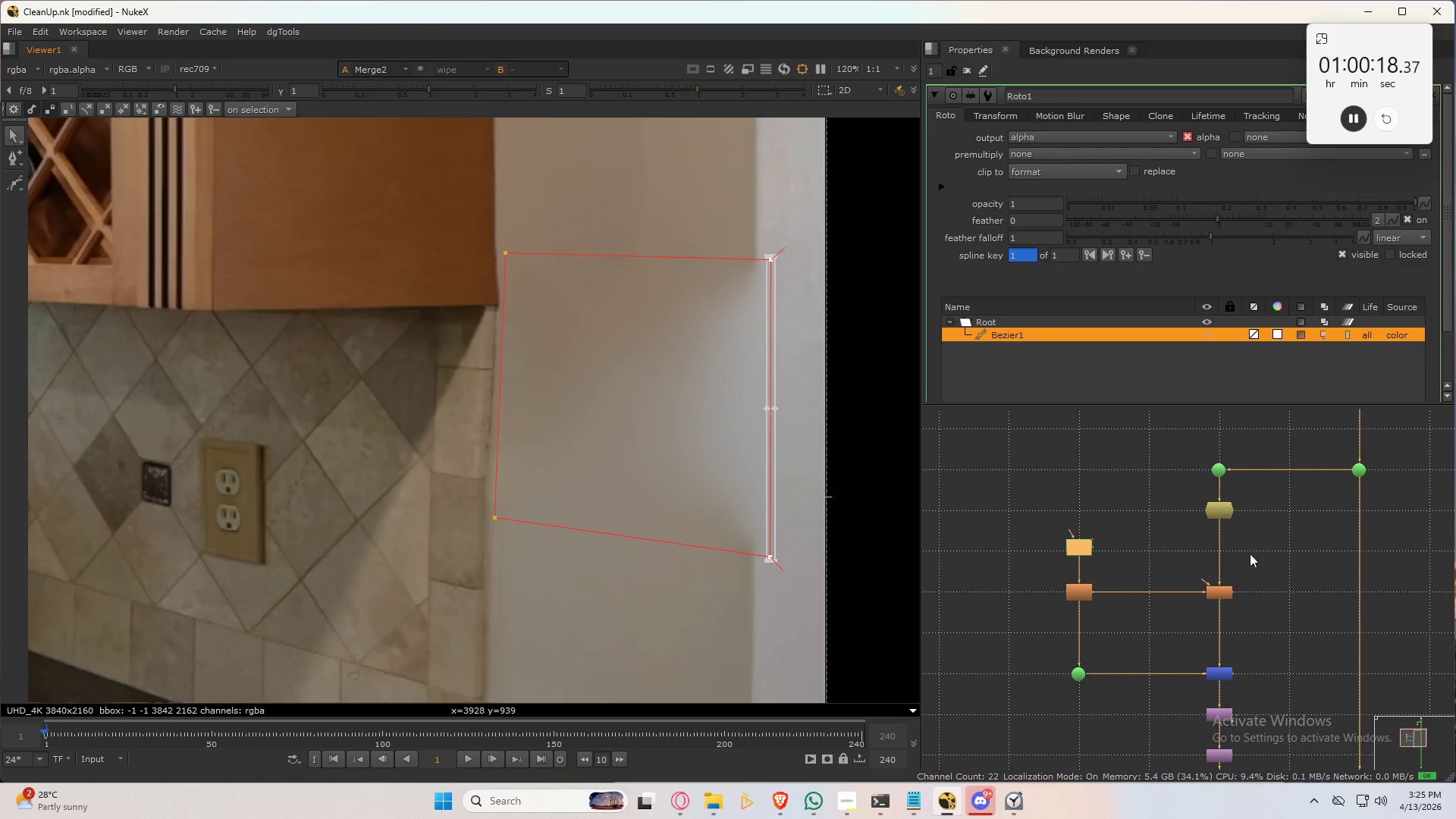 
double_click([1220, 594])
 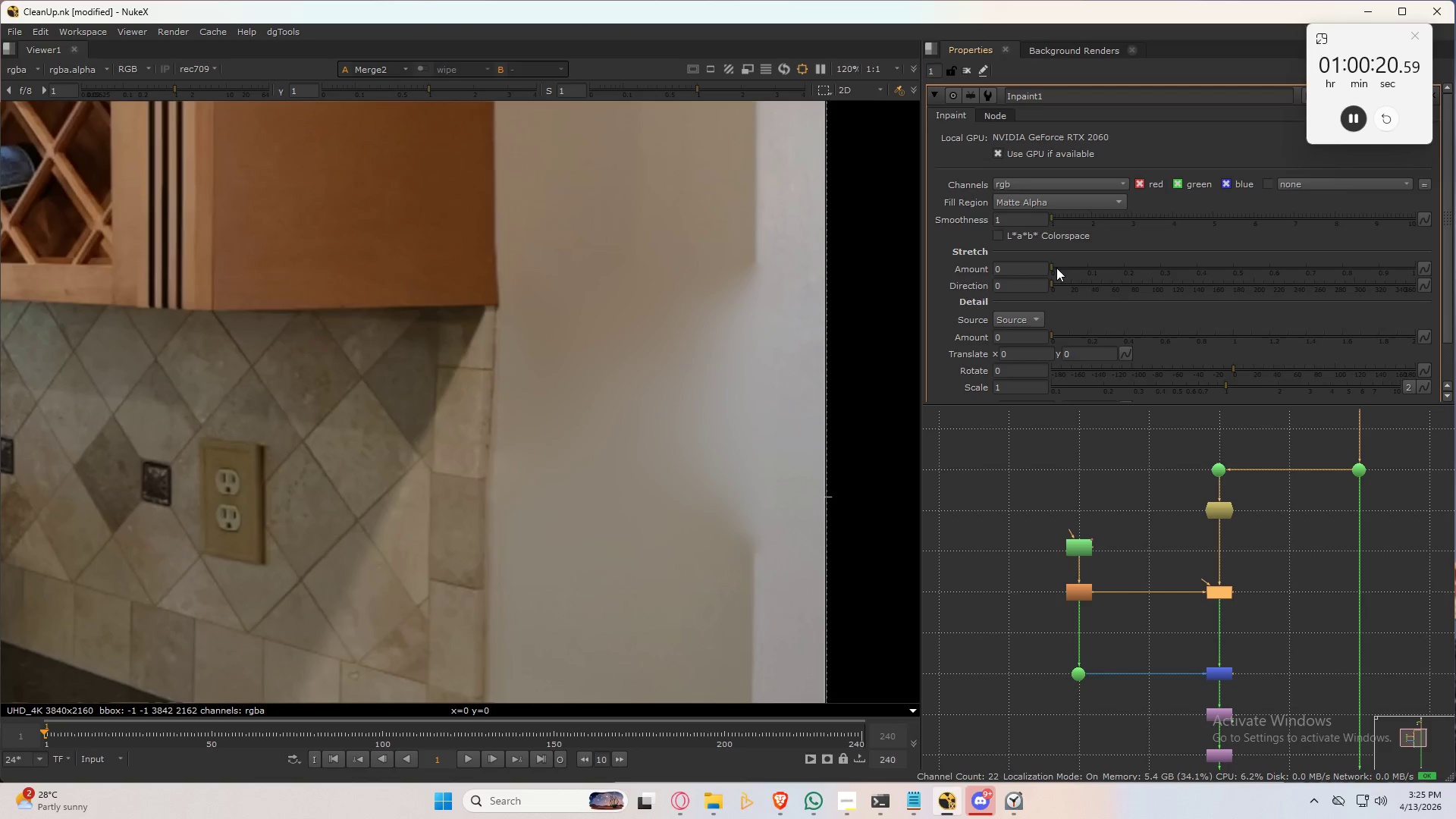 
left_click_drag(start_coordinate=[1058, 265], to_coordinate=[1159, 268])
 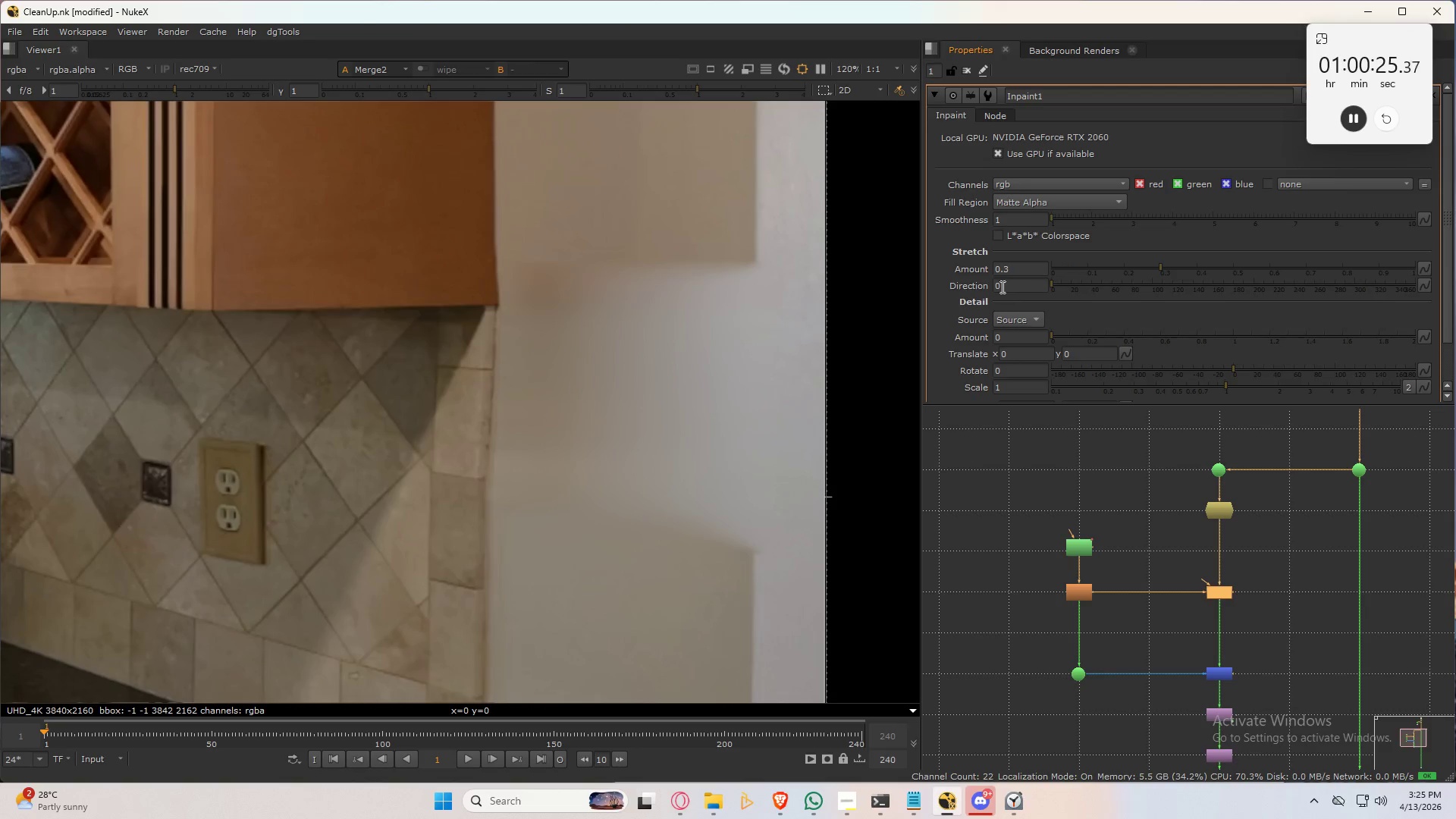 
left_click_drag(start_coordinate=[1003, 287], to_coordinate=[973, 291])
 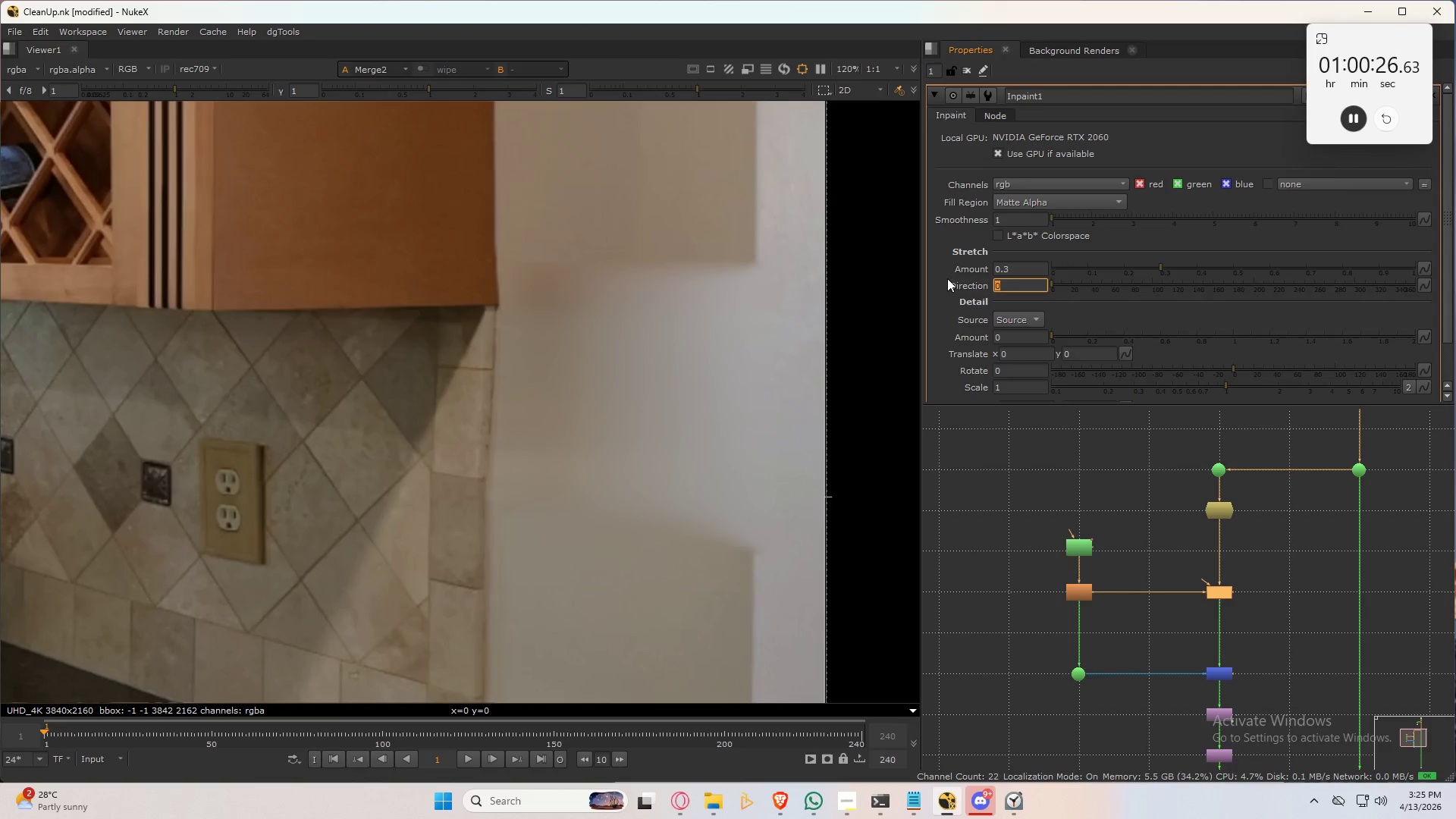 
key(Numpad9)
 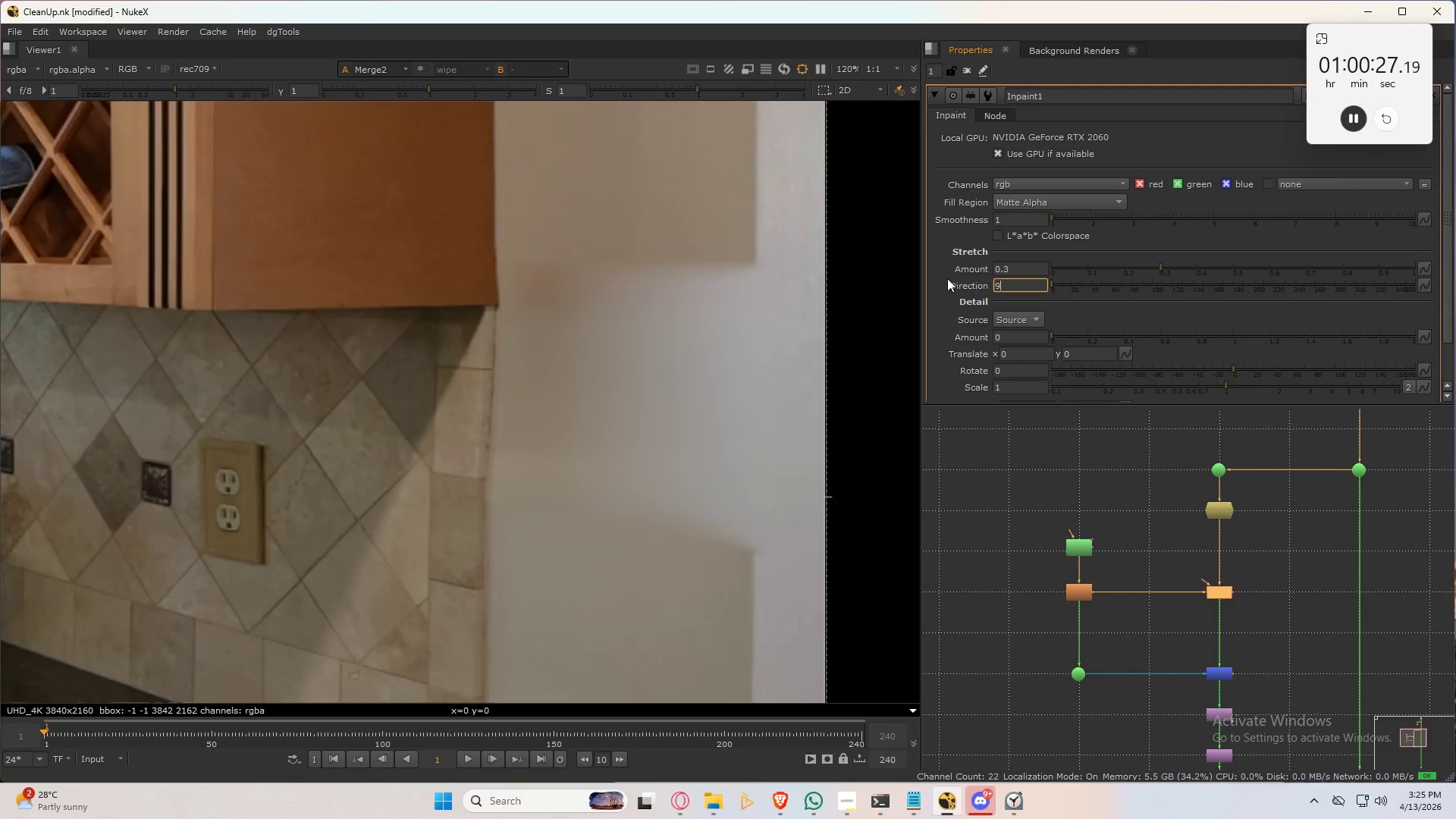 
key(Numpad0)
 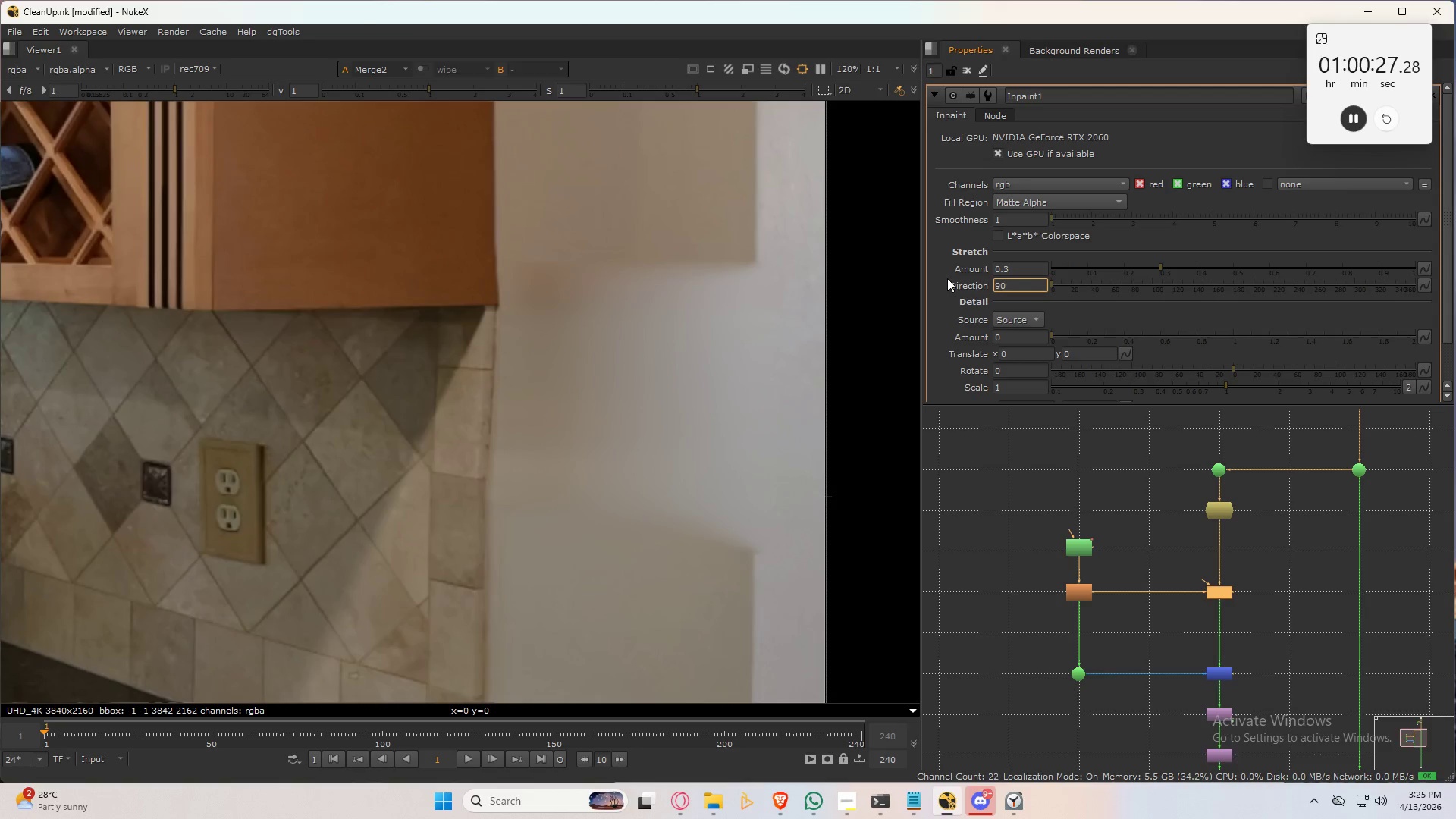 
key(NumpadEnter)
 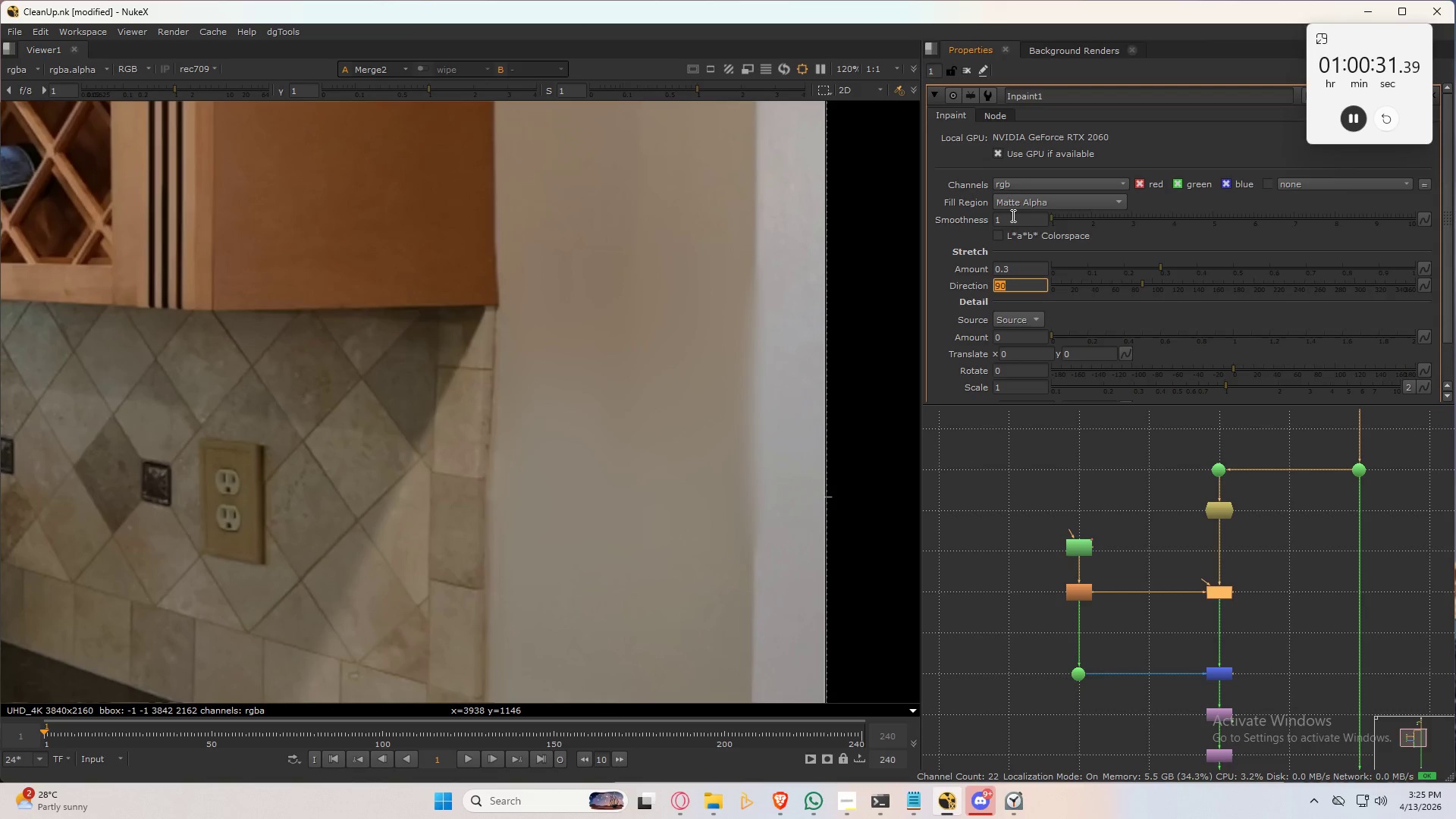 
wait(5.44)
 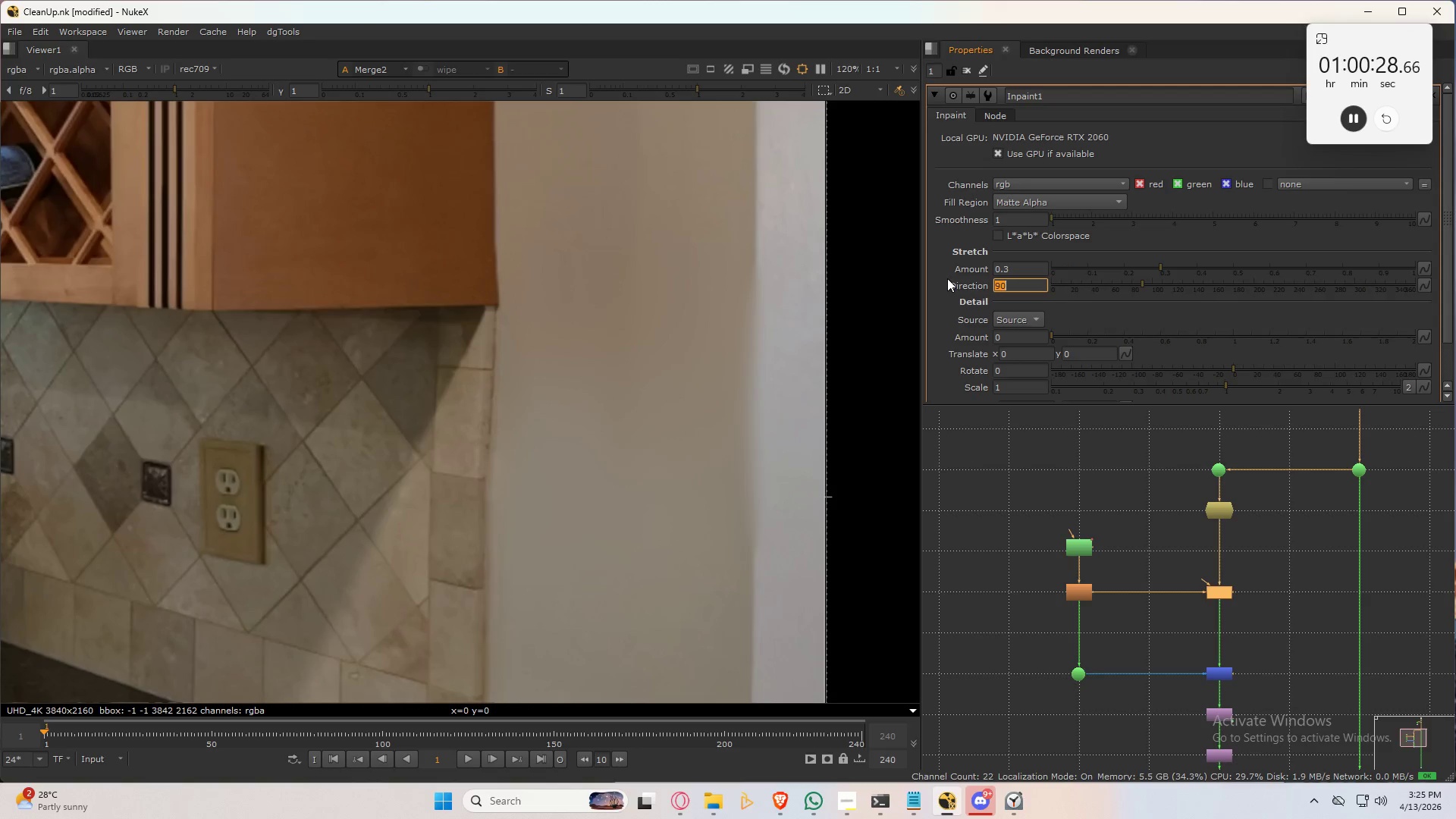 
scroll: coordinate [733, 371], scroll_direction: up, amount: 3.0
 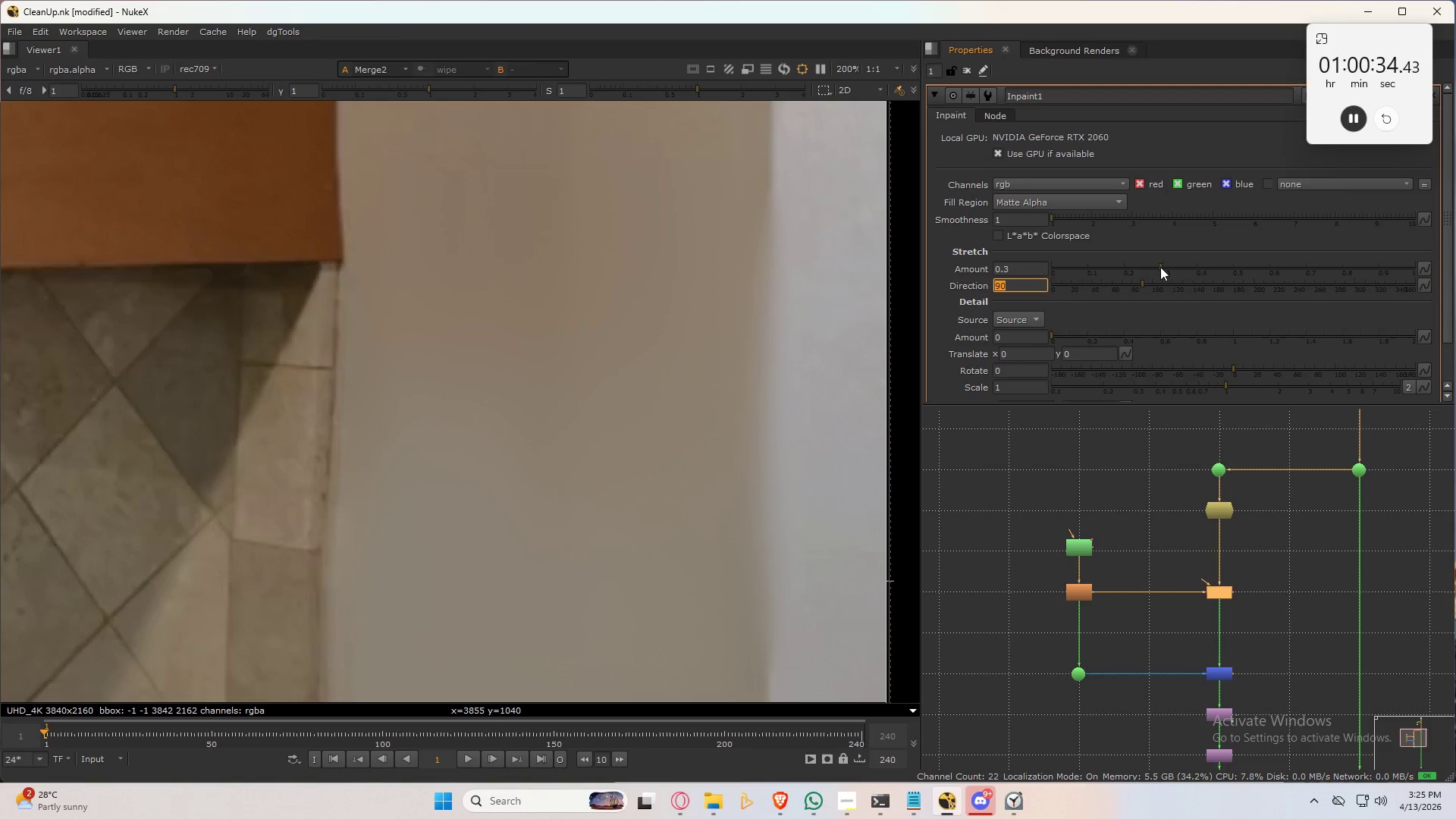 
left_click_drag(start_coordinate=[1166, 265], to_coordinate=[1326, 264])
 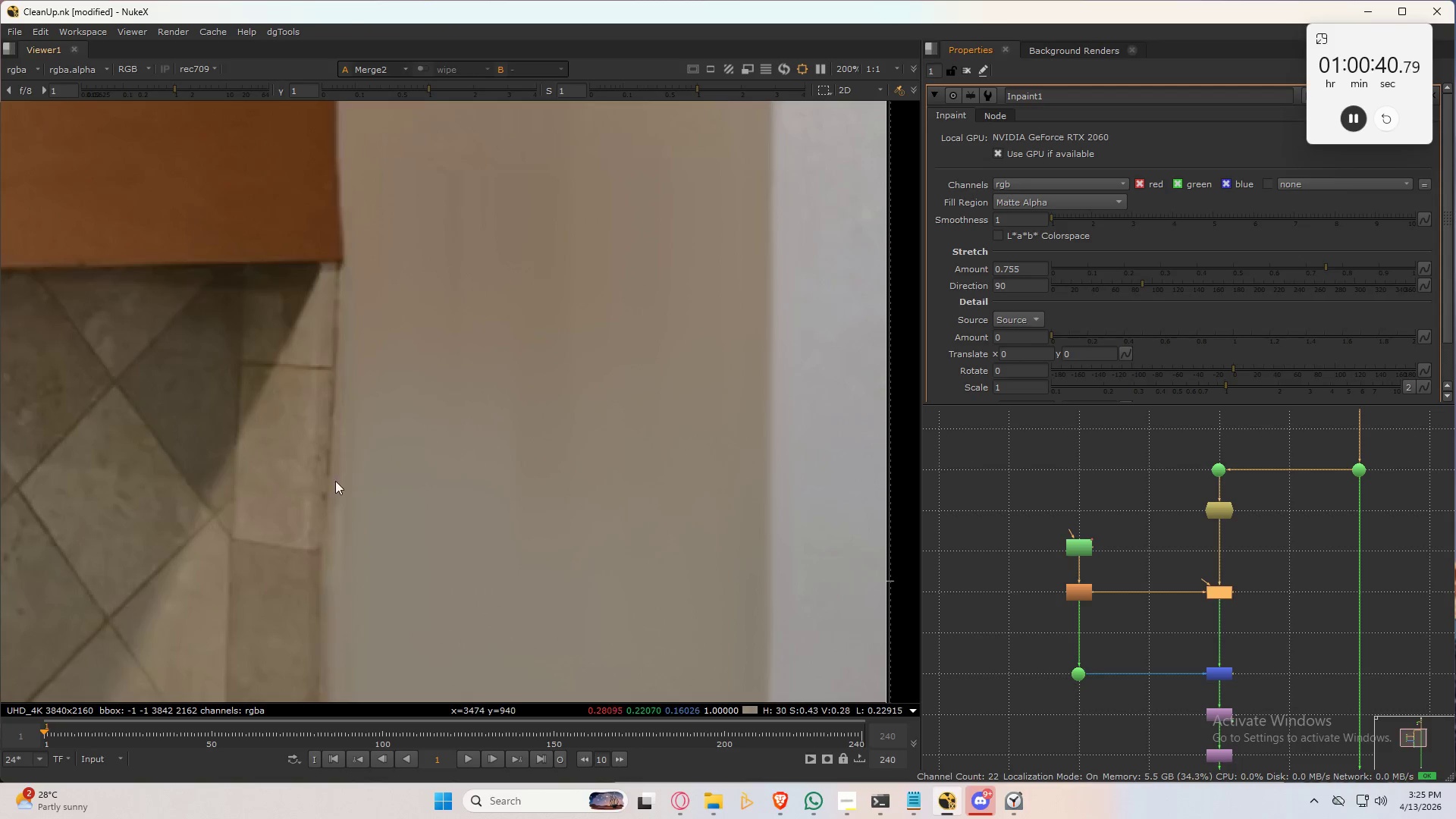 
scroll: coordinate [511, 448], scroll_direction: down, amount: 6.0
 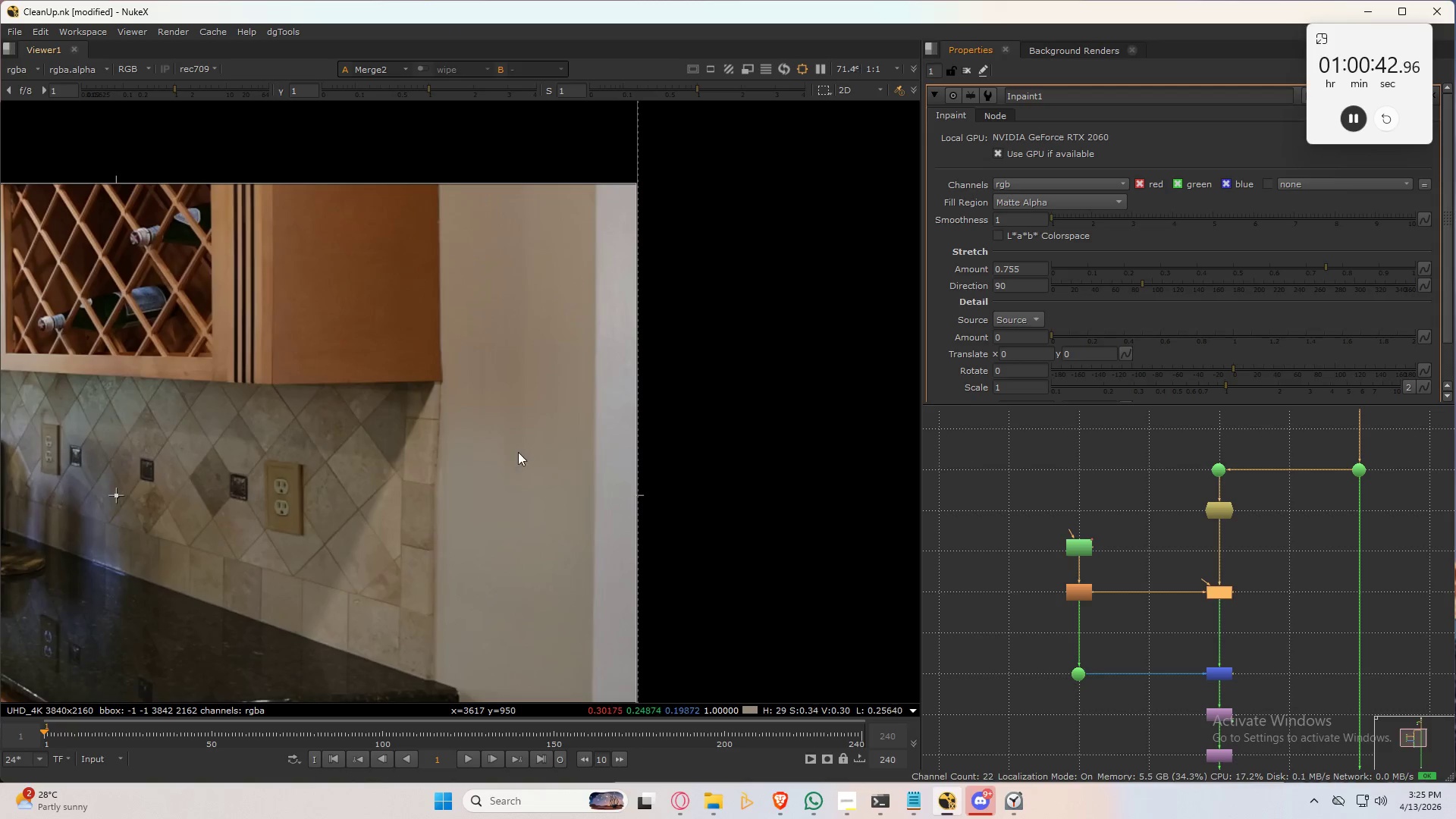 
left_click([533, 468])
 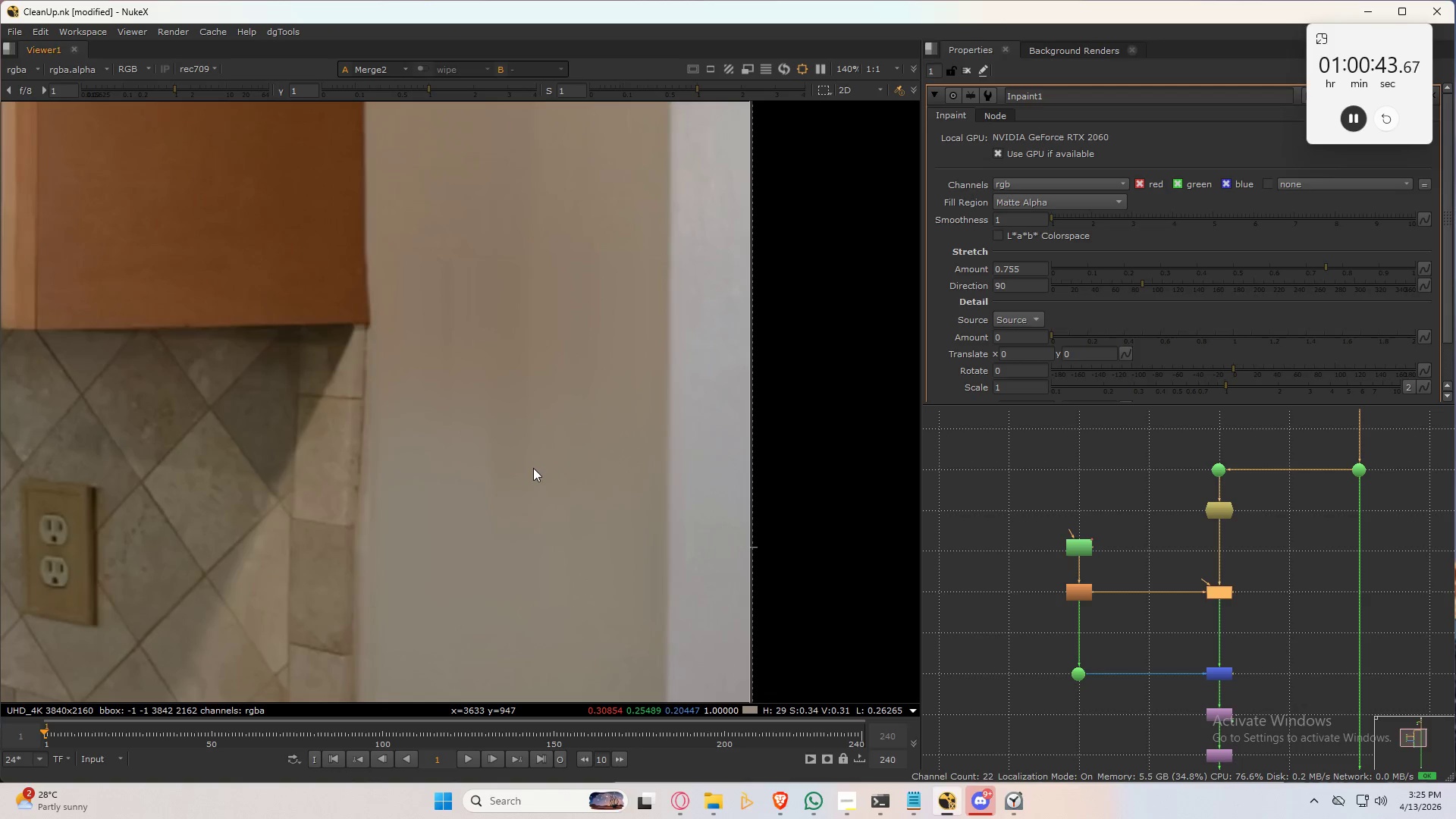 
scroll: coordinate [518, 441], scroll_direction: up, amount: 4.0
 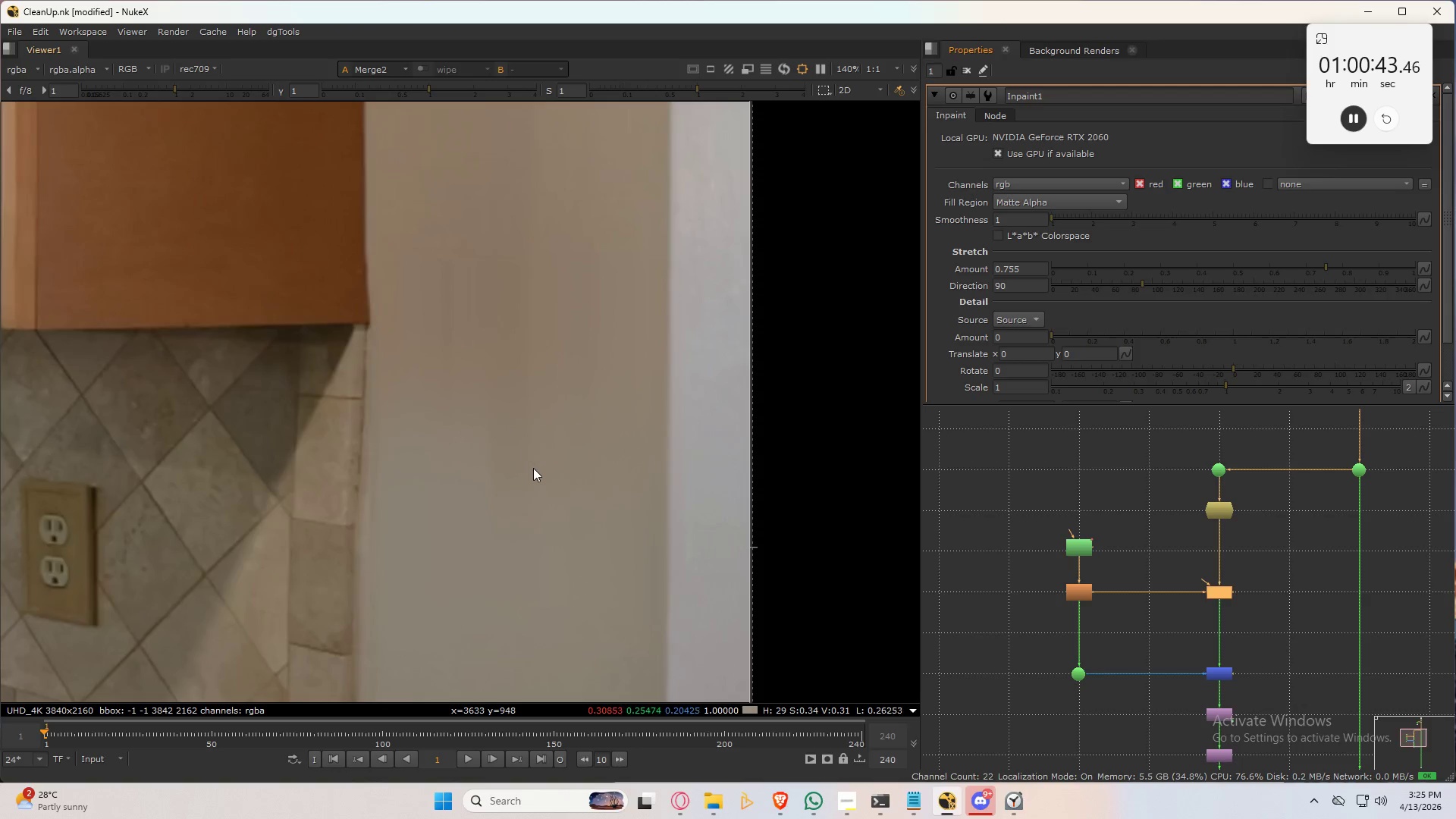 
key(3)
 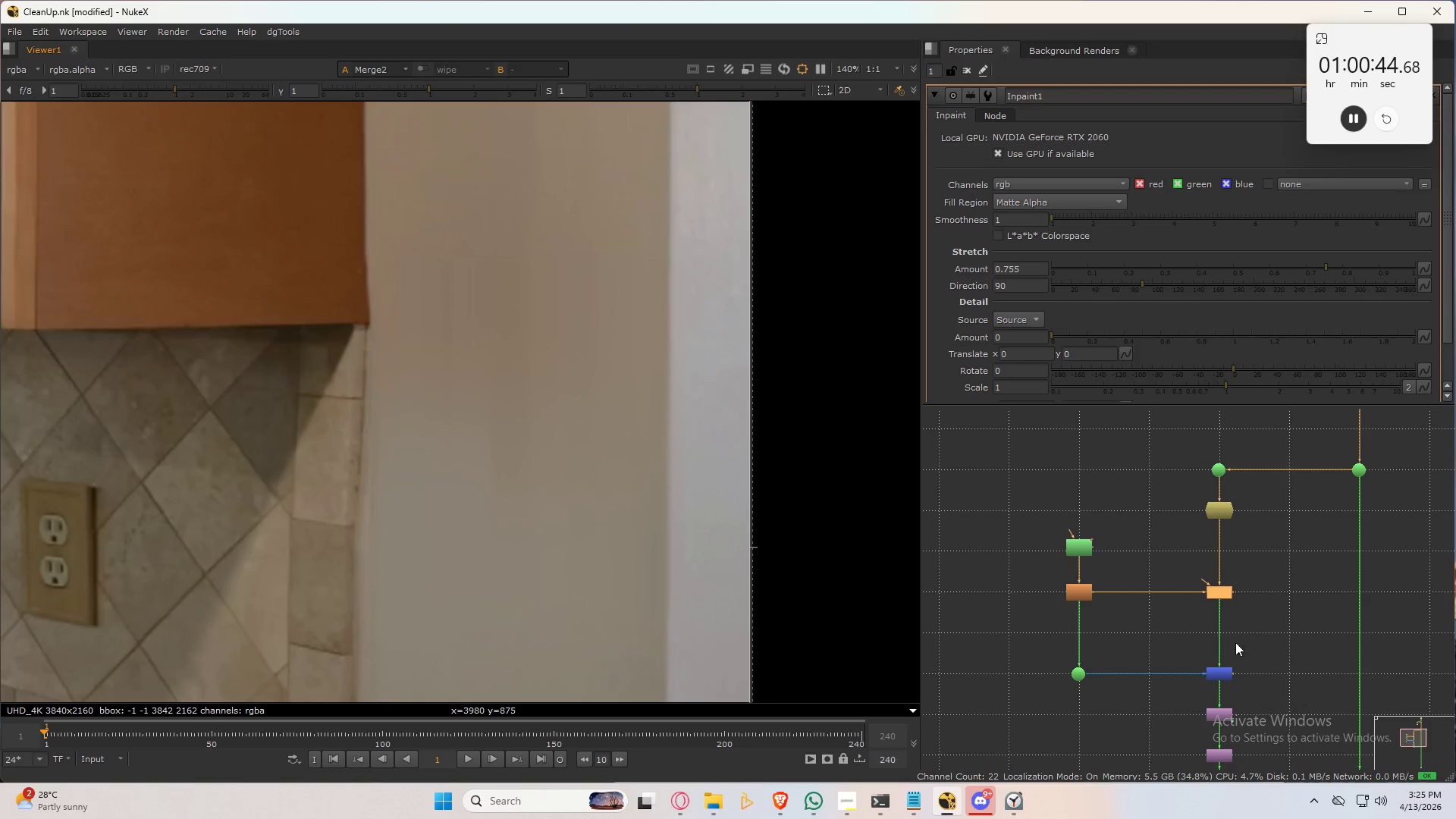 
key(Space)
 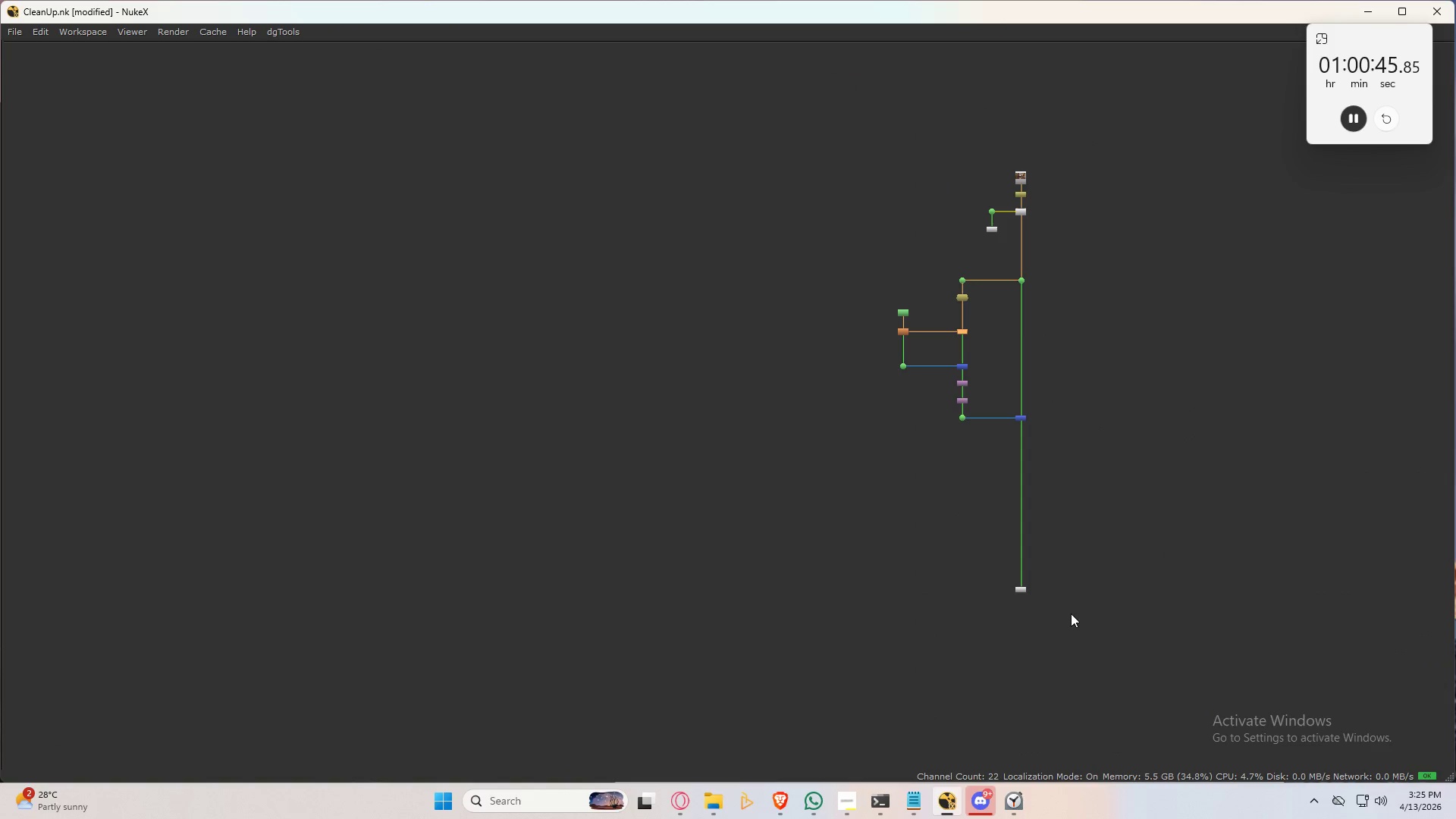 
scroll: coordinate [1173, 600], scroll_direction: down, amount: 5.0
 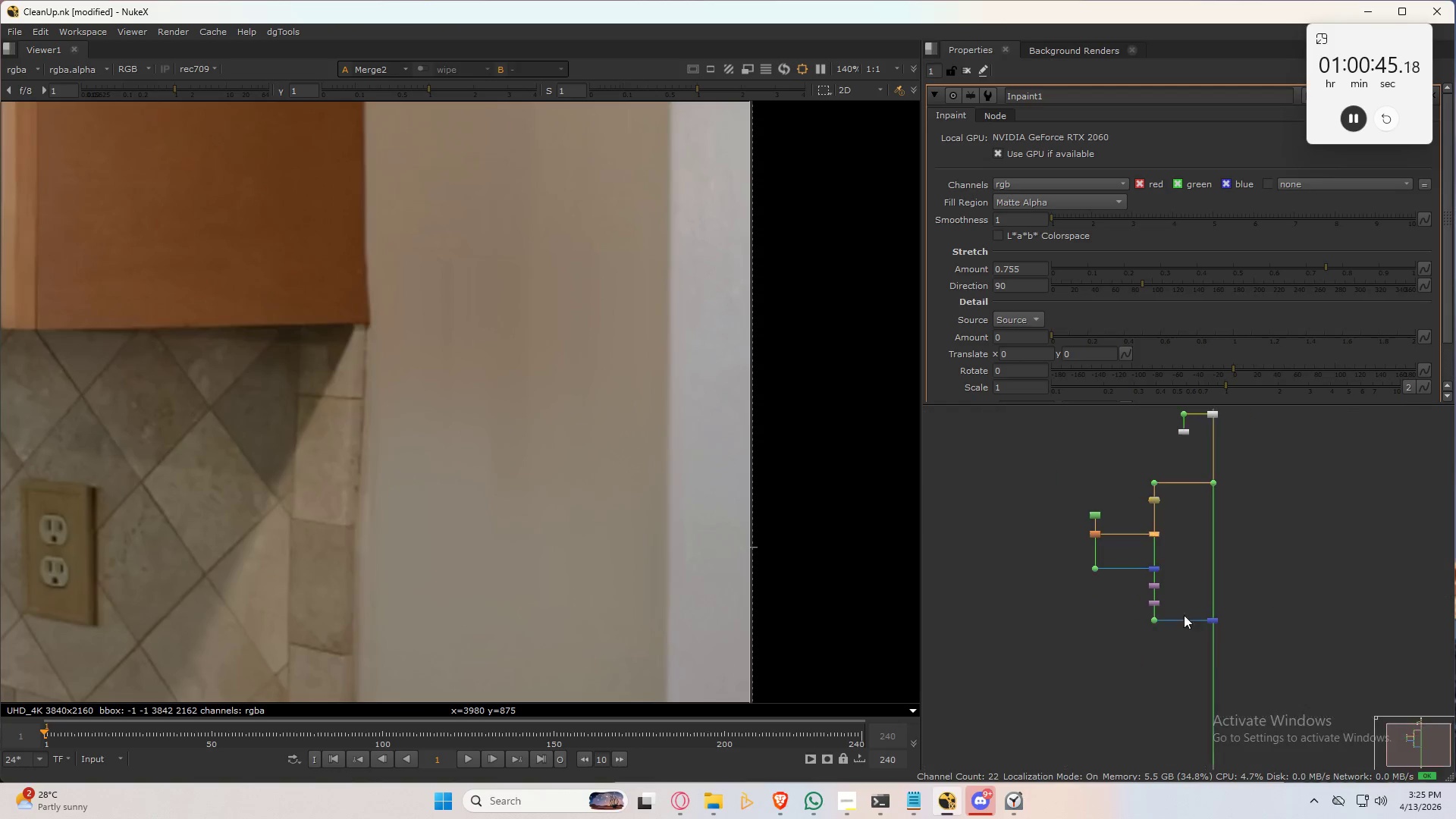 
scroll: coordinate [1133, 592], scroll_direction: up, amount: 7.0
 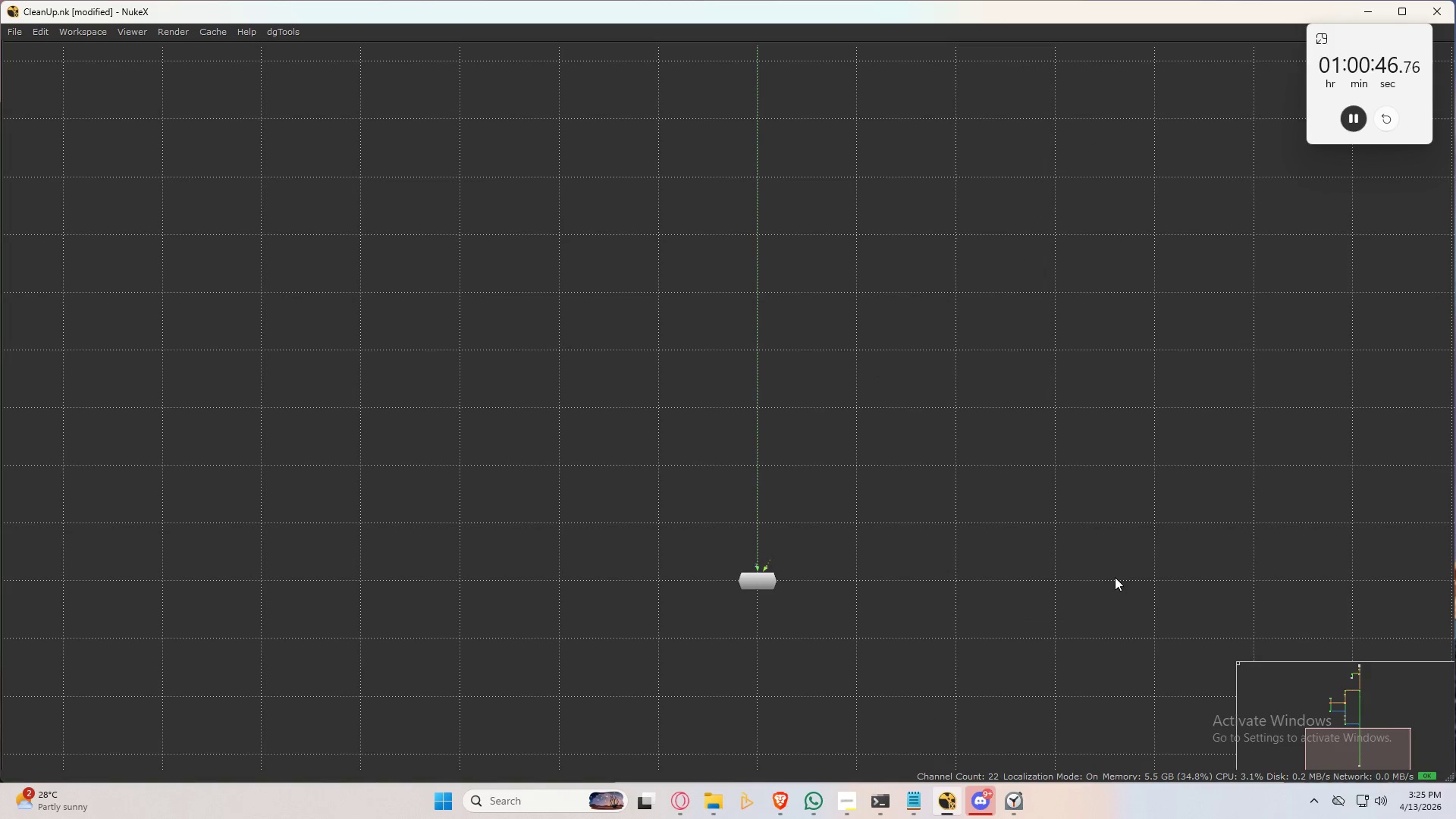 
left_click([1115, 577])
 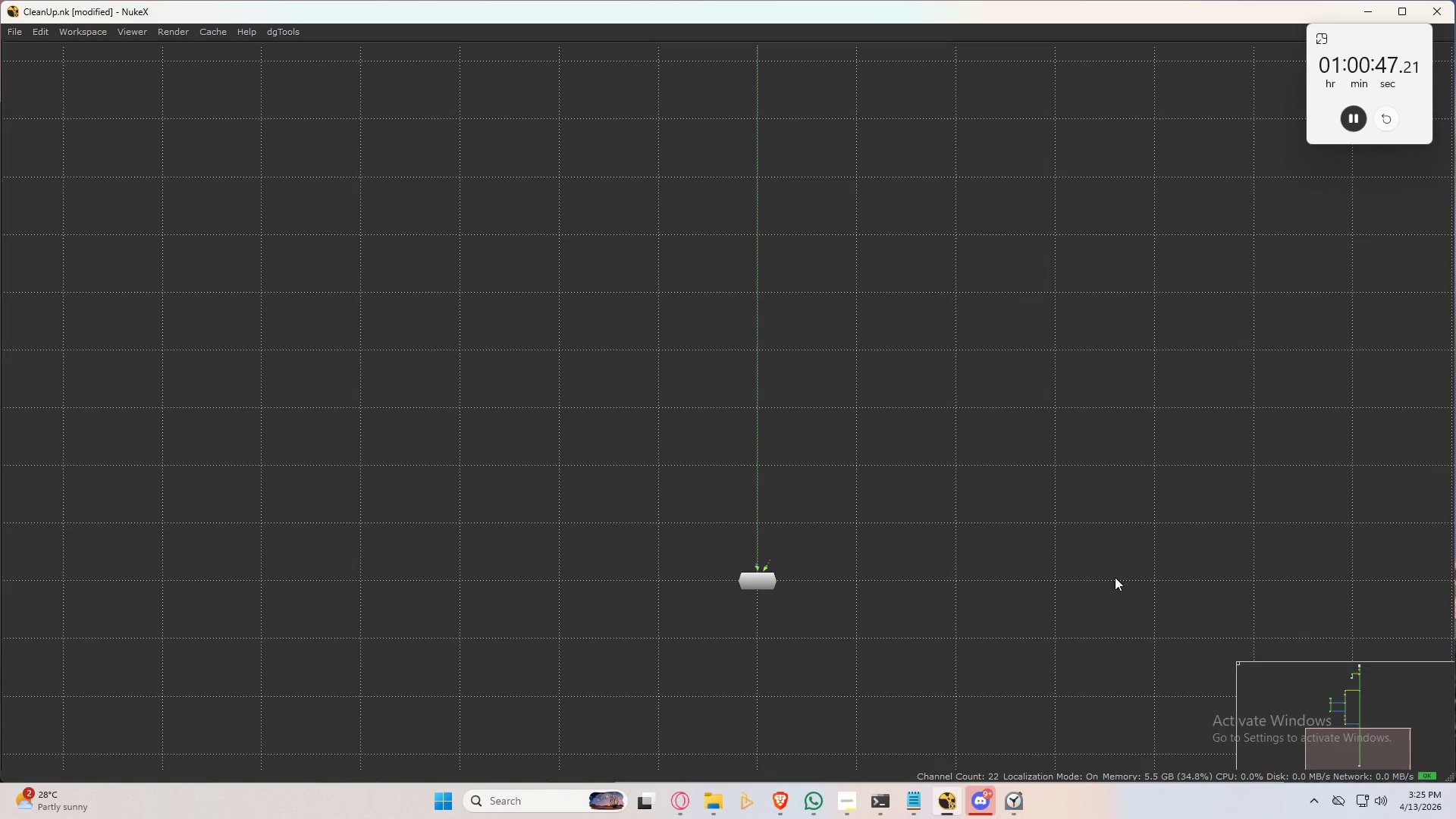 
key(Period)
 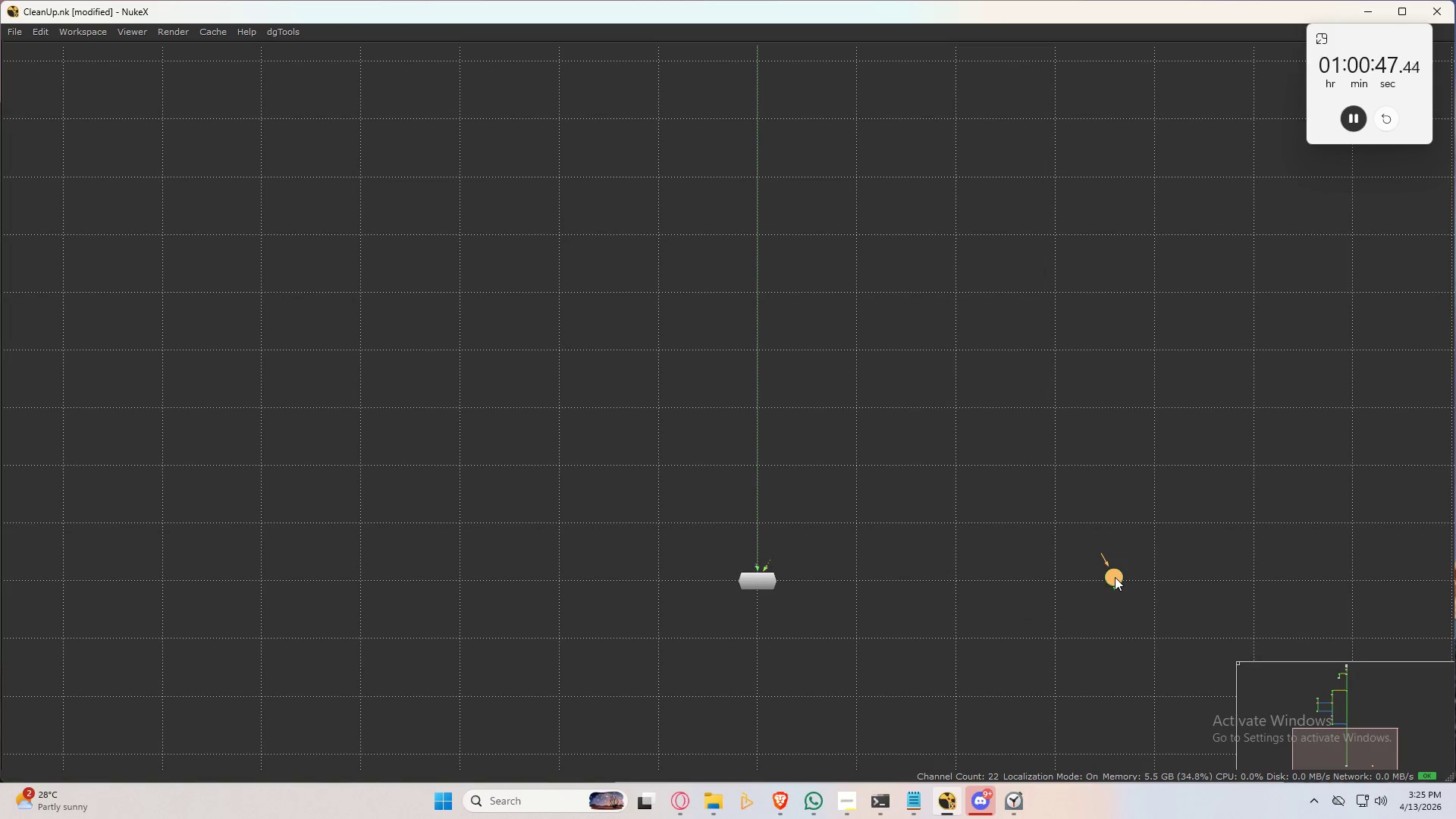 
left_click_drag(start_coordinate=[1115, 577], to_coordinate=[1157, 578])
 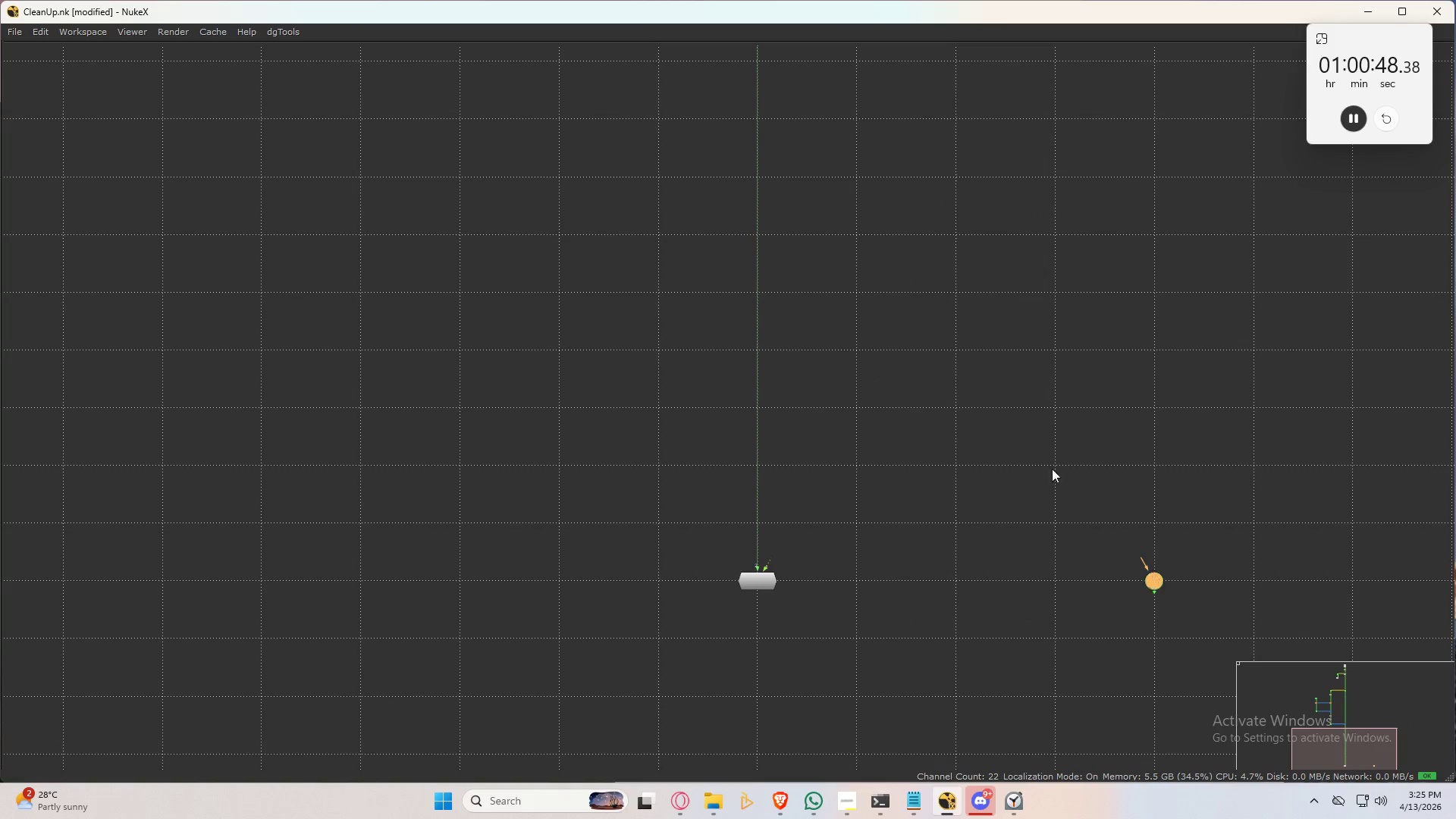 
scroll: coordinate [1037, 452], scroll_direction: down, amount: 7.0
 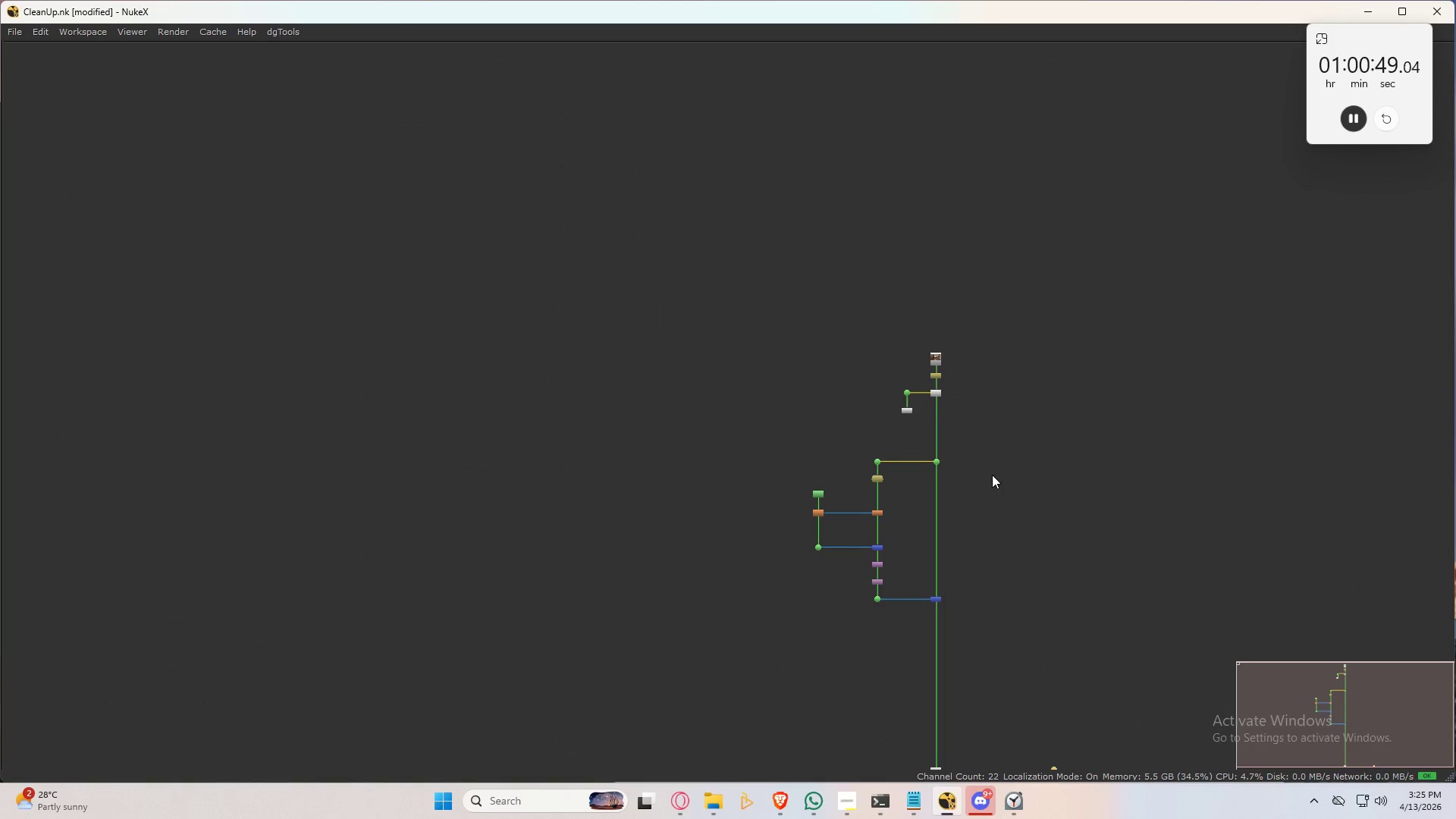 
hold_key(key=ShiftLeft, duration=0.41)
left_click([937, 394])
 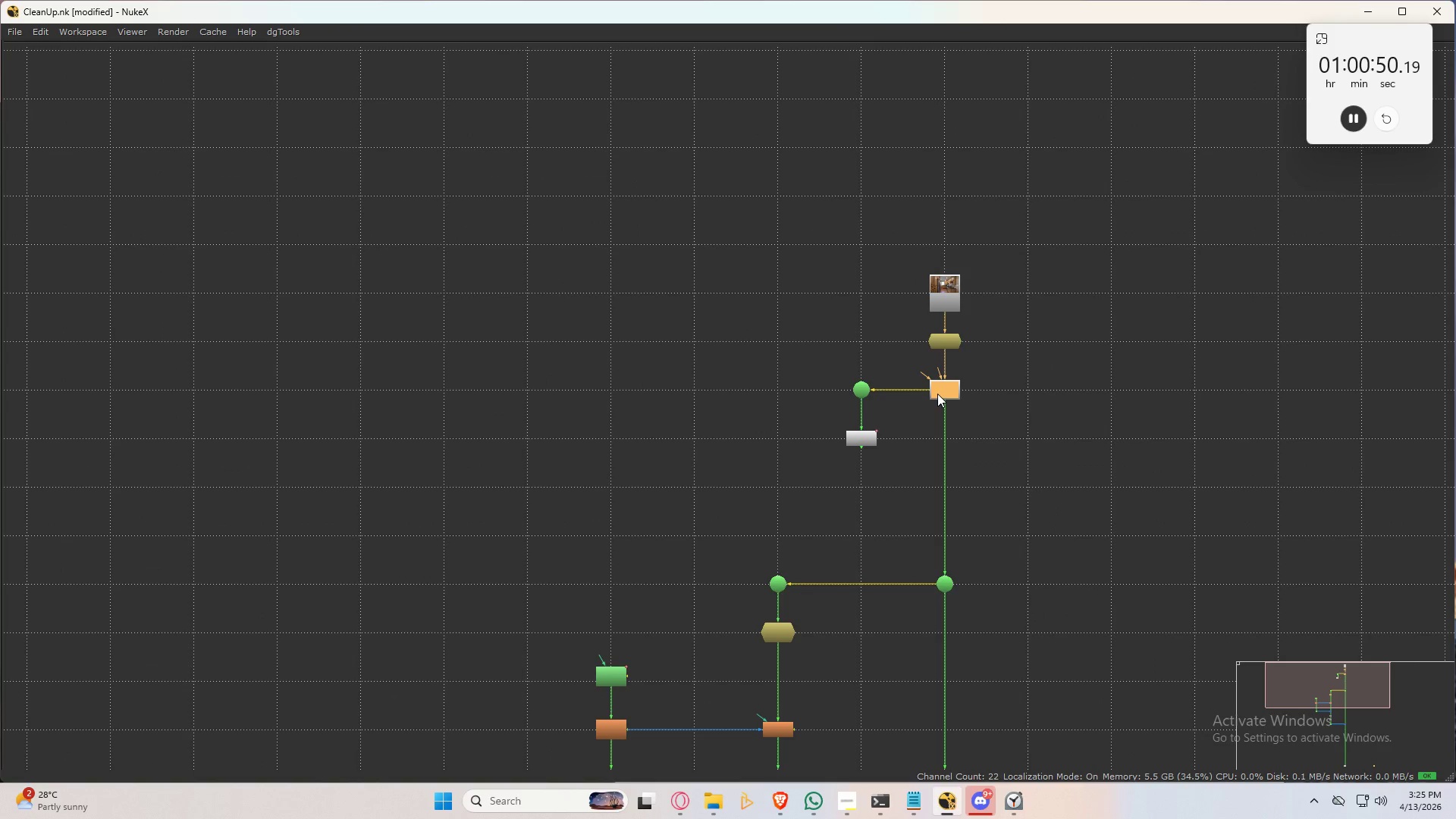 
scroll: coordinate [932, 394], scroll_direction: up, amount: 6.0
 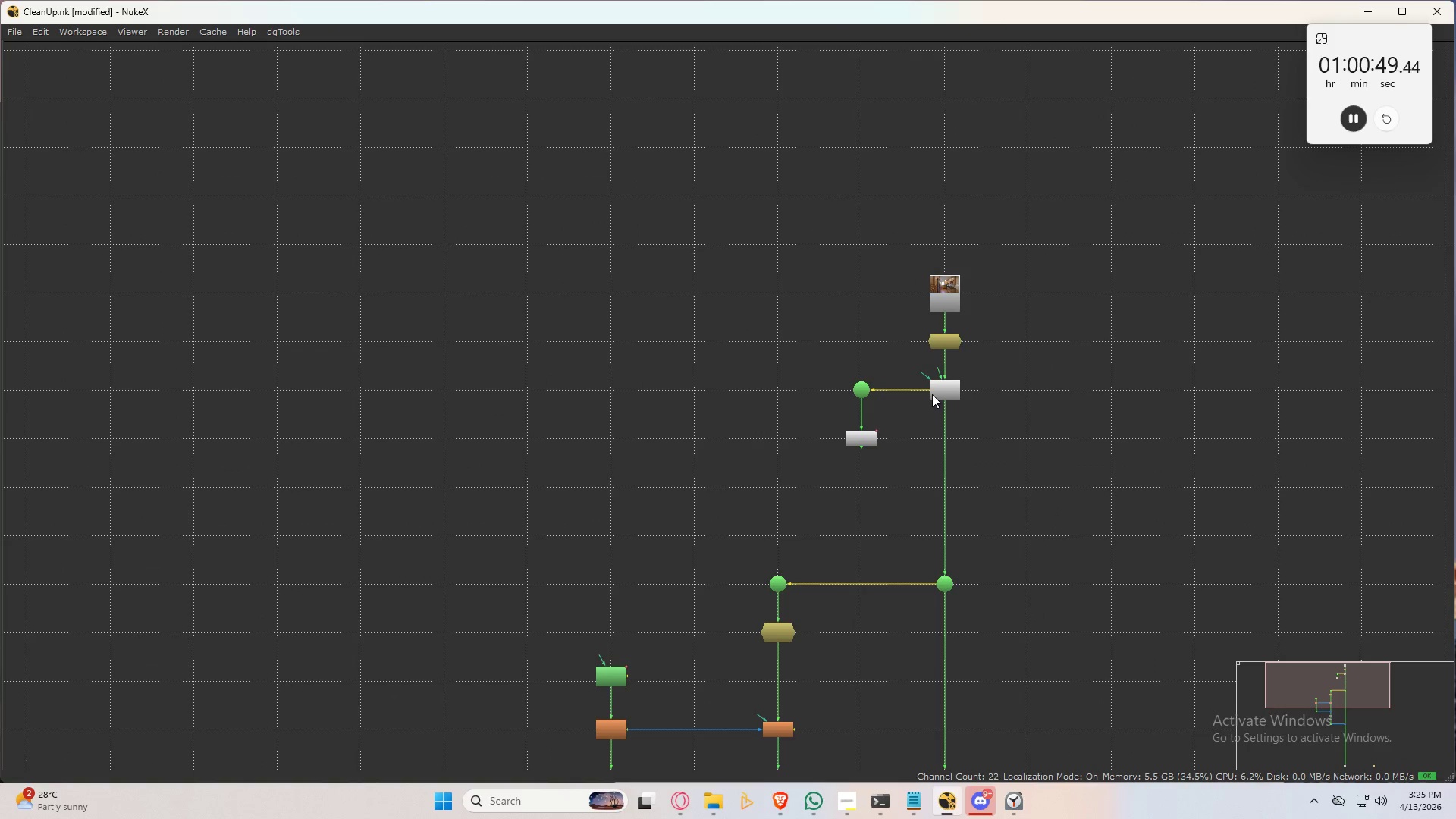 
key(Y)
 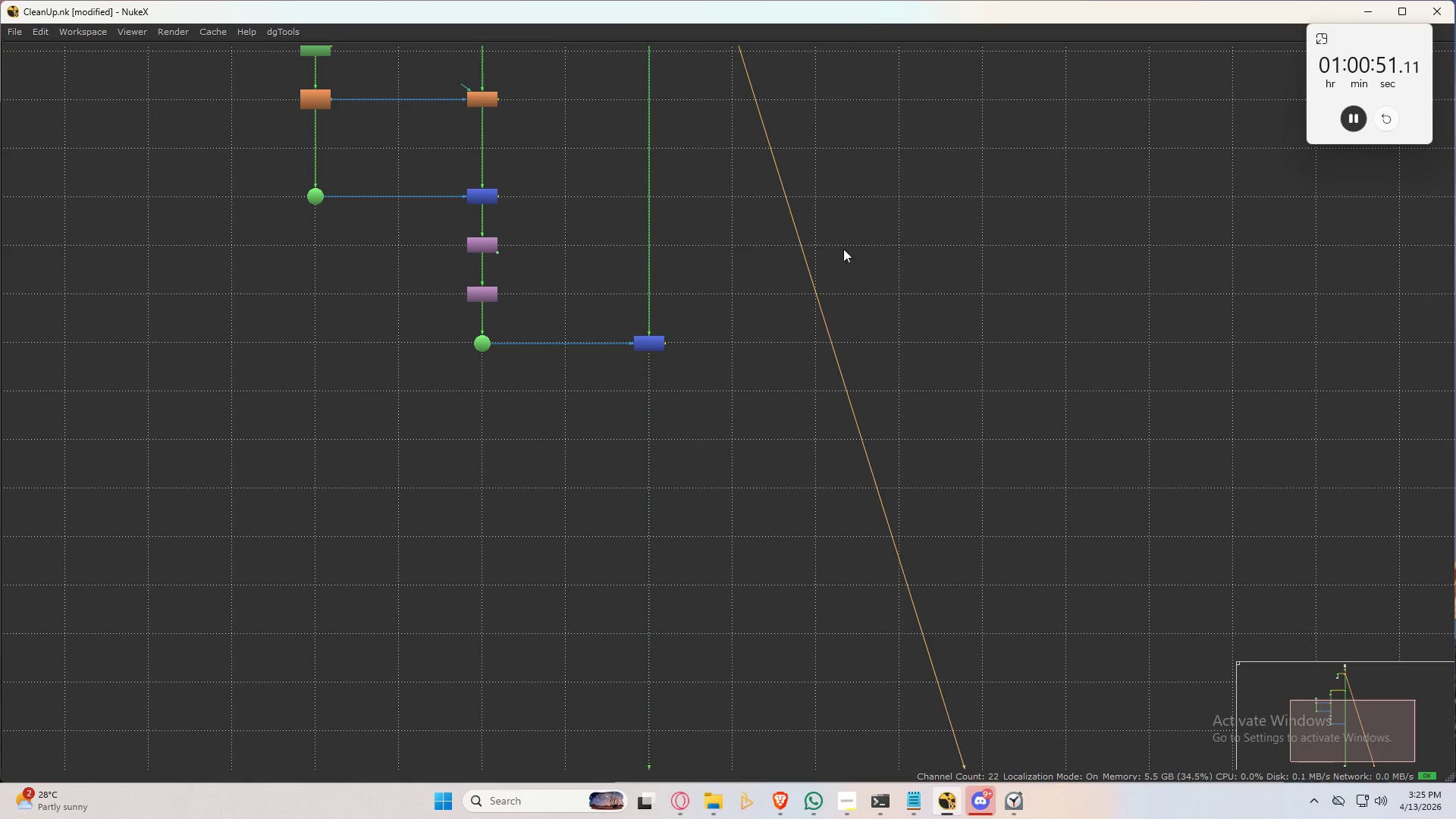 
left_click_drag(start_coordinate=[1081, 458], to_coordinate=[870, 635])
 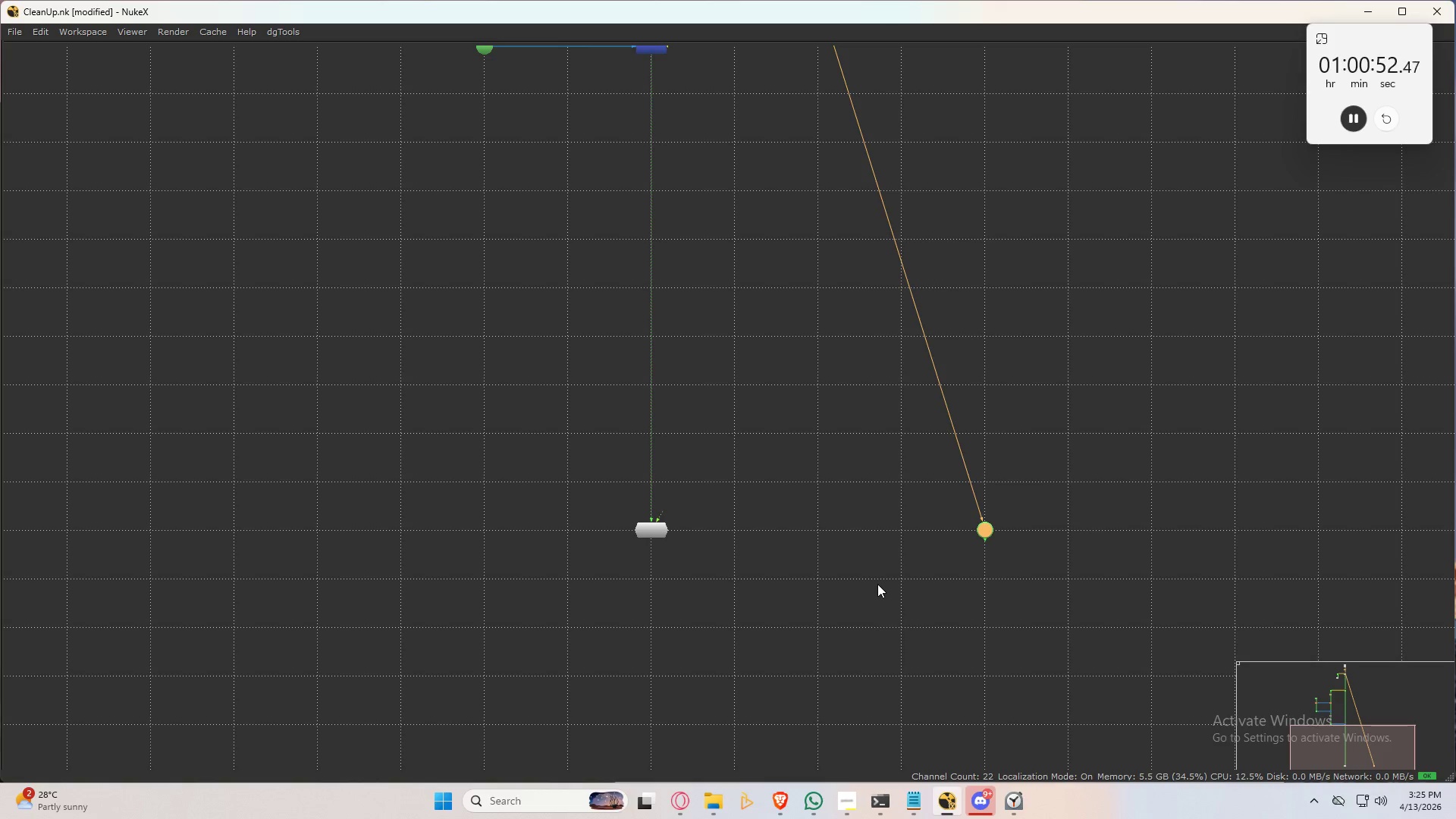 
scroll: coordinate [912, 362], scroll_direction: none, amount: 0.0
 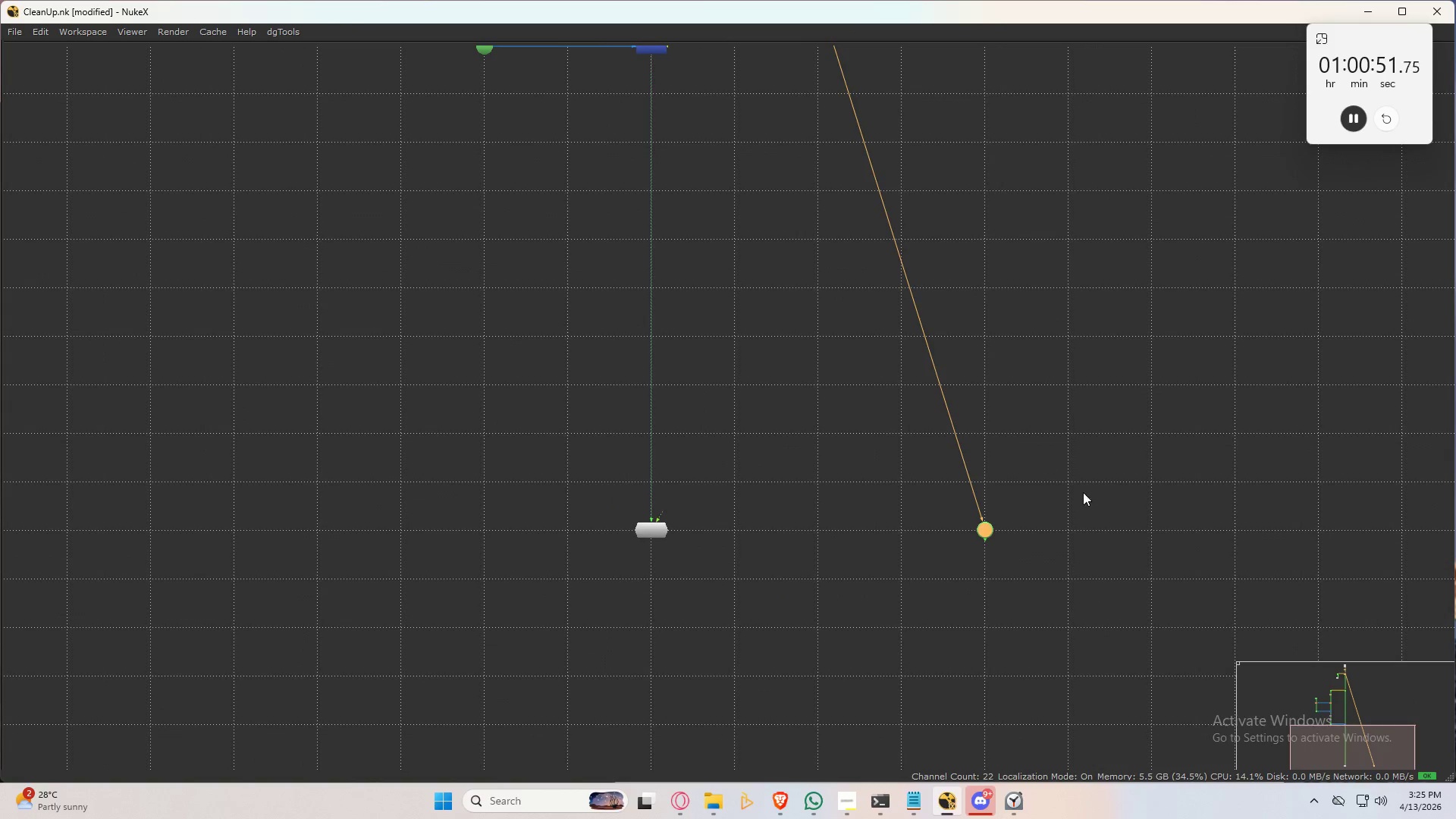 
key(Alt+H)
 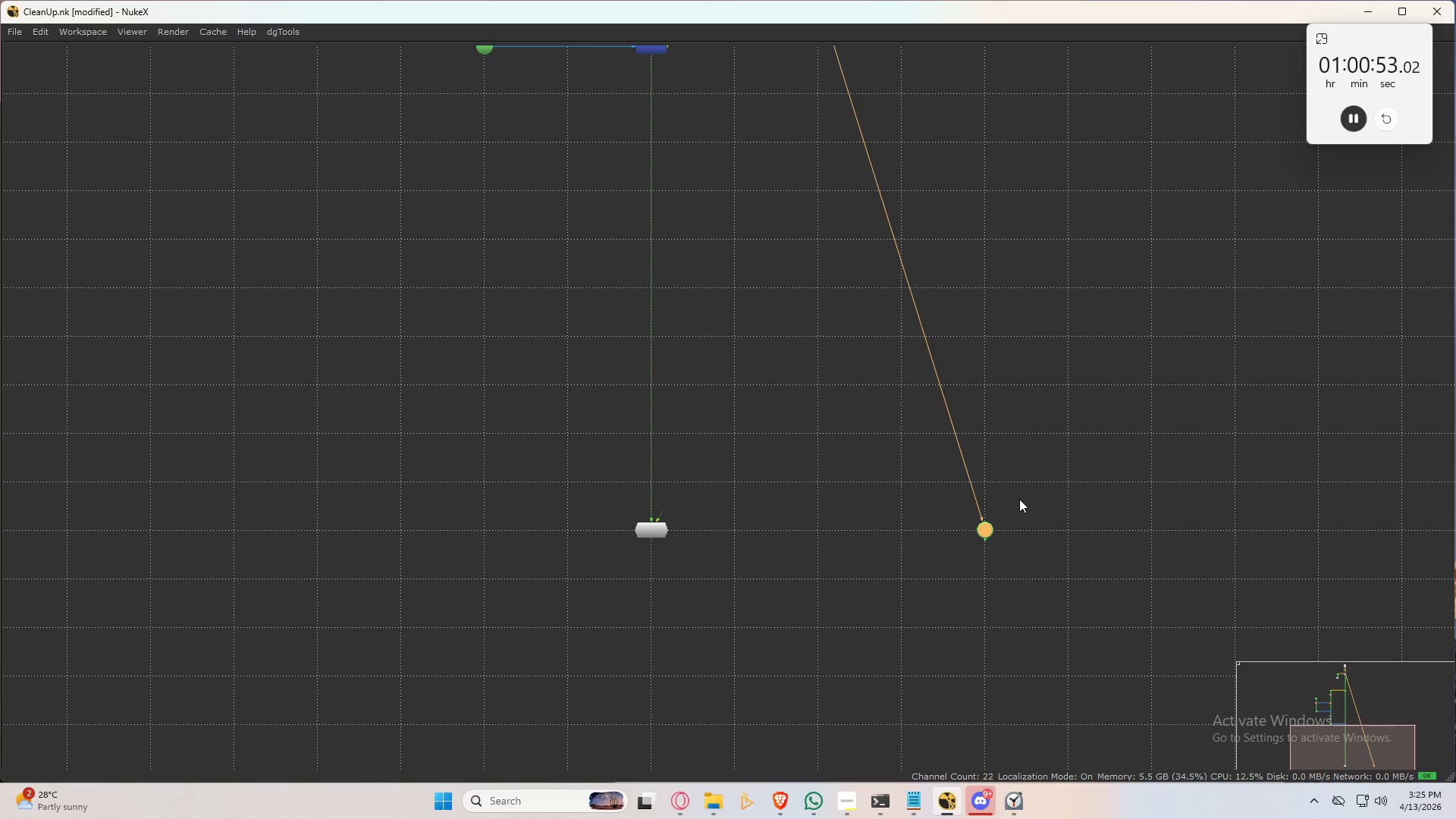 
left_click([1019, 498])
 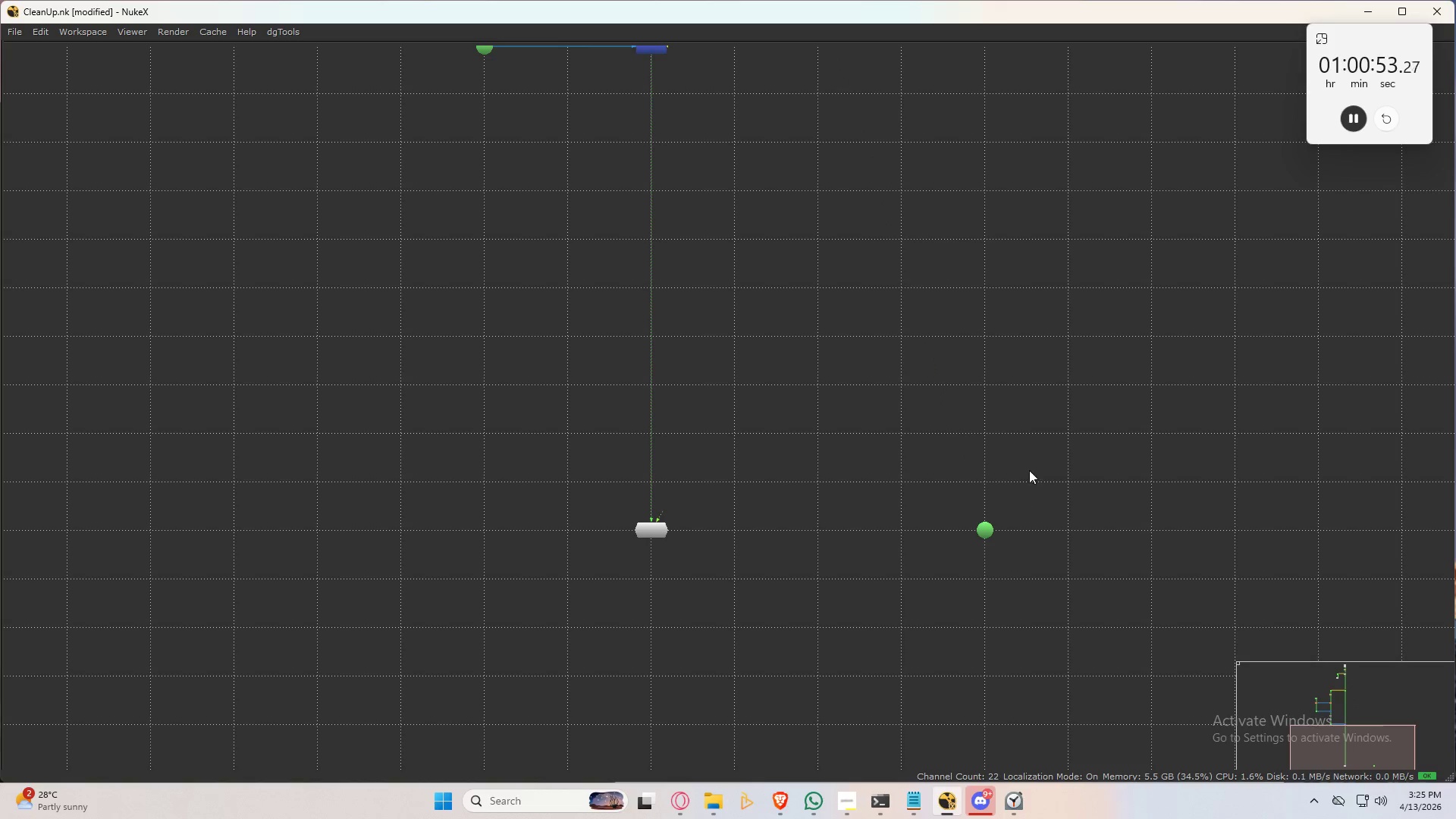 
left_click_drag(start_coordinate=[1033, 463], to_coordinate=[952, 585])
 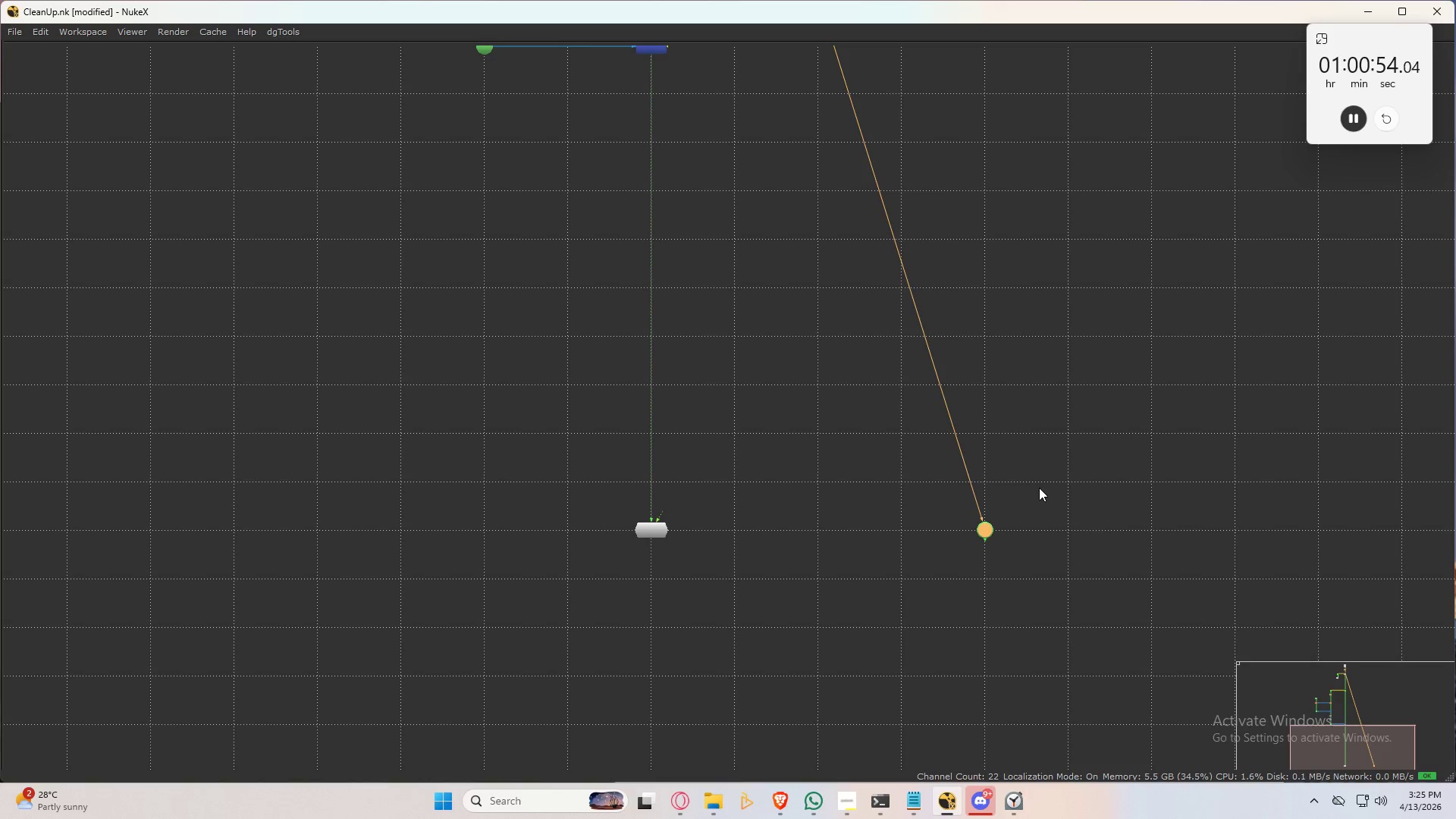 
key(3)
 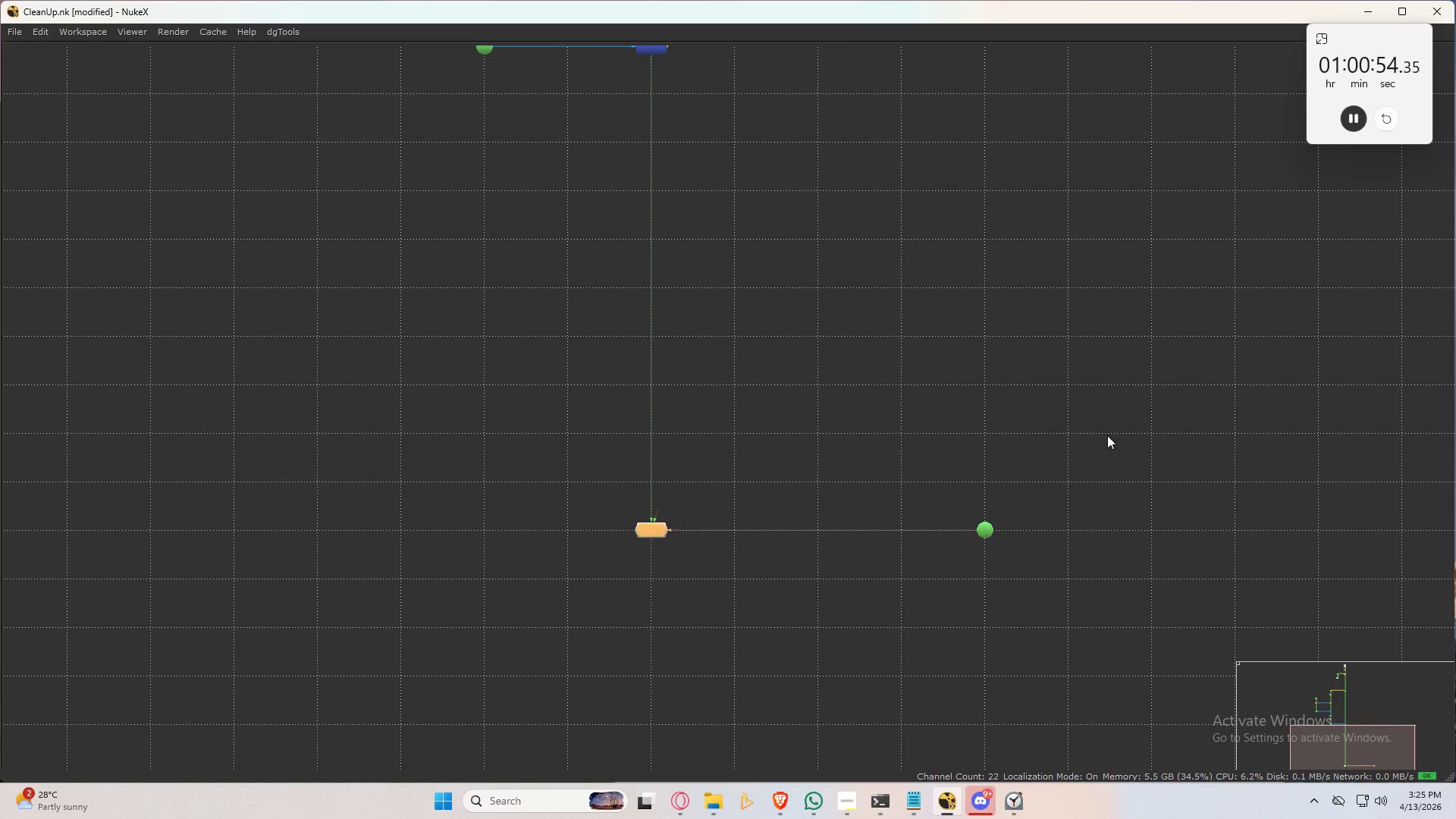 
left_click([1116, 424])
 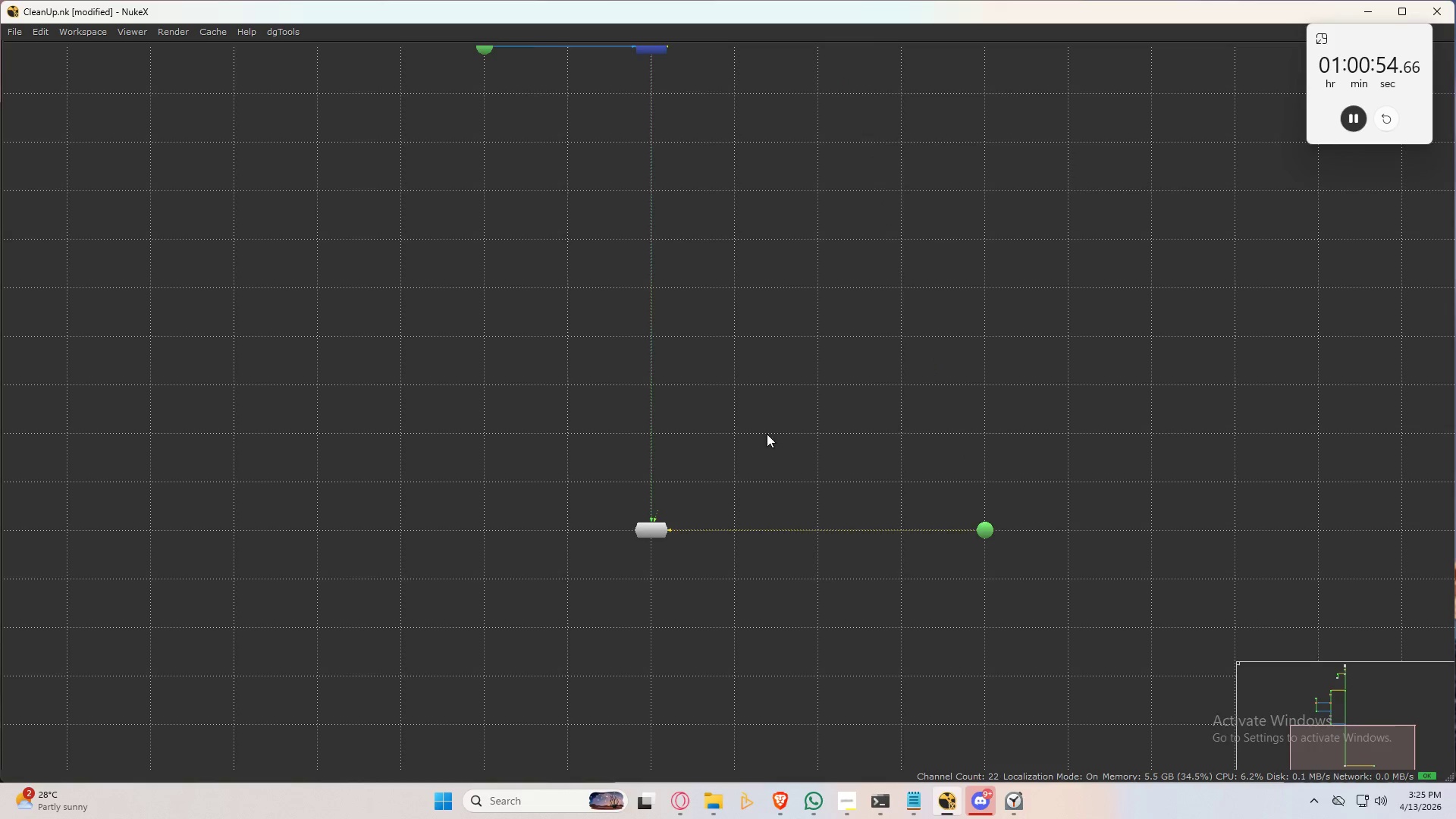 
type( 2323)
 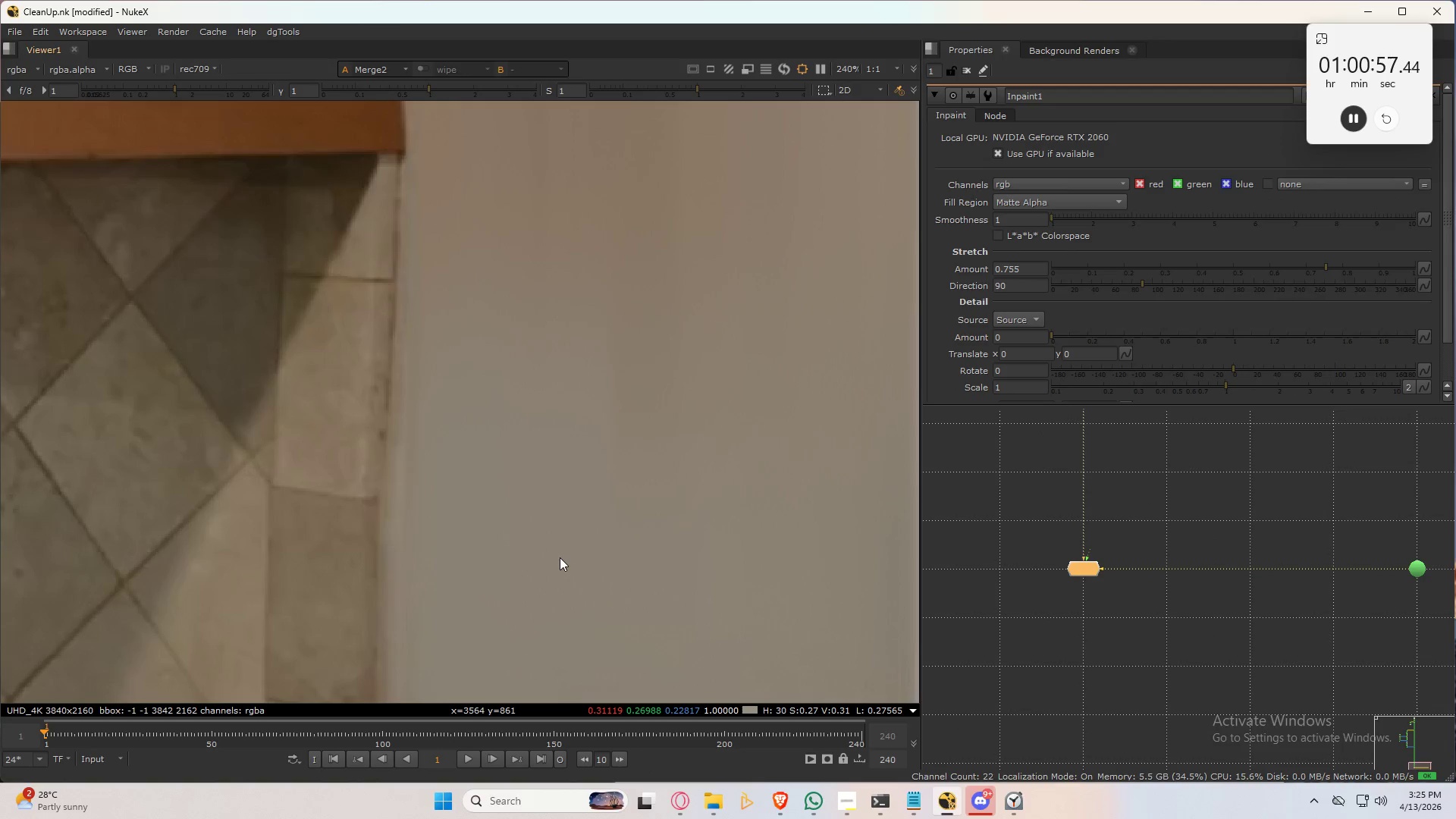 
scroll: coordinate [452, 563], scroll_direction: up, amount: 3.0
 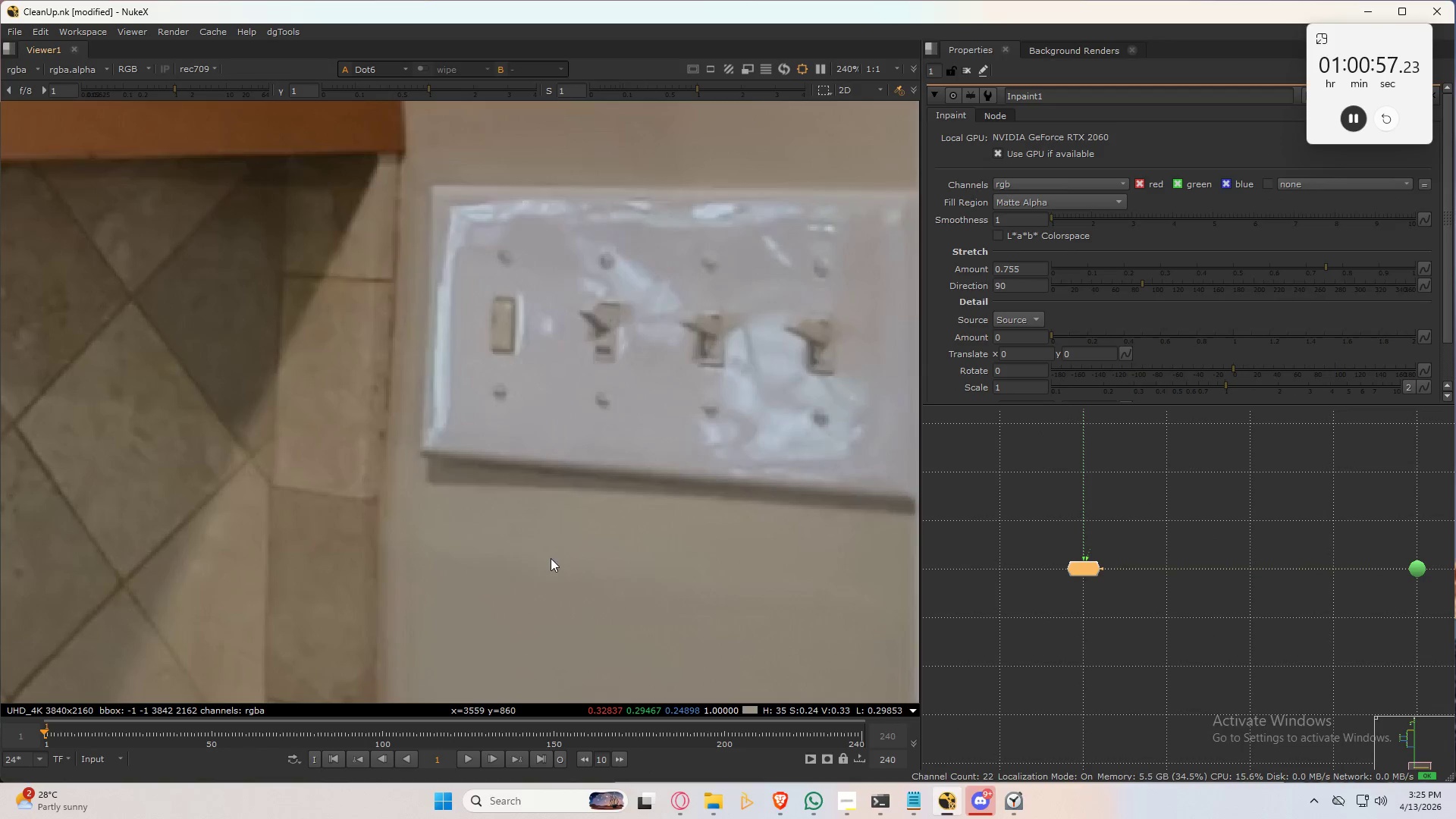 
type(232)
 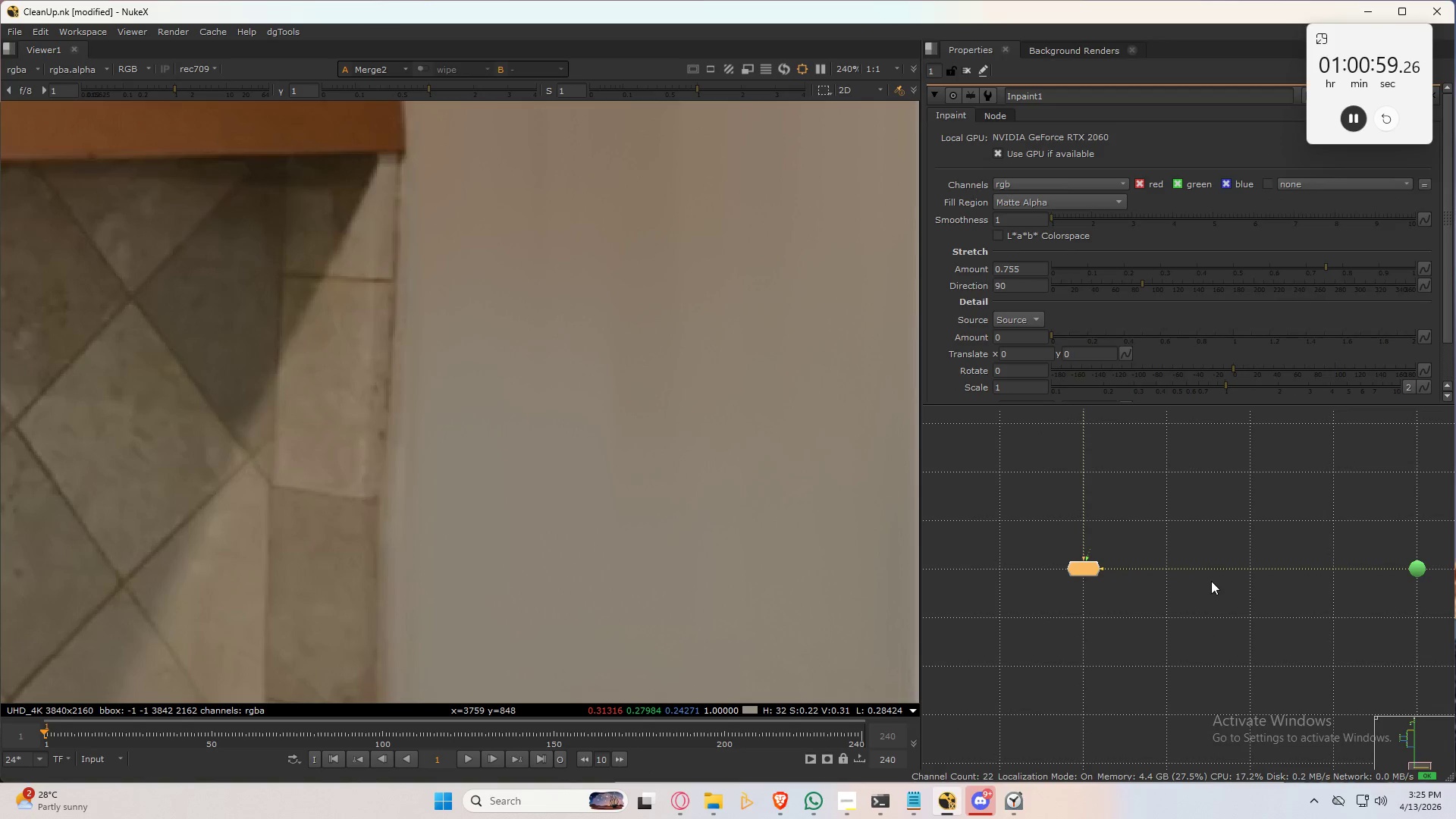 
scroll: coordinate [1132, 558], scroll_direction: down, amount: 7.0
 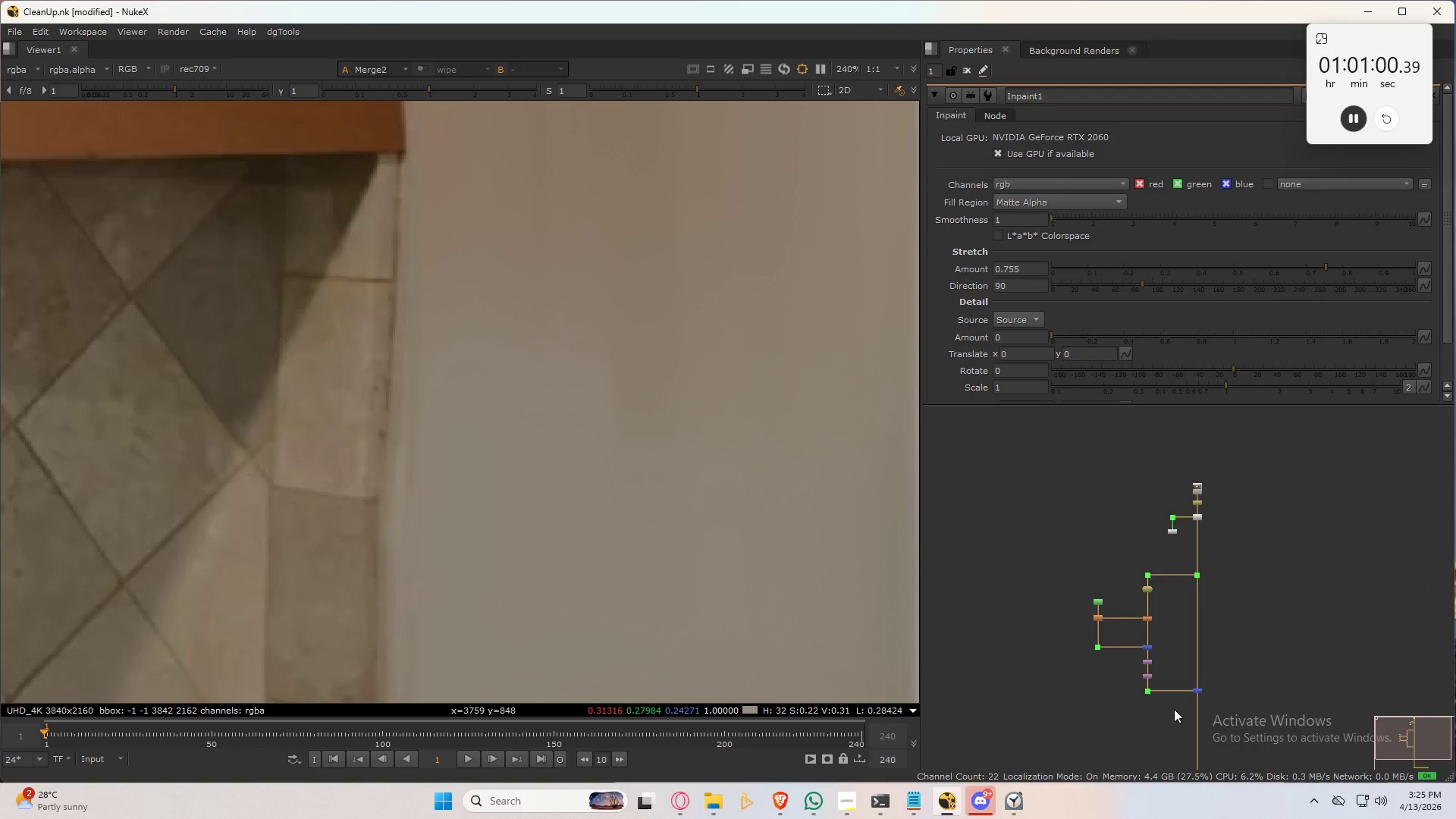 
scroll: coordinate [1098, 611], scroll_direction: up, amount: 7.0
 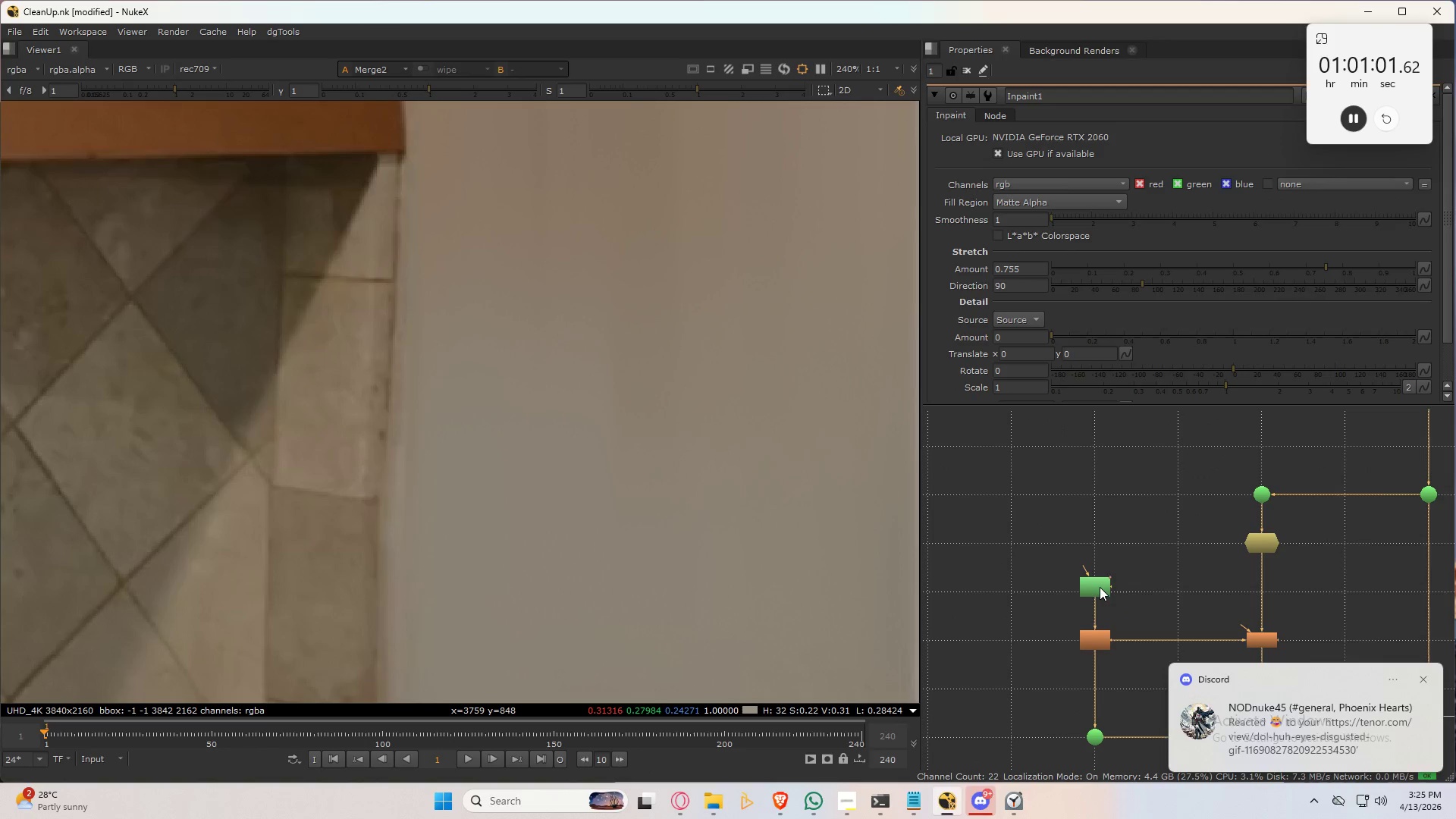 
double_click([1100, 585])
 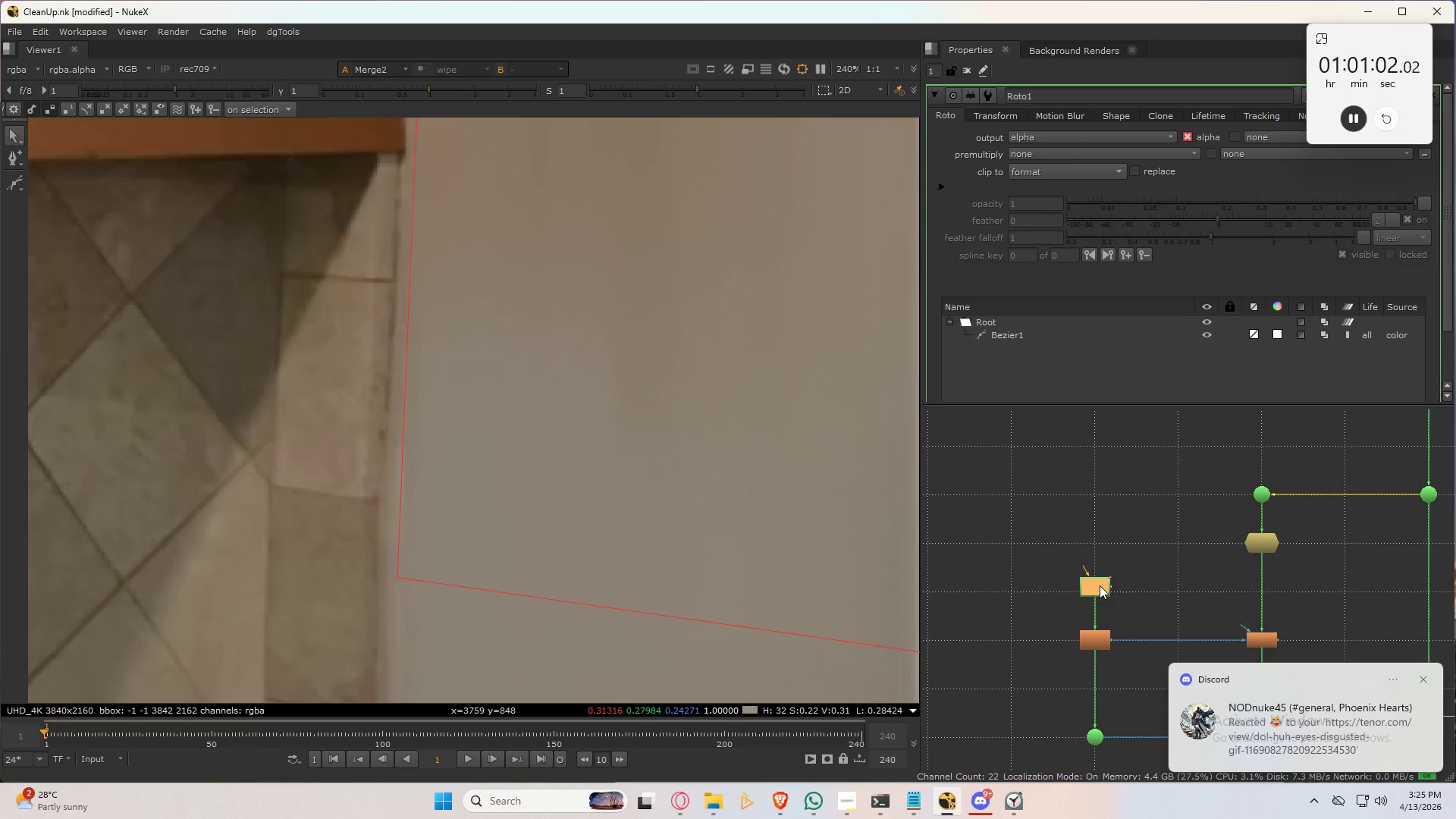 
triple_click([1100, 585])
 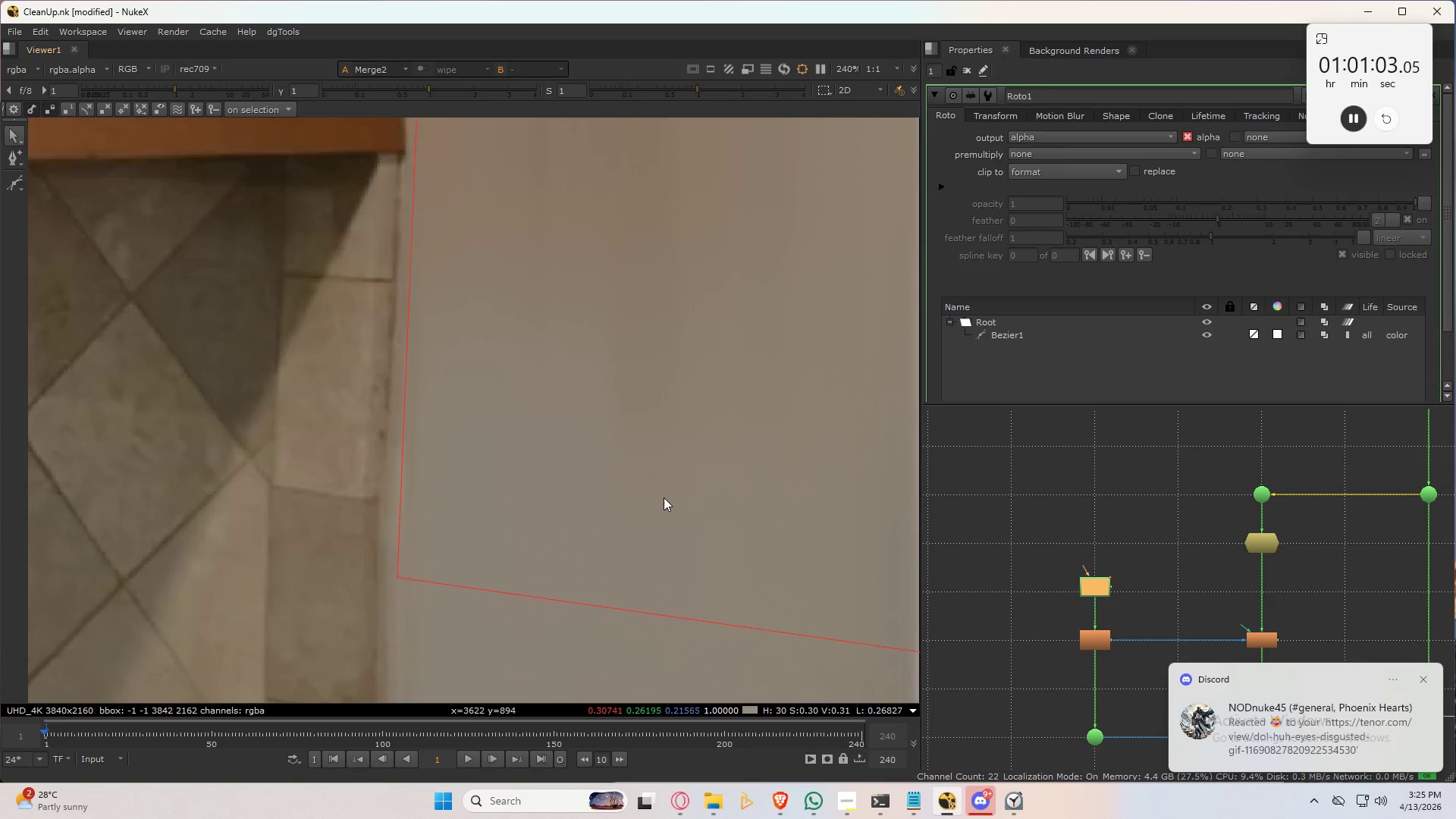 
type(qq)
 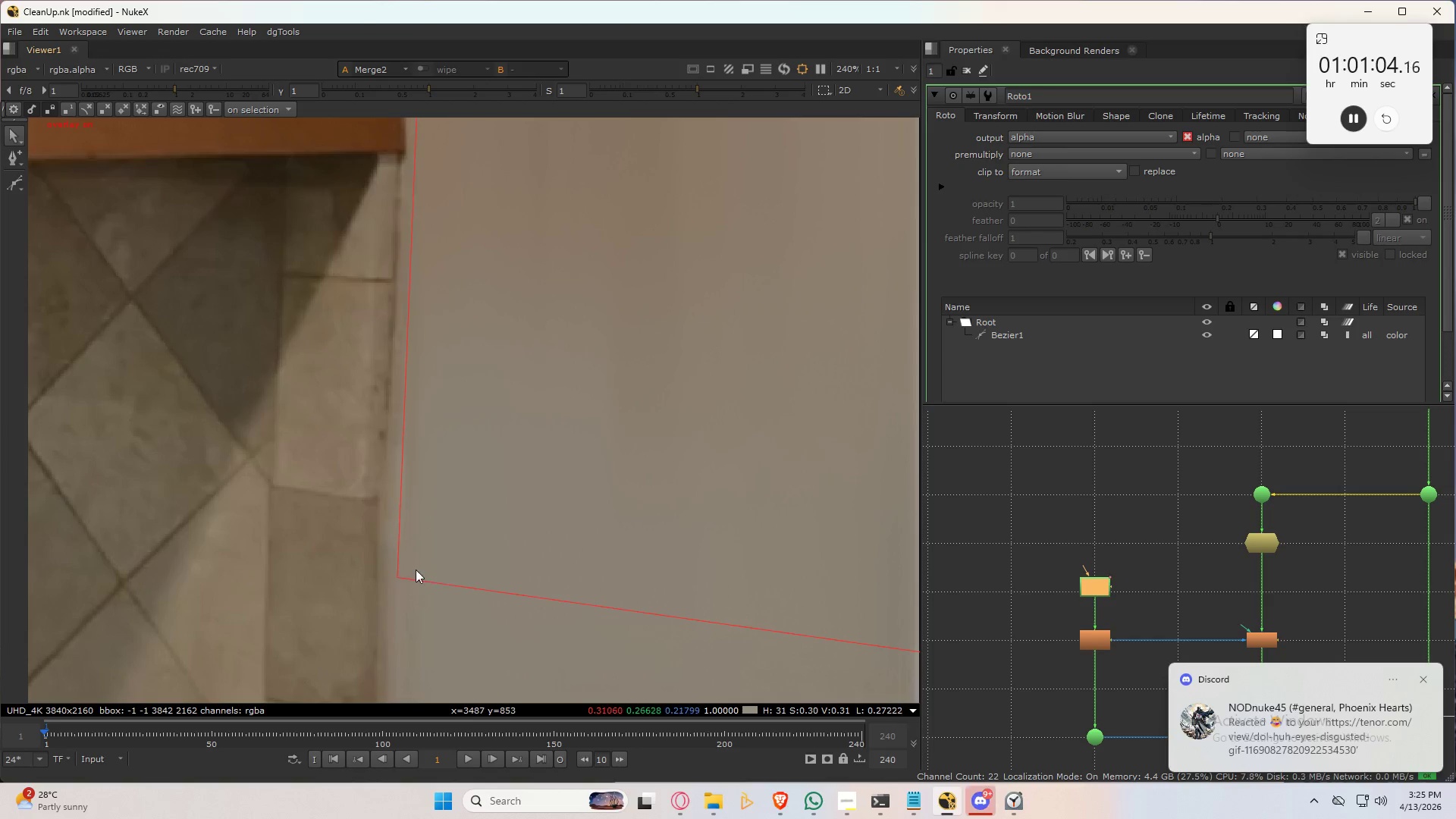 
scroll: coordinate [394, 558], scroll_direction: up, amount: 2.0
 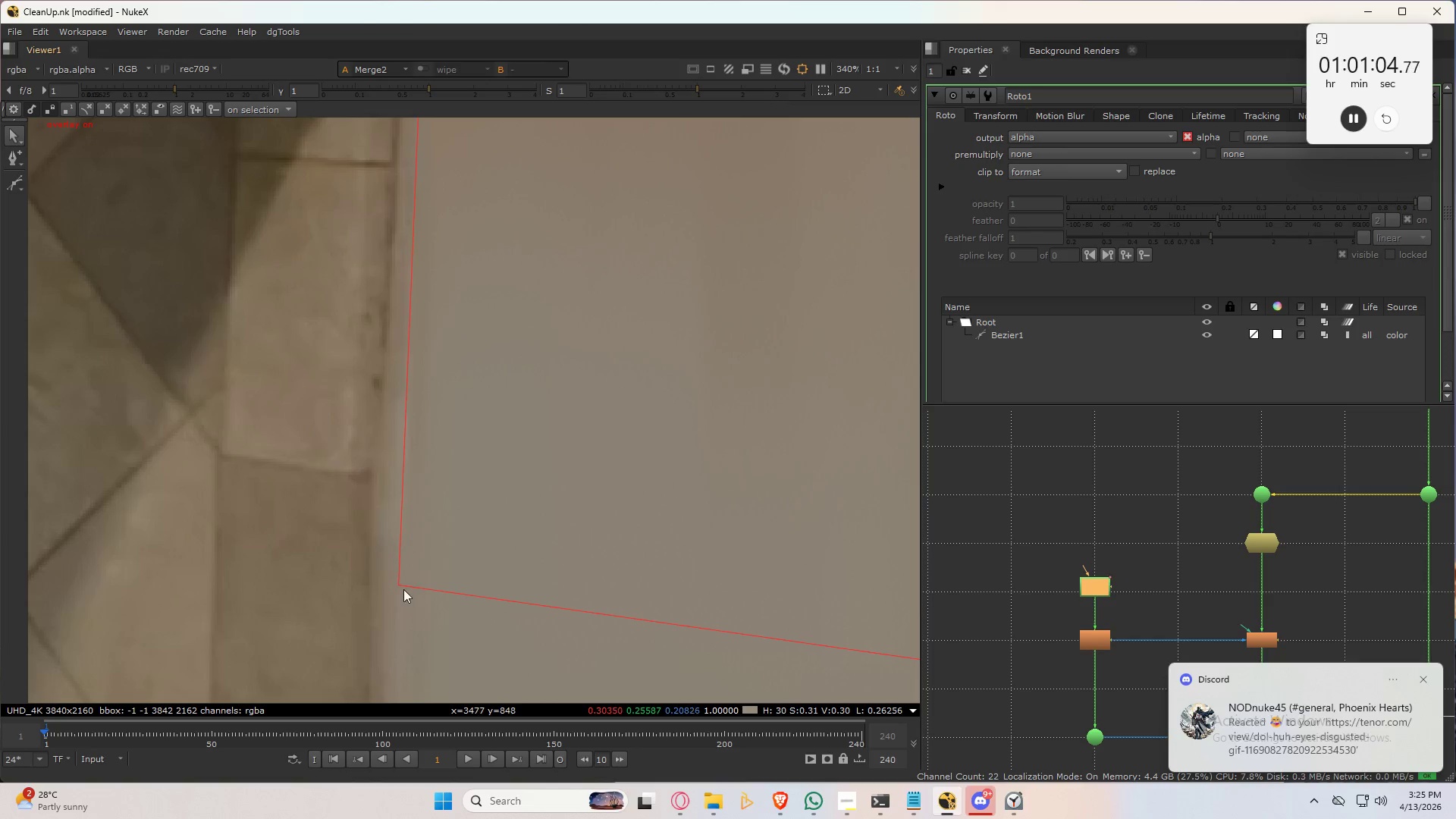 
left_click([400, 587])
 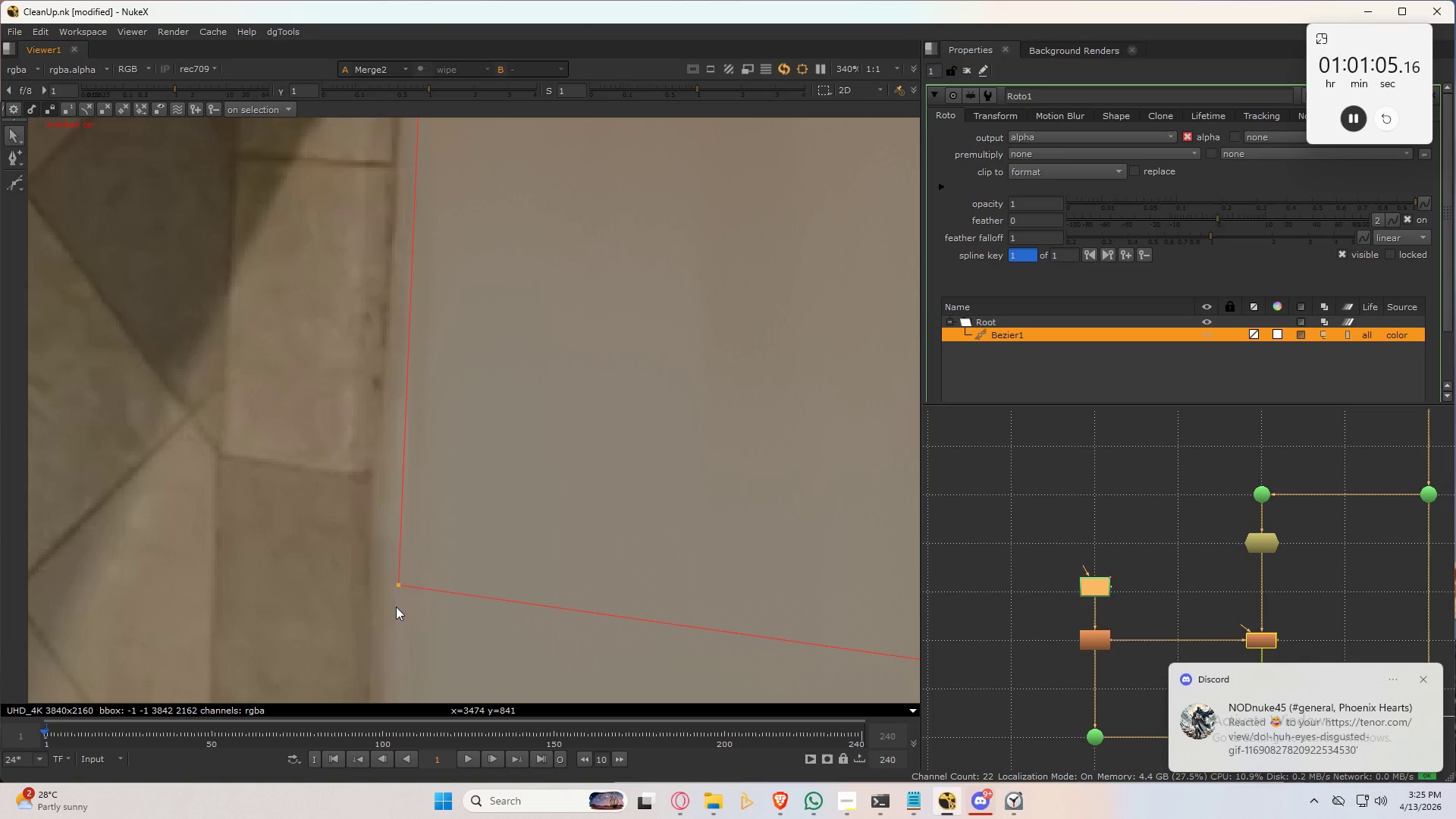 
left_click_drag(start_coordinate=[397, 587], to_coordinate=[407, 589])
 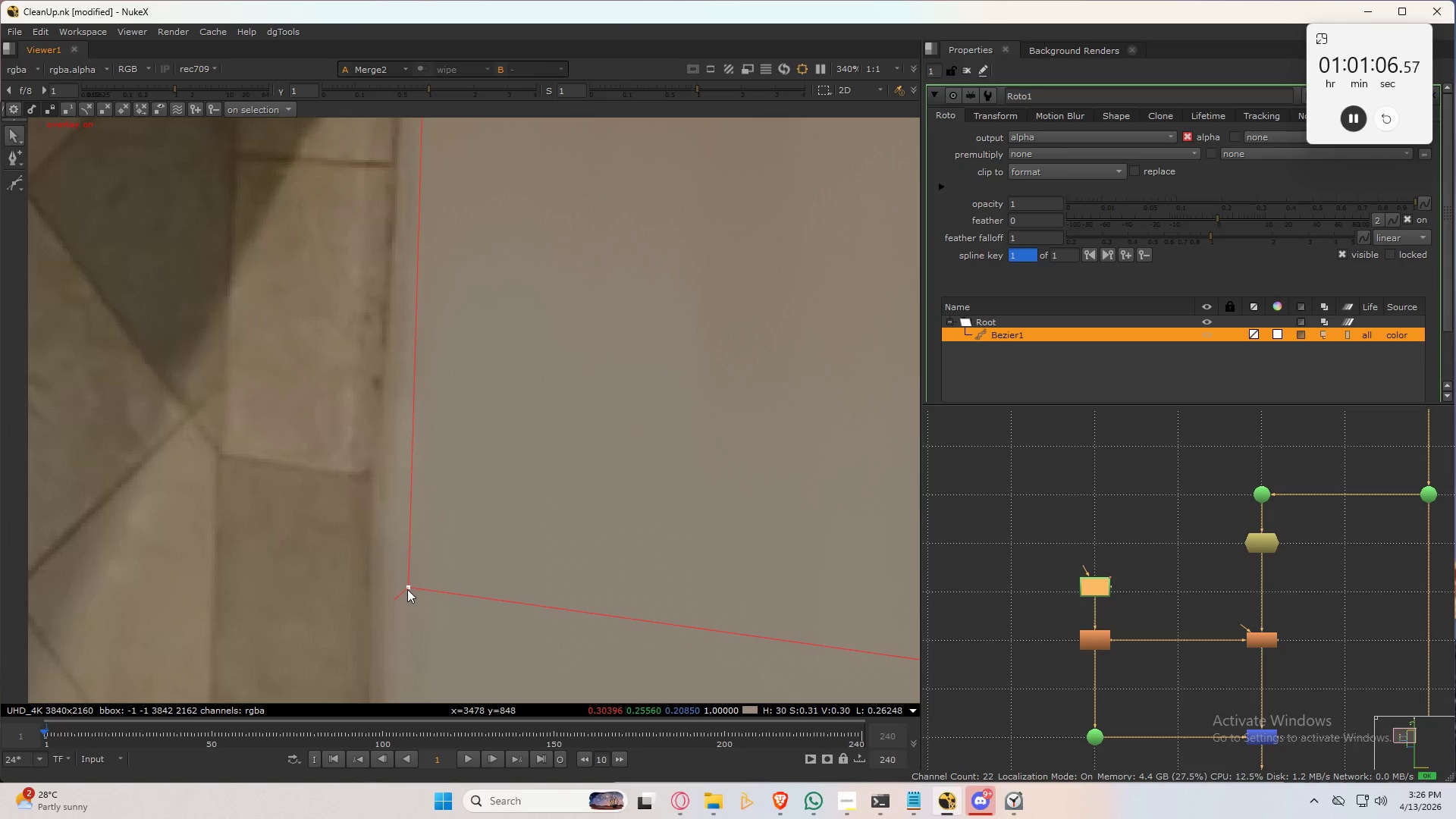 
left_click_drag(start_coordinate=[407, 589], to_coordinate=[413, 589])
 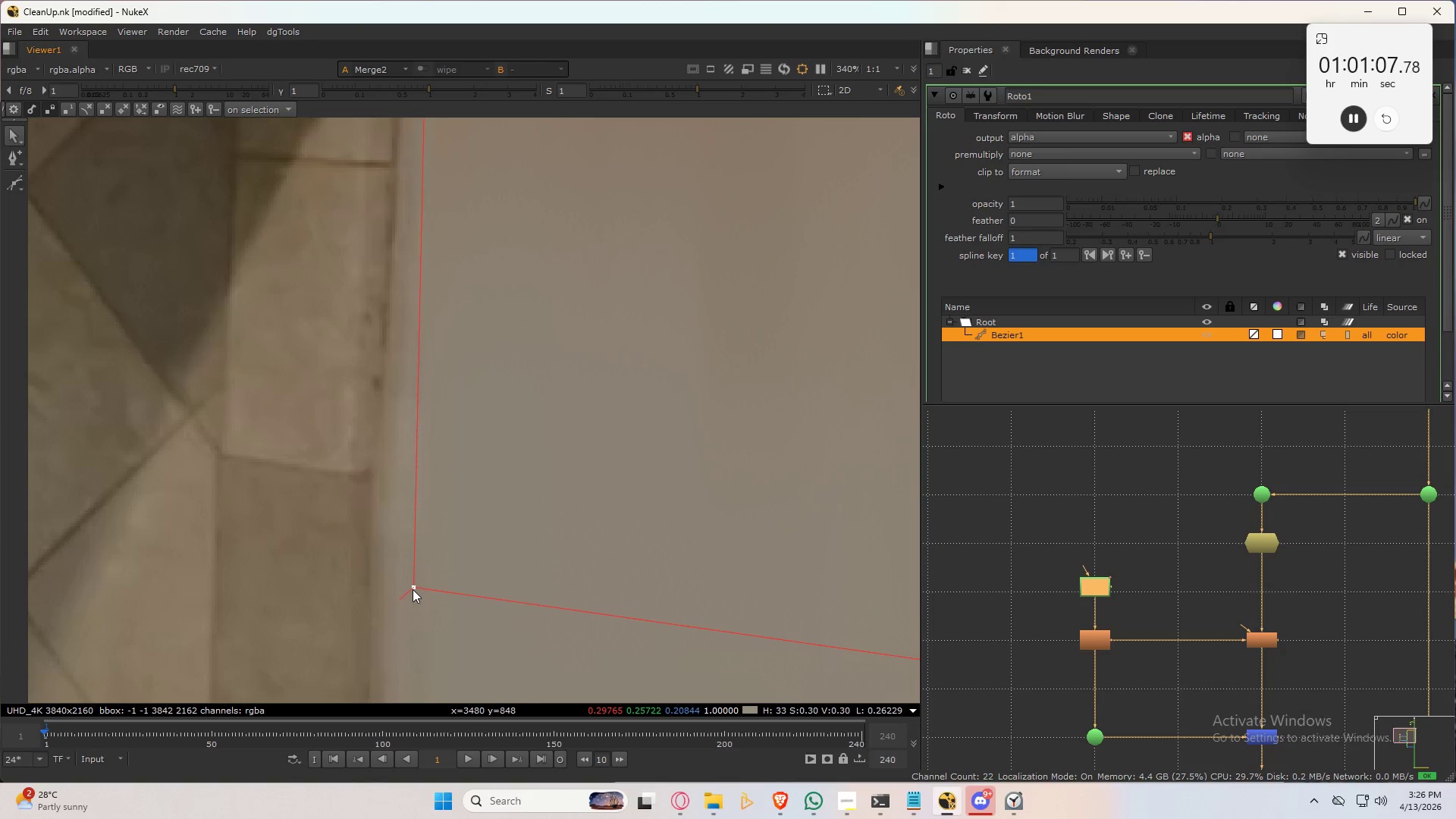 
key(Q)
 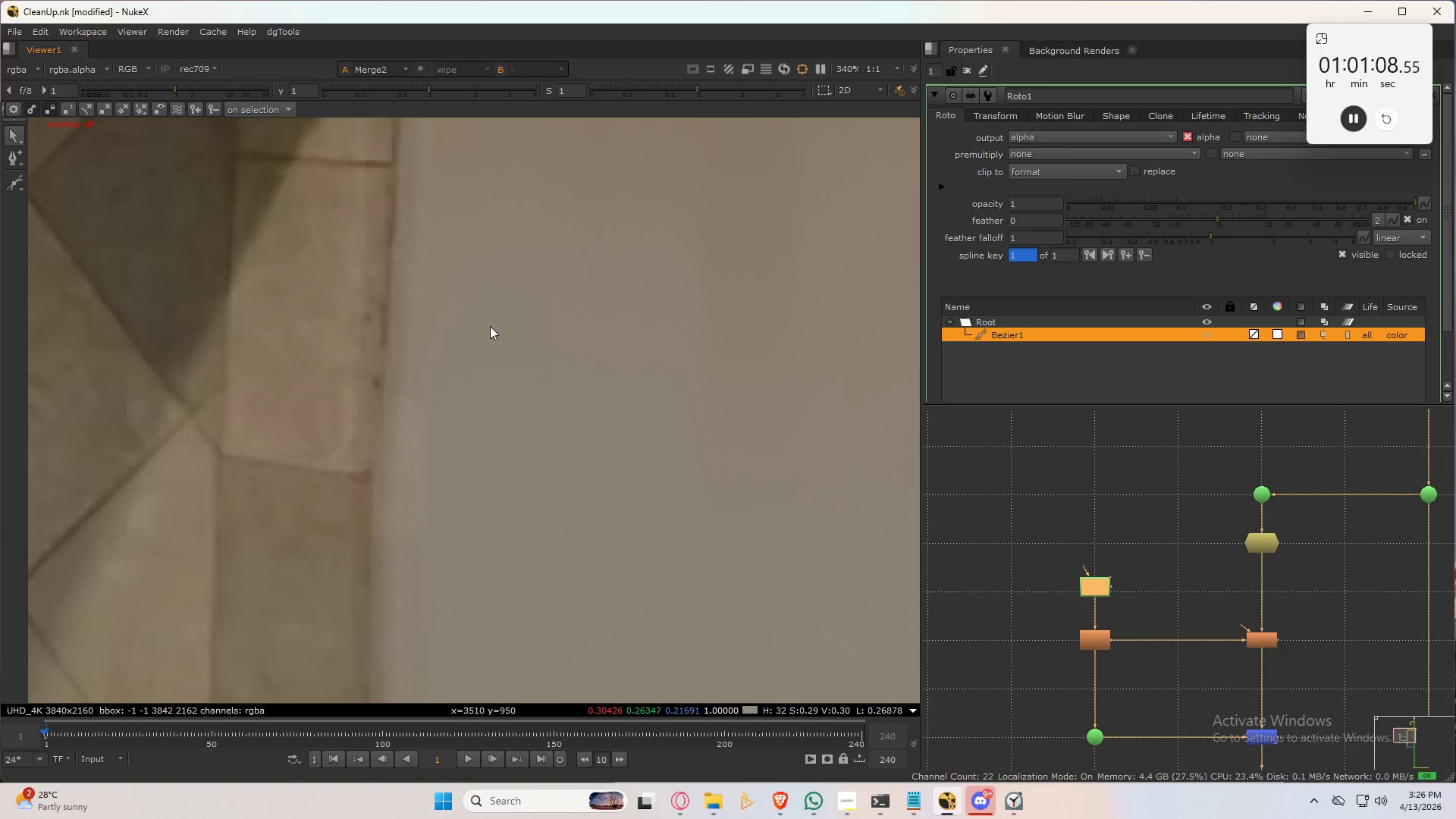 
scroll: coordinate [486, 360], scroll_direction: down, amount: 4.0
 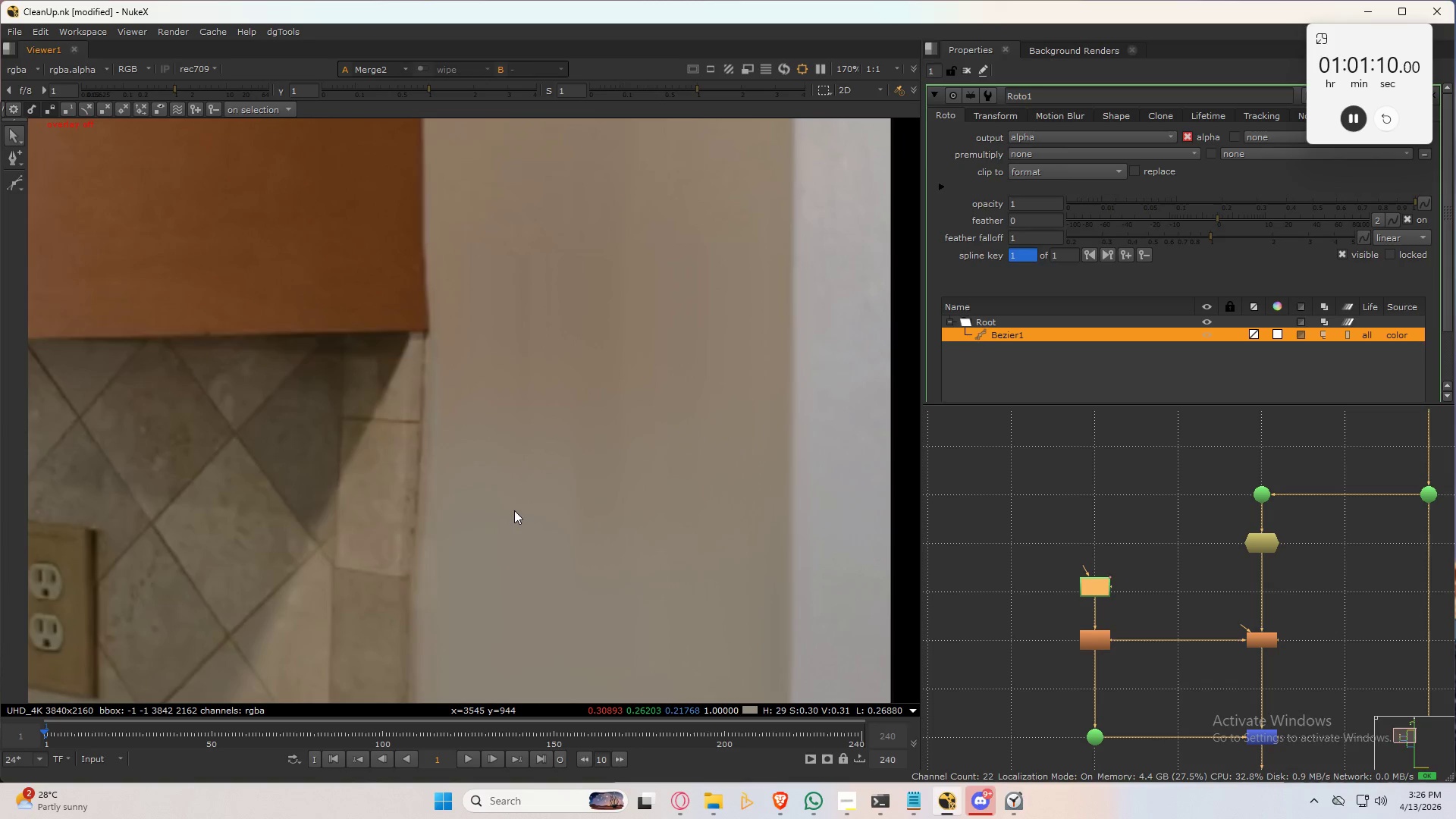 
left_click([593, 406])
 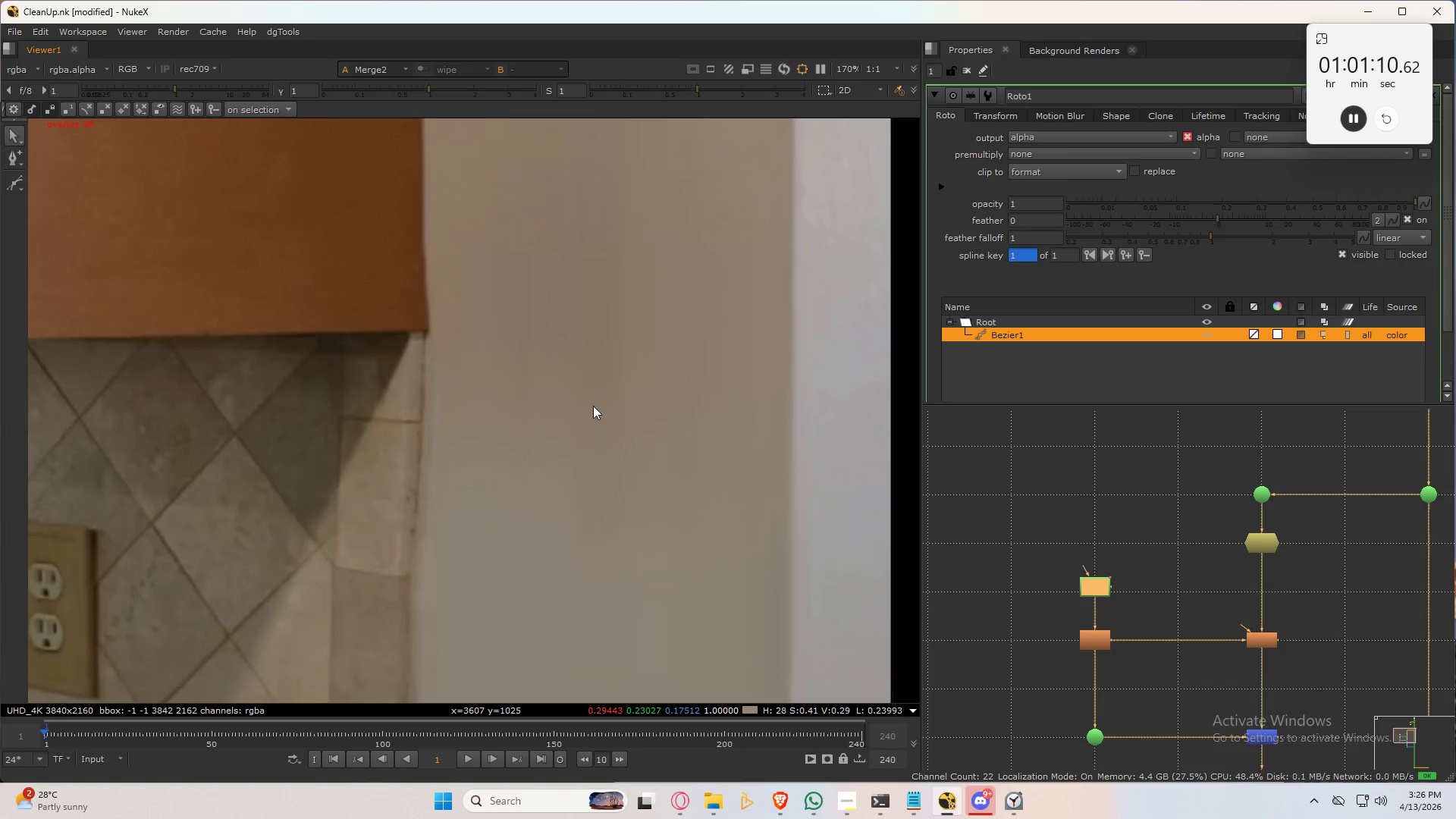 
hold_key(key=3, duration=0.48)
 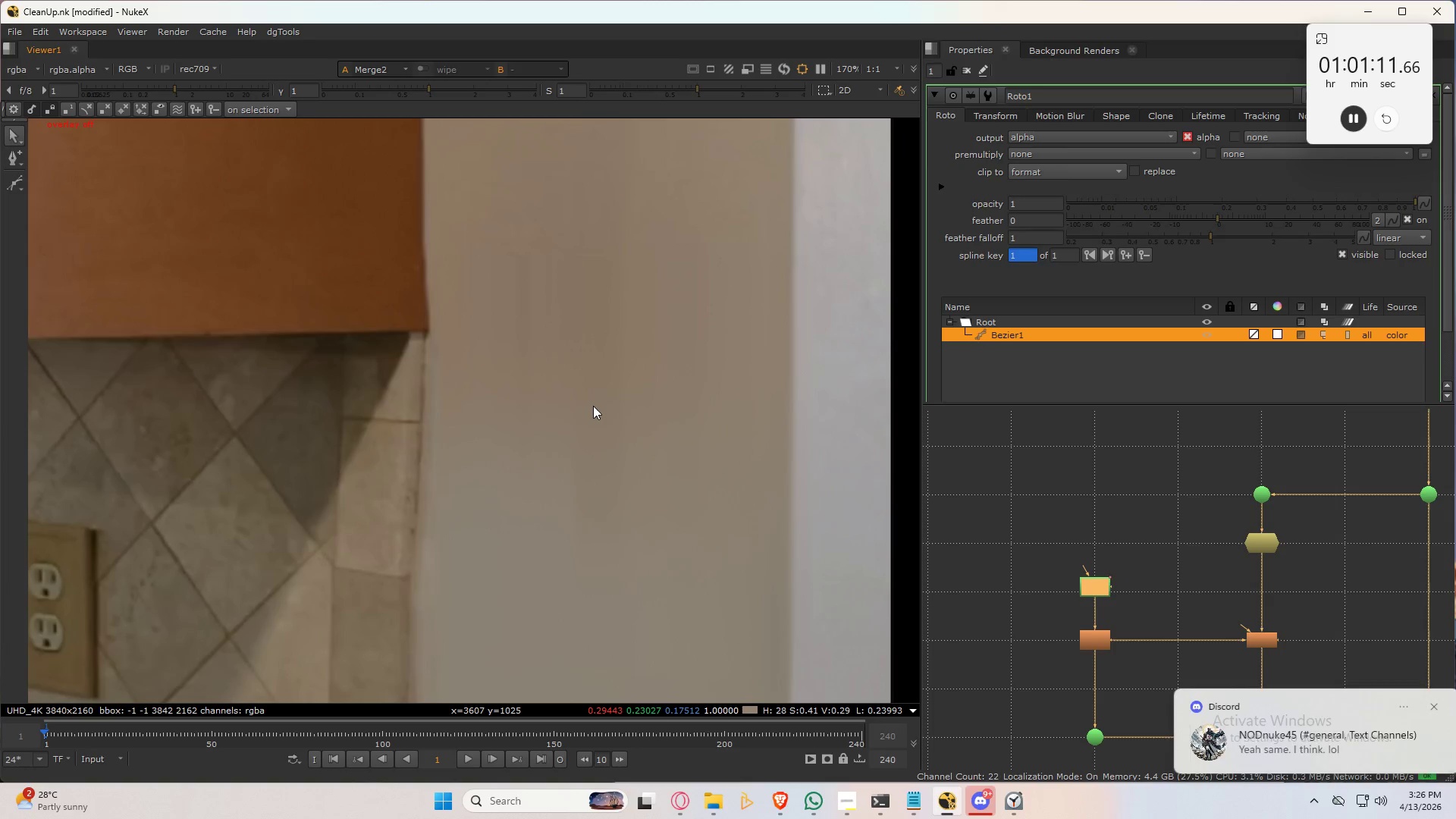 
hold_key(key=2, duration=0.31)
 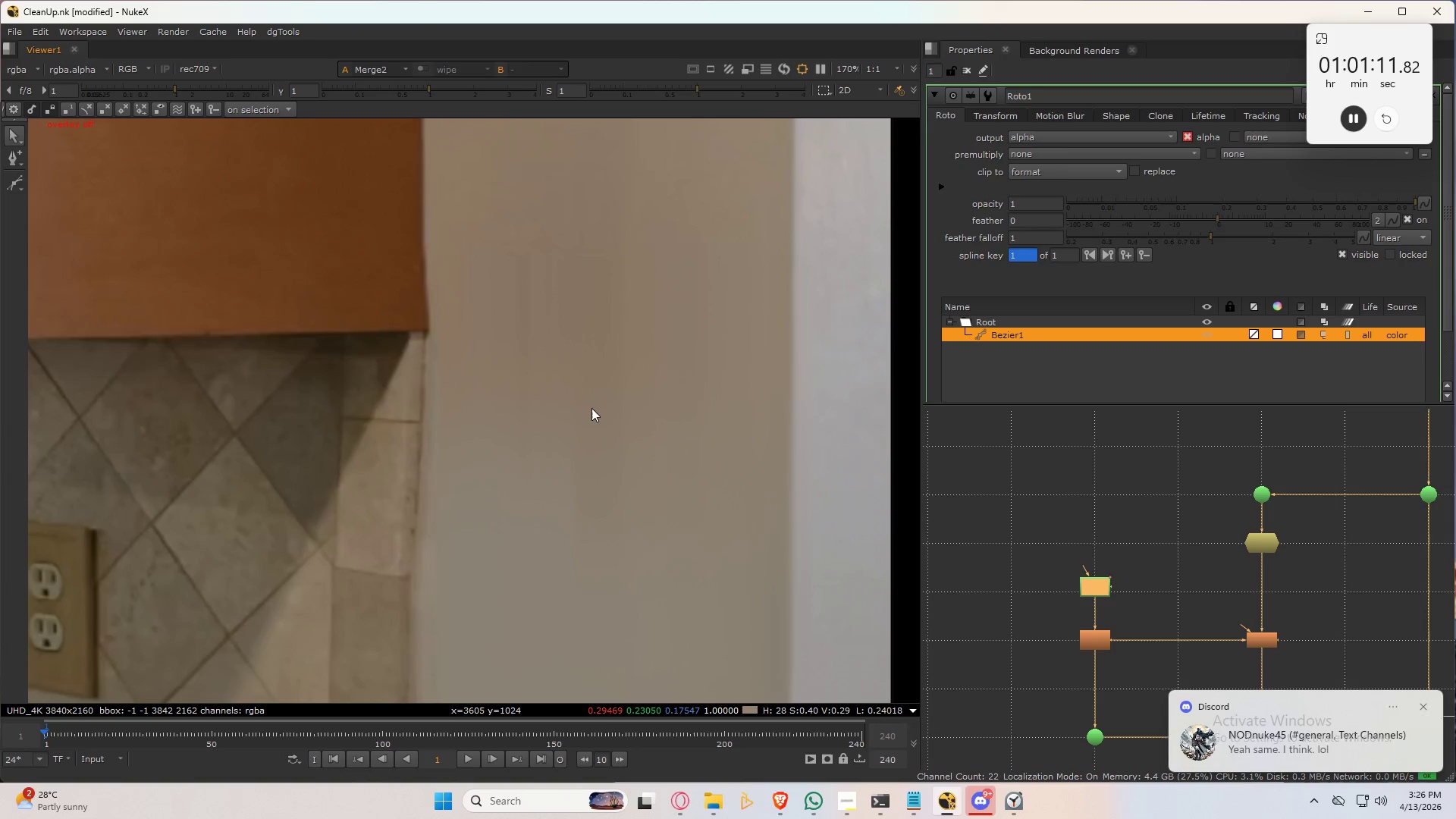 
type(32)
 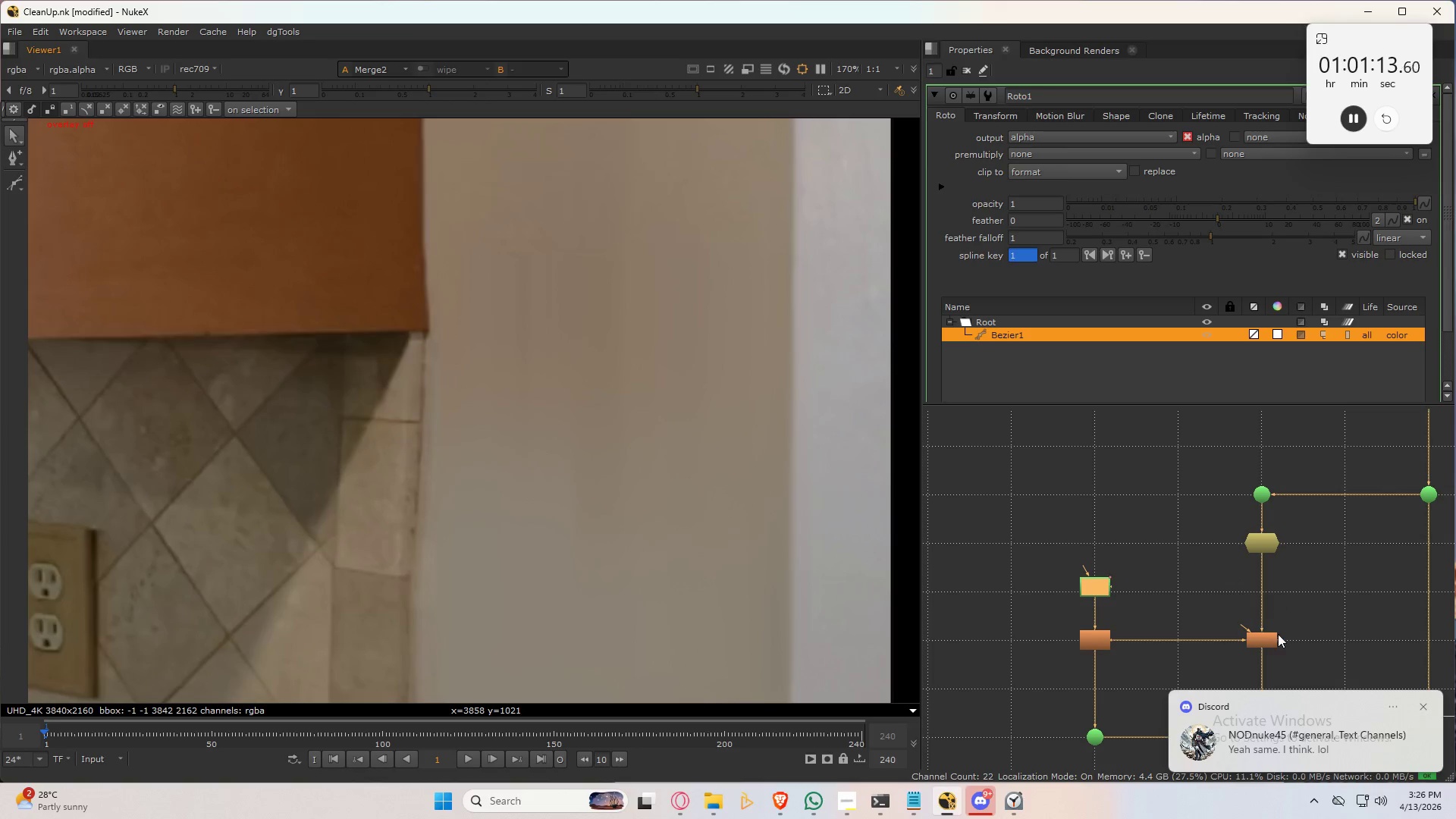 
double_click([1269, 639])
 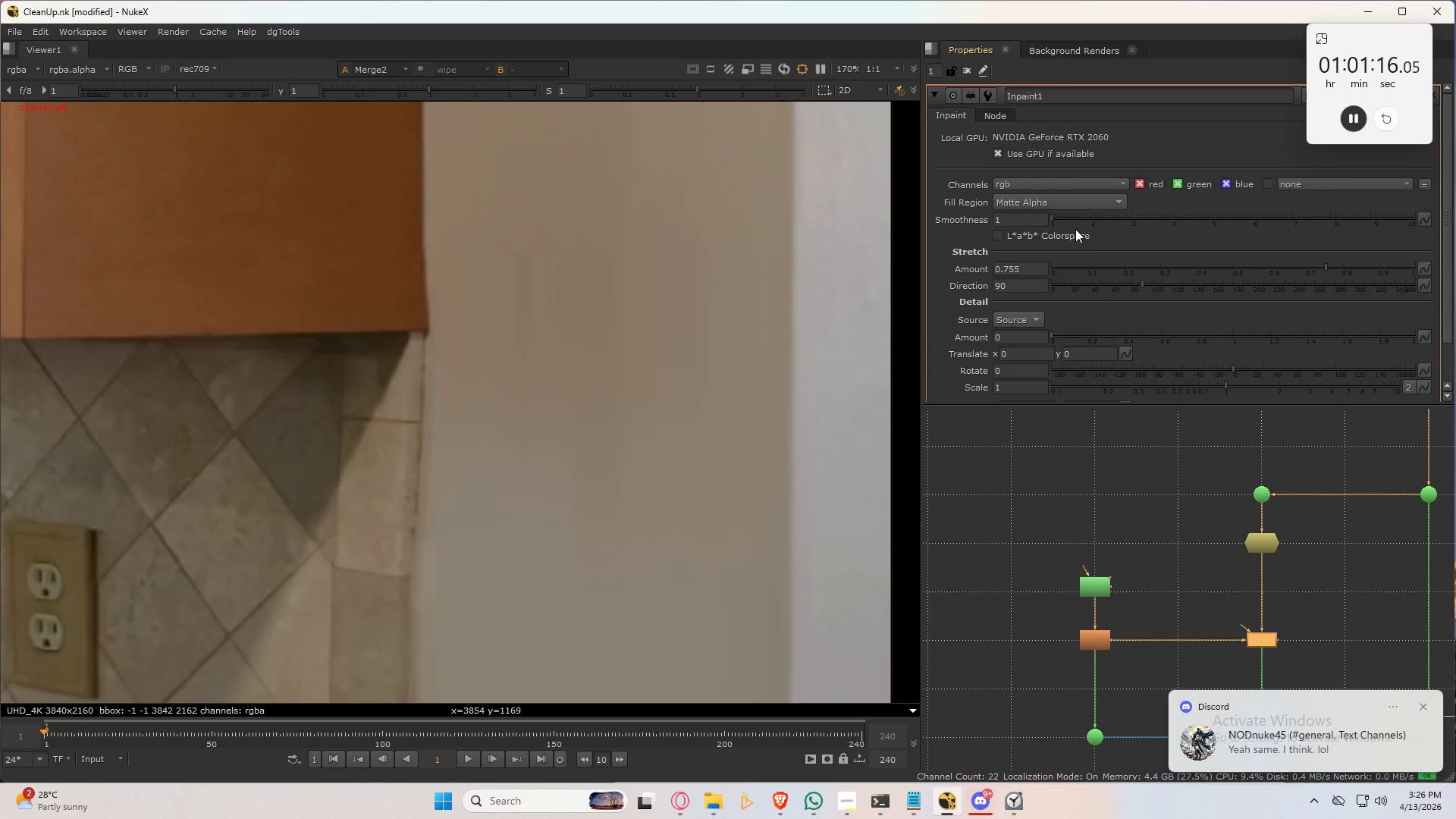 
left_click_drag(start_coordinate=[1067, 217], to_coordinate=[1286, 222])
 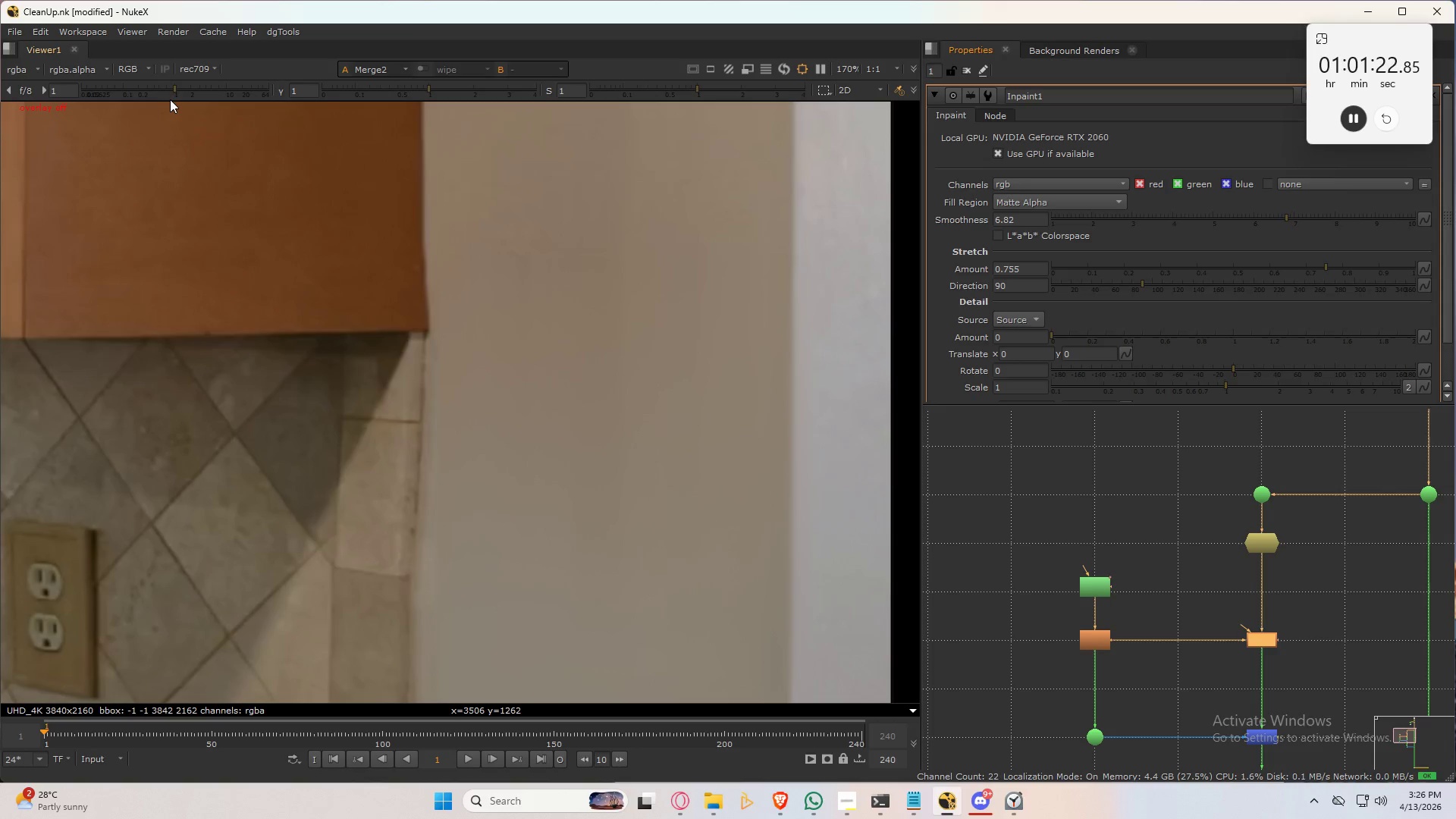 
left_click_drag(start_coordinate=[175, 89], to_coordinate=[165, 91])
 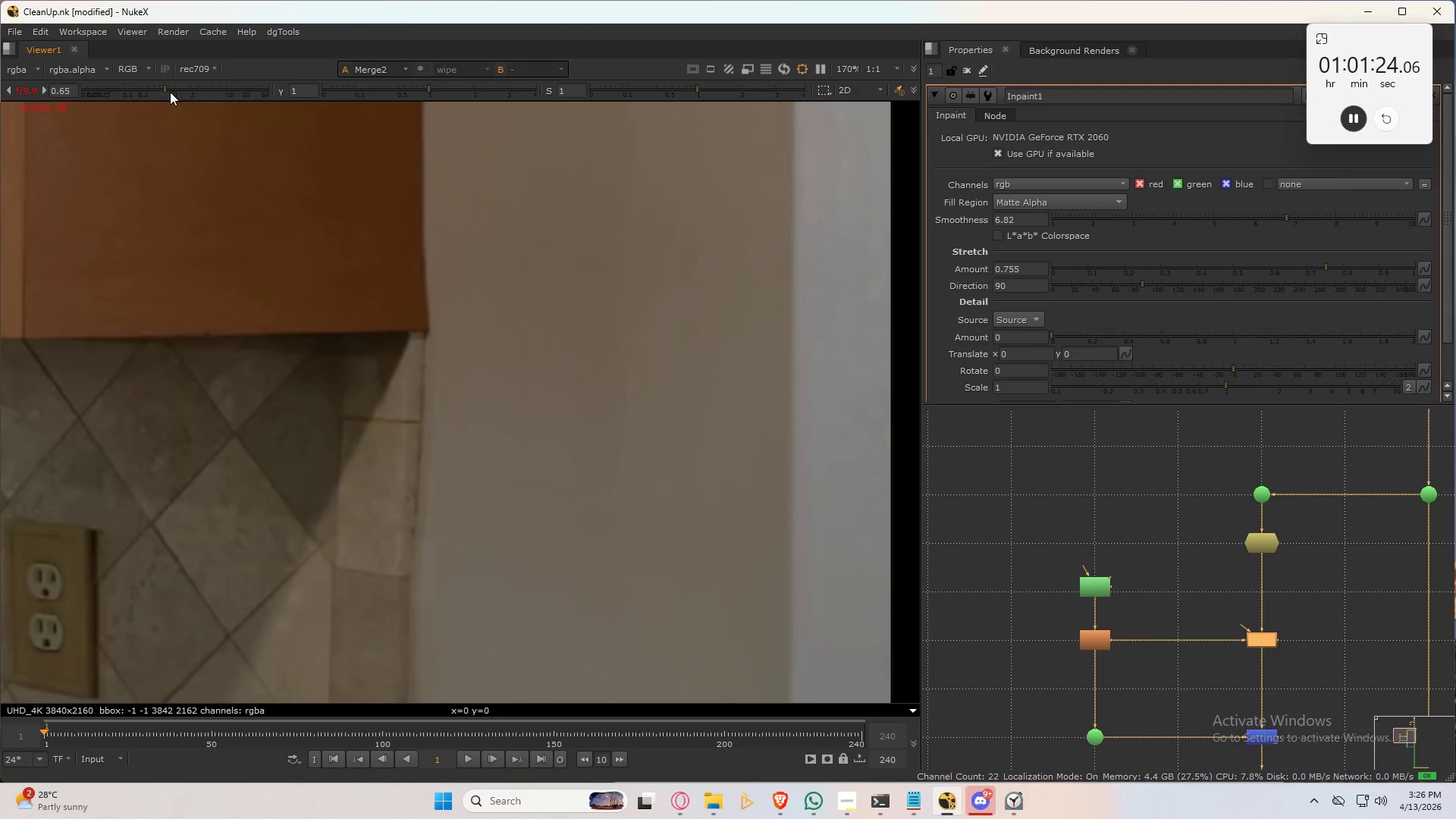 
key(Control+ControlLeft)
 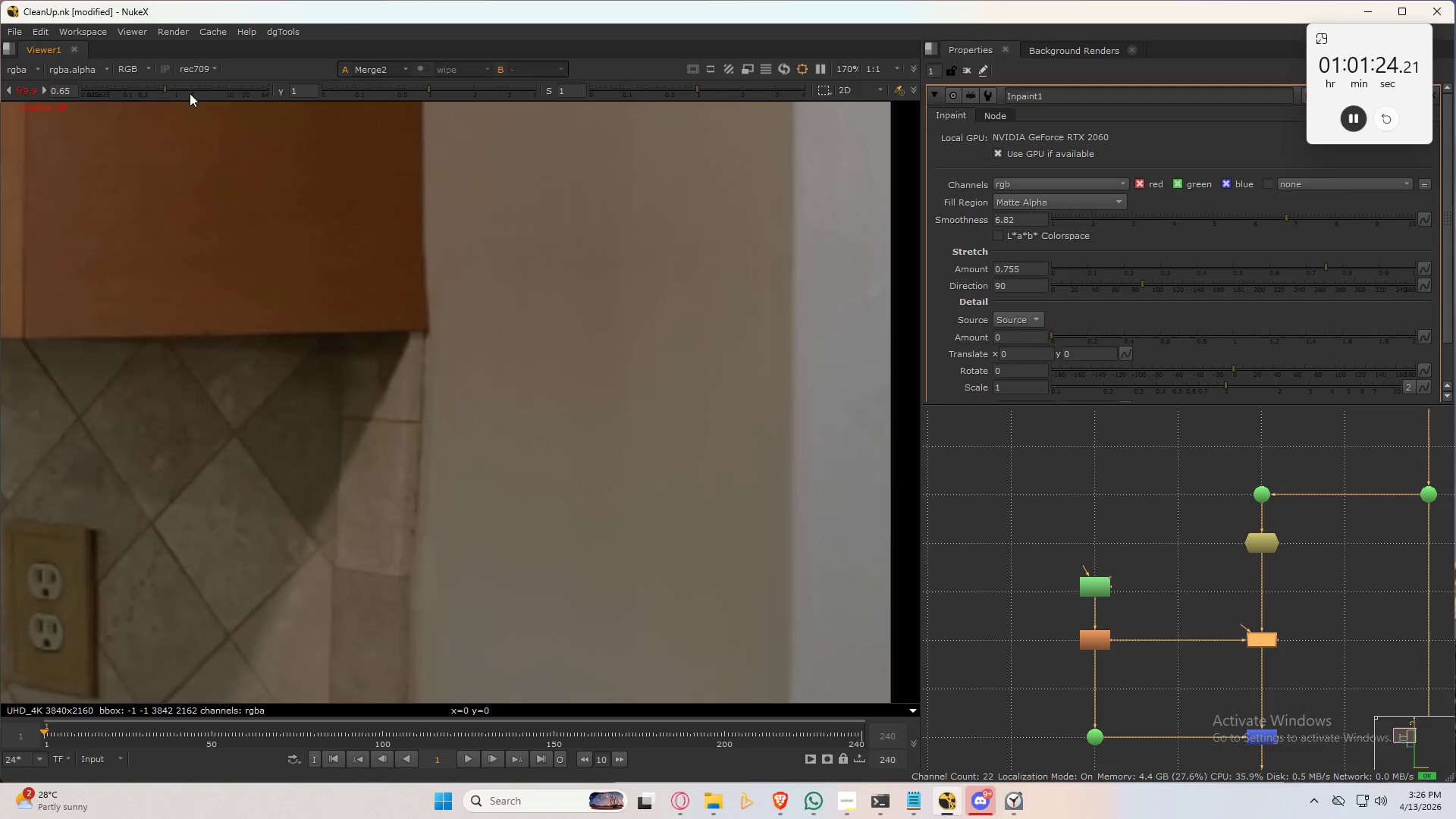 
left_click([190, 93])
 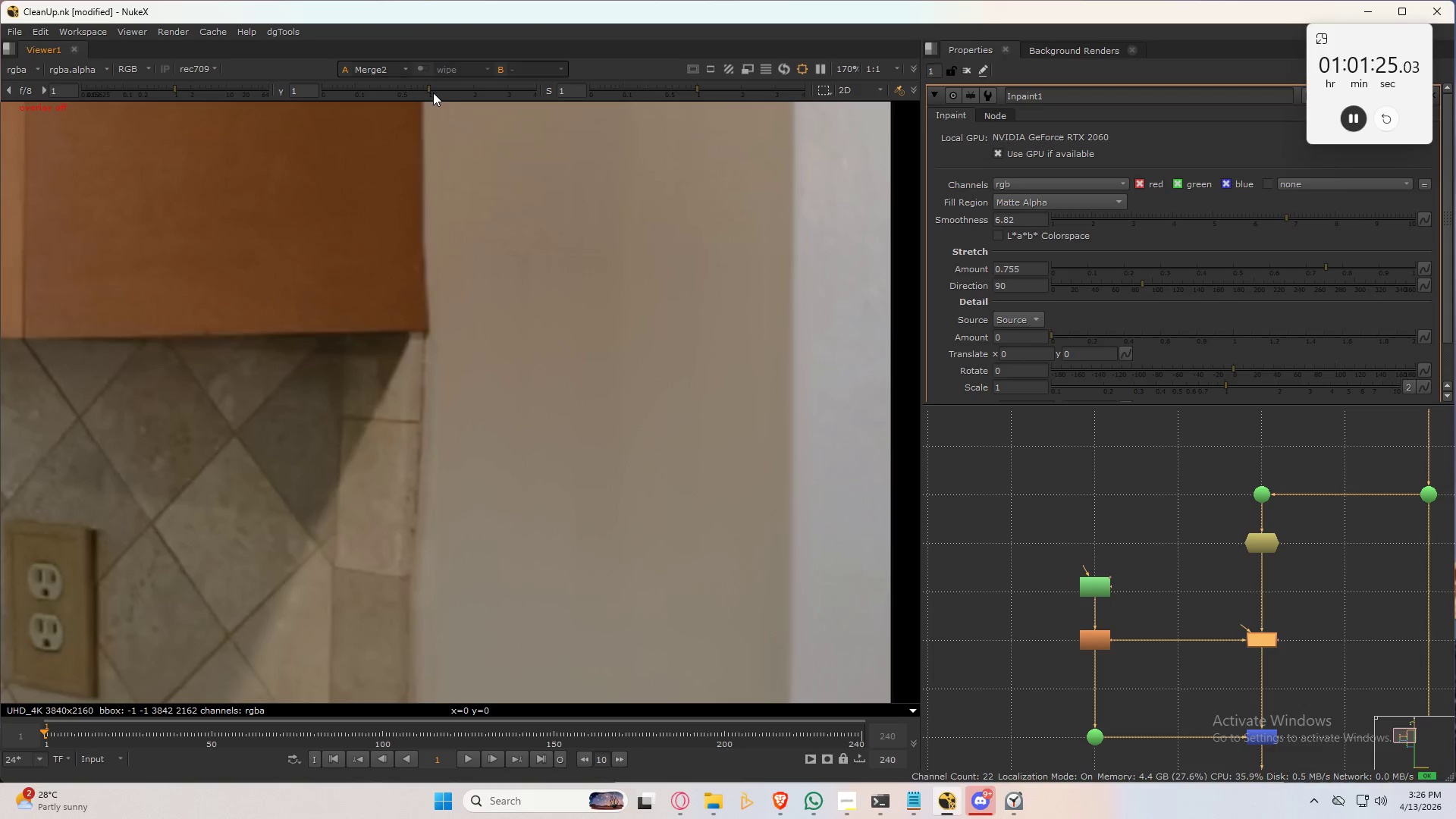 
left_click_drag(start_coordinate=[431, 89], to_coordinate=[396, 96])
 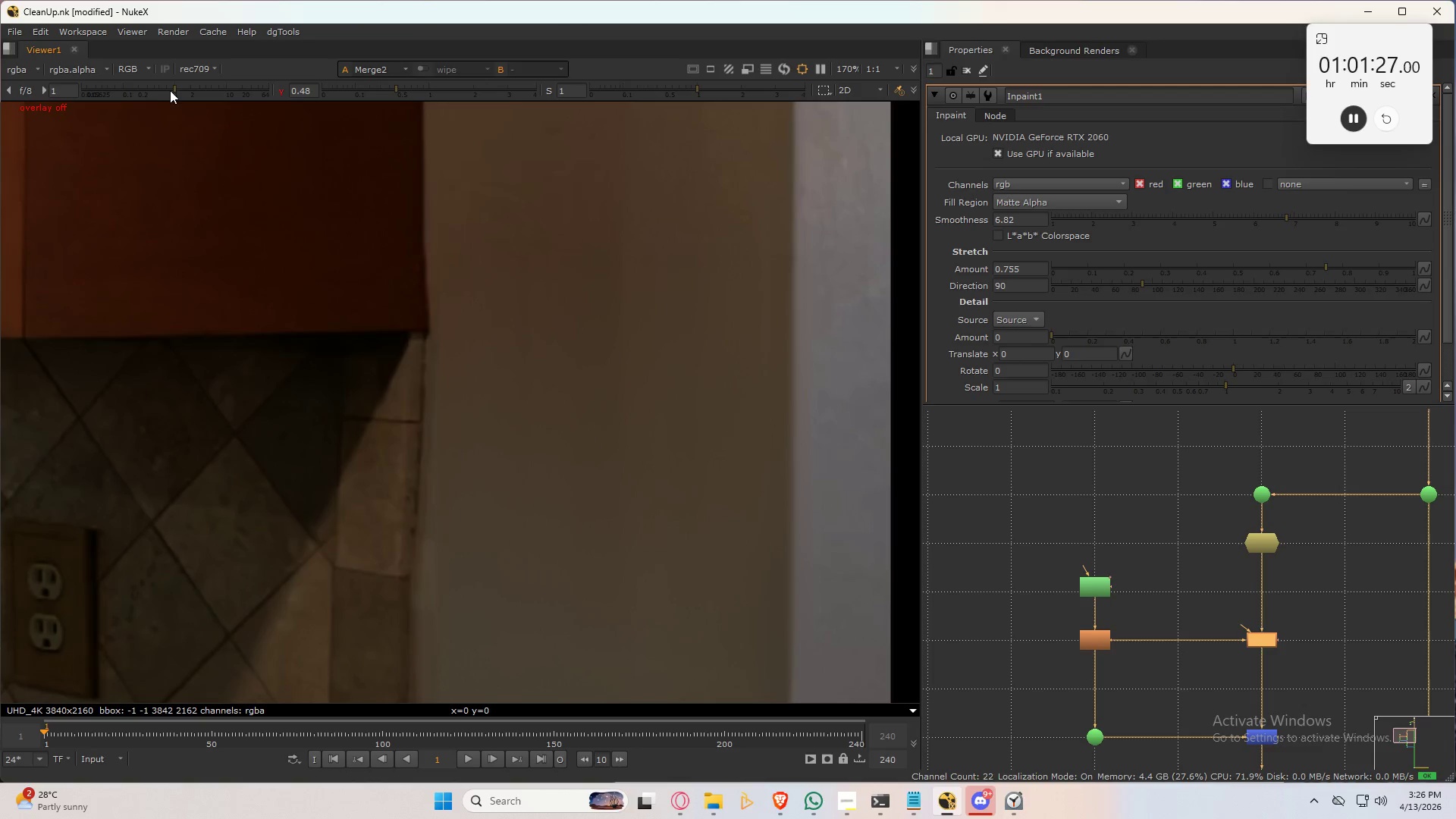 
left_click_drag(start_coordinate=[177, 90], to_coordinate=[193, 95])
 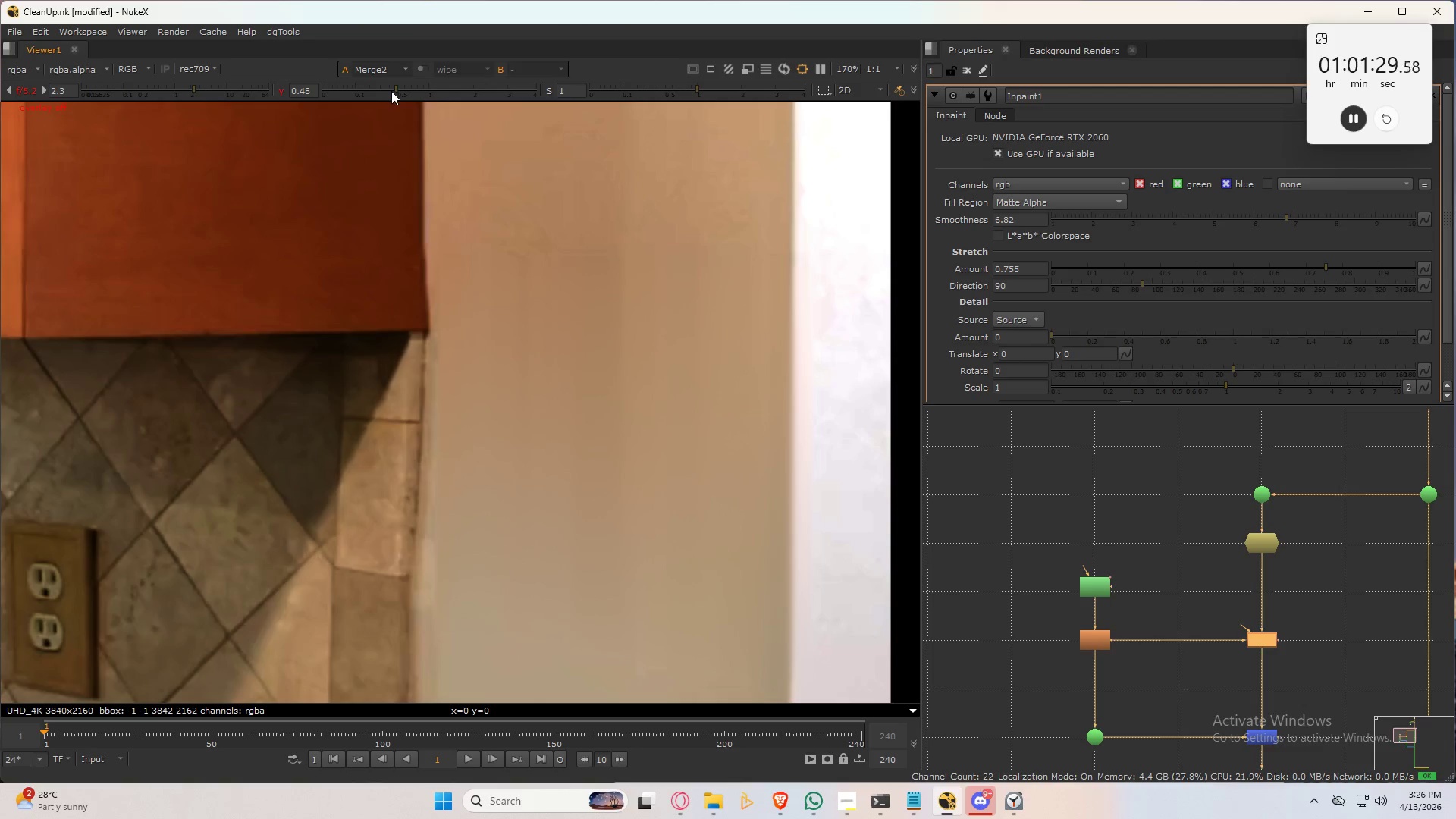 
left_click_drag(start_coordinate=[397, 91], to_coordinate=[369, 96])
 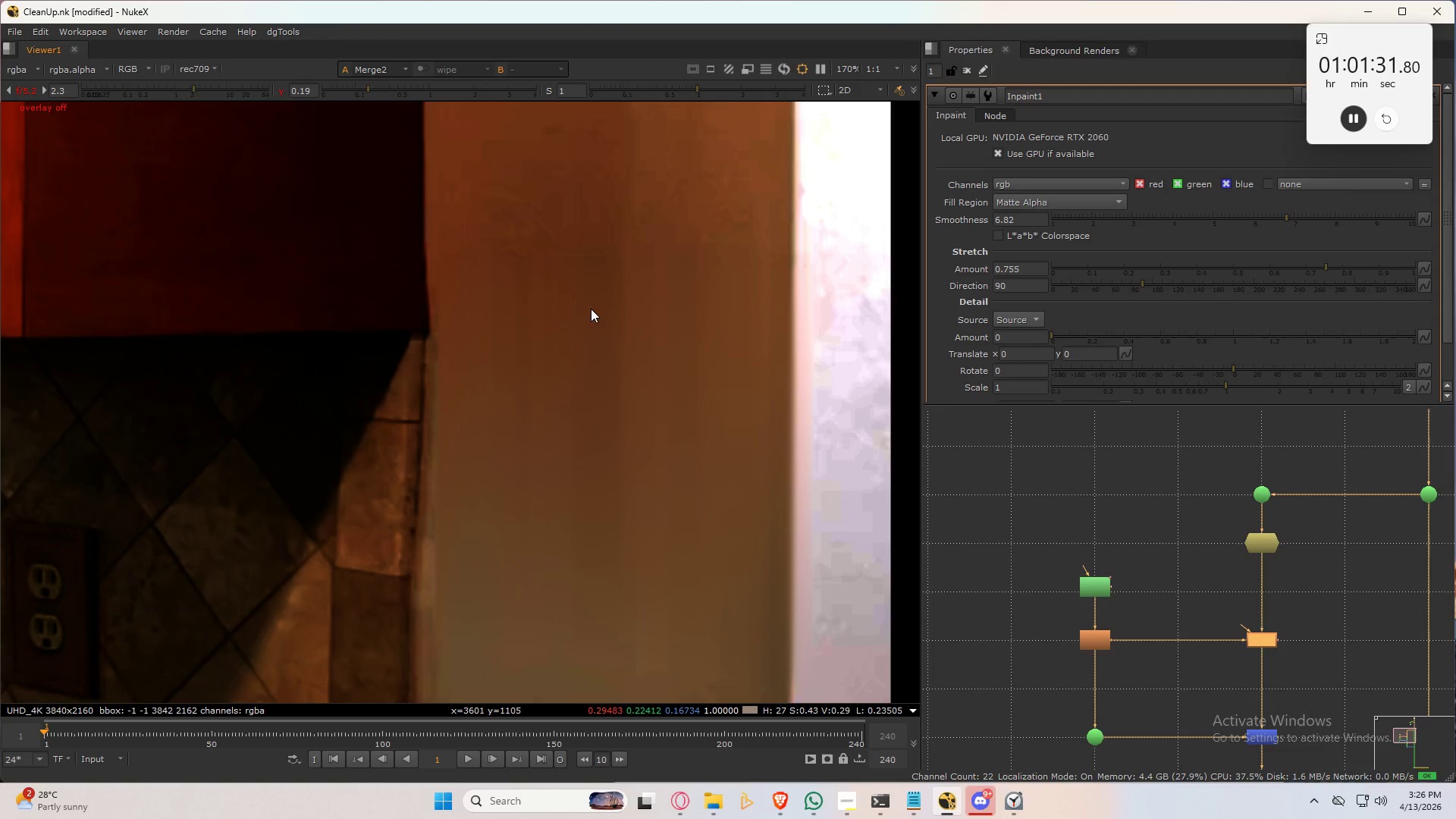 
scroll: coordinate [646, 381], scroll_direction: down, amount: 4.0
 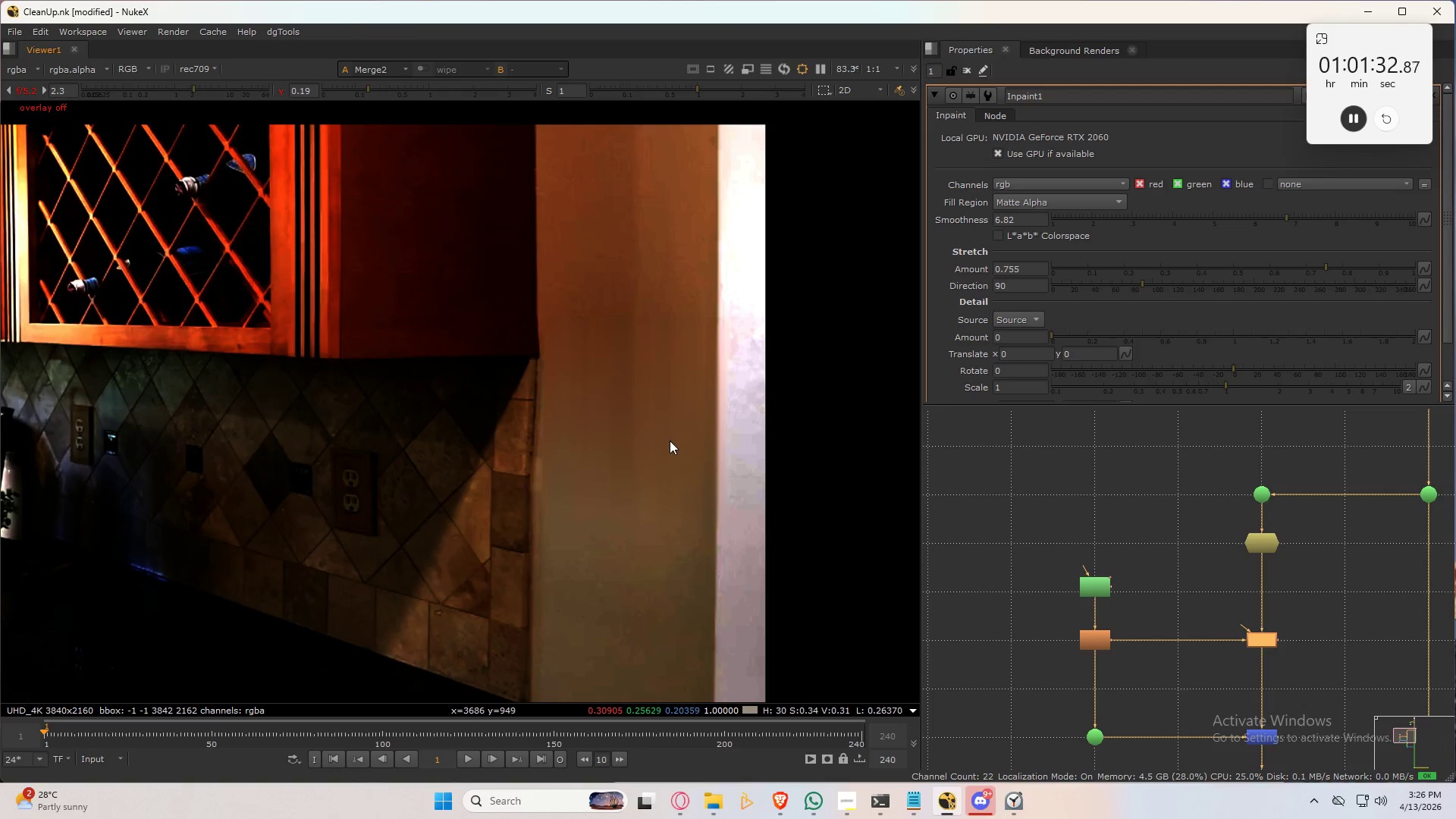 
left_click([648, 457])
 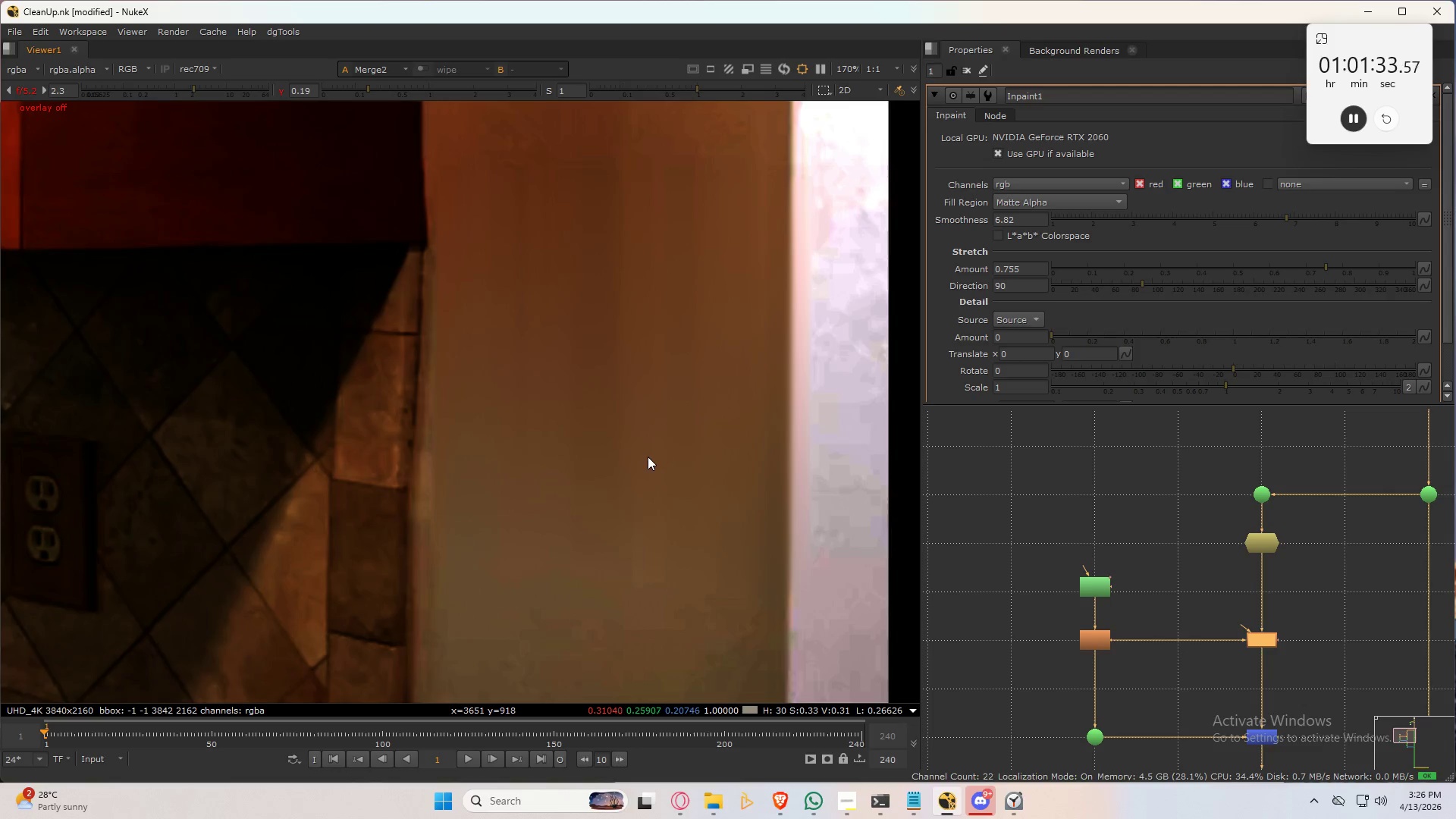 
hold_key(key=3, duration=0.42)
 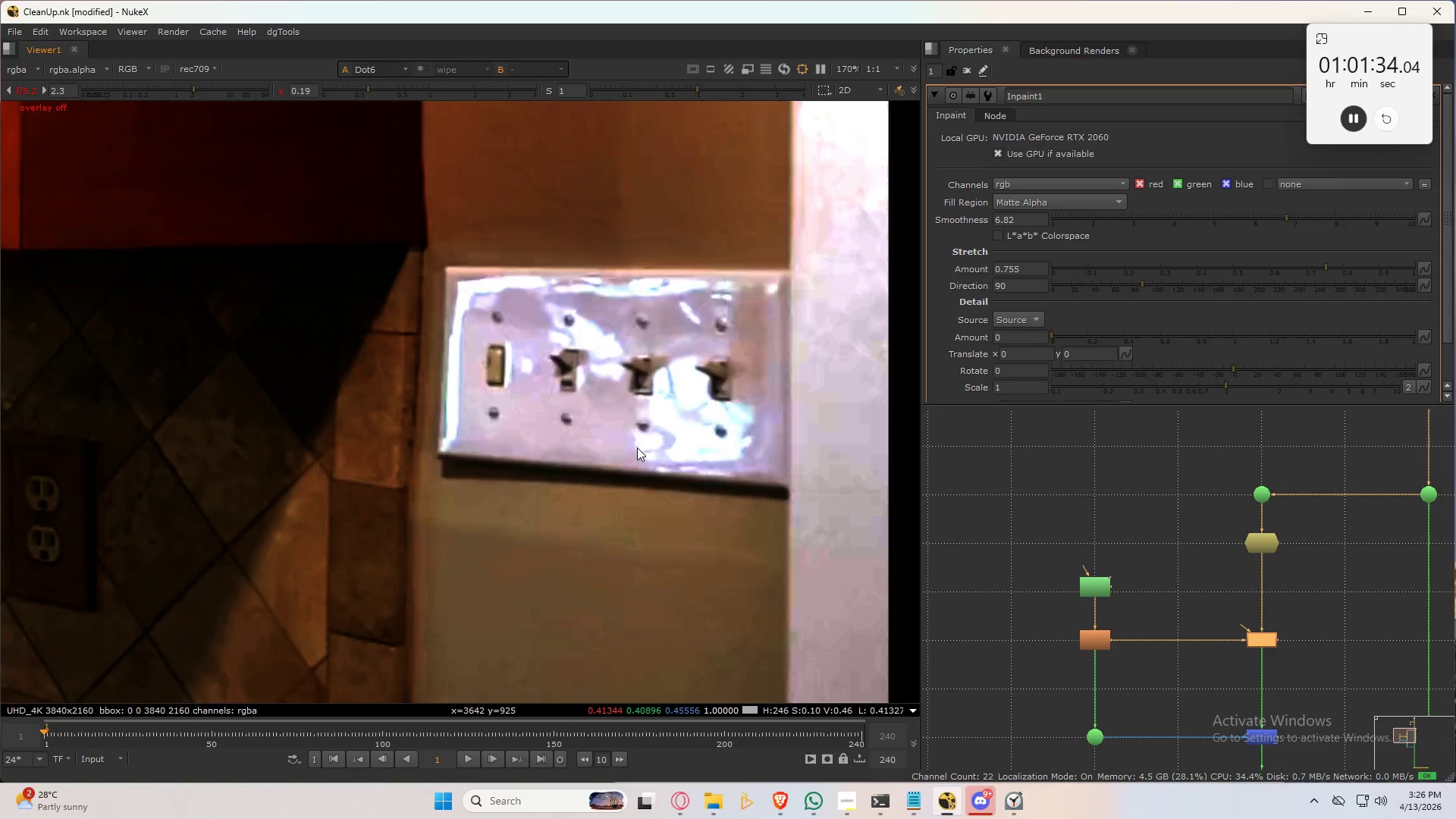 
scroll: coordinate [647, 461], scroll_direction: up, amount: 4.0
 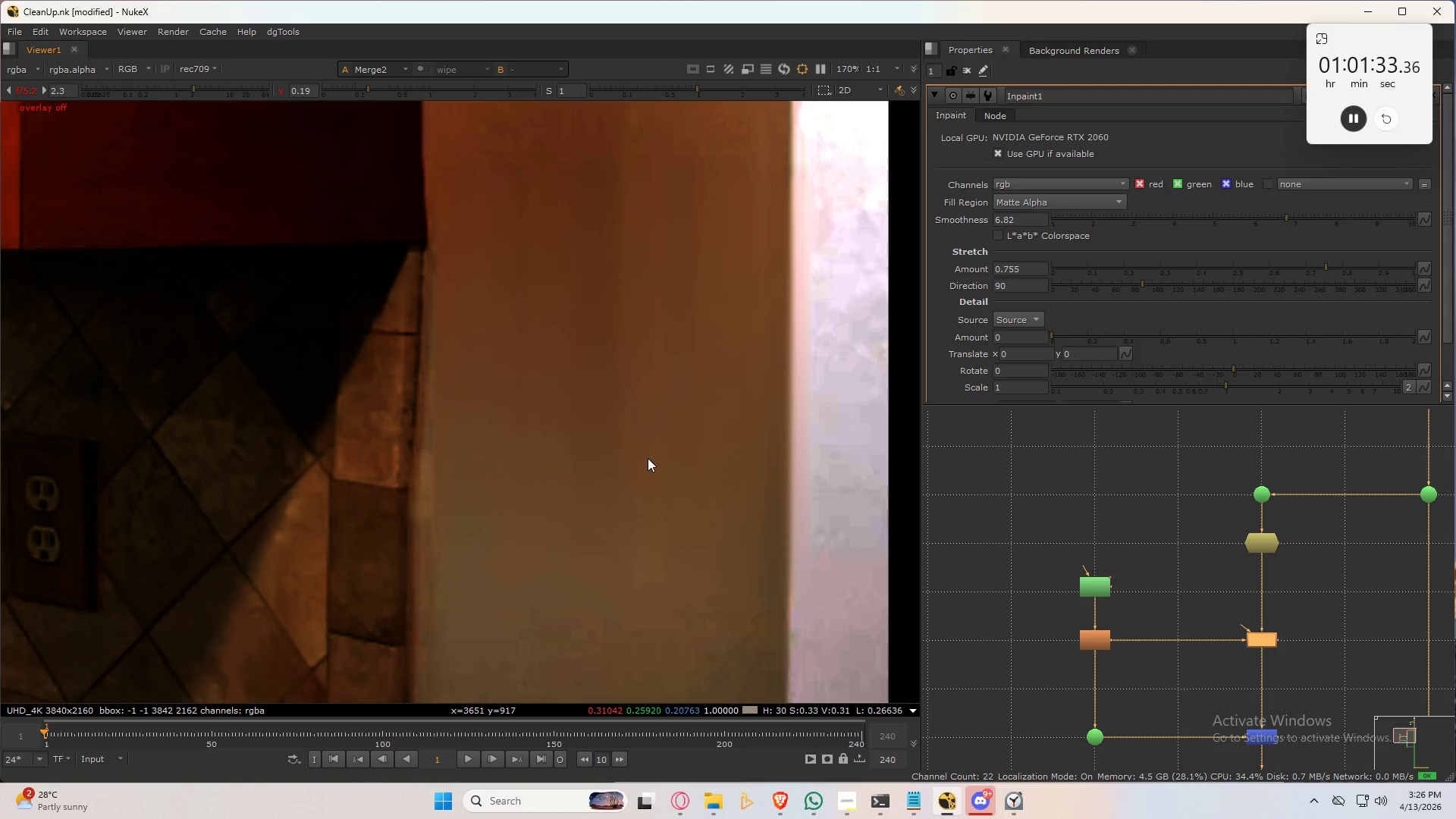 
hold_key(key=2, duration=0.41)
 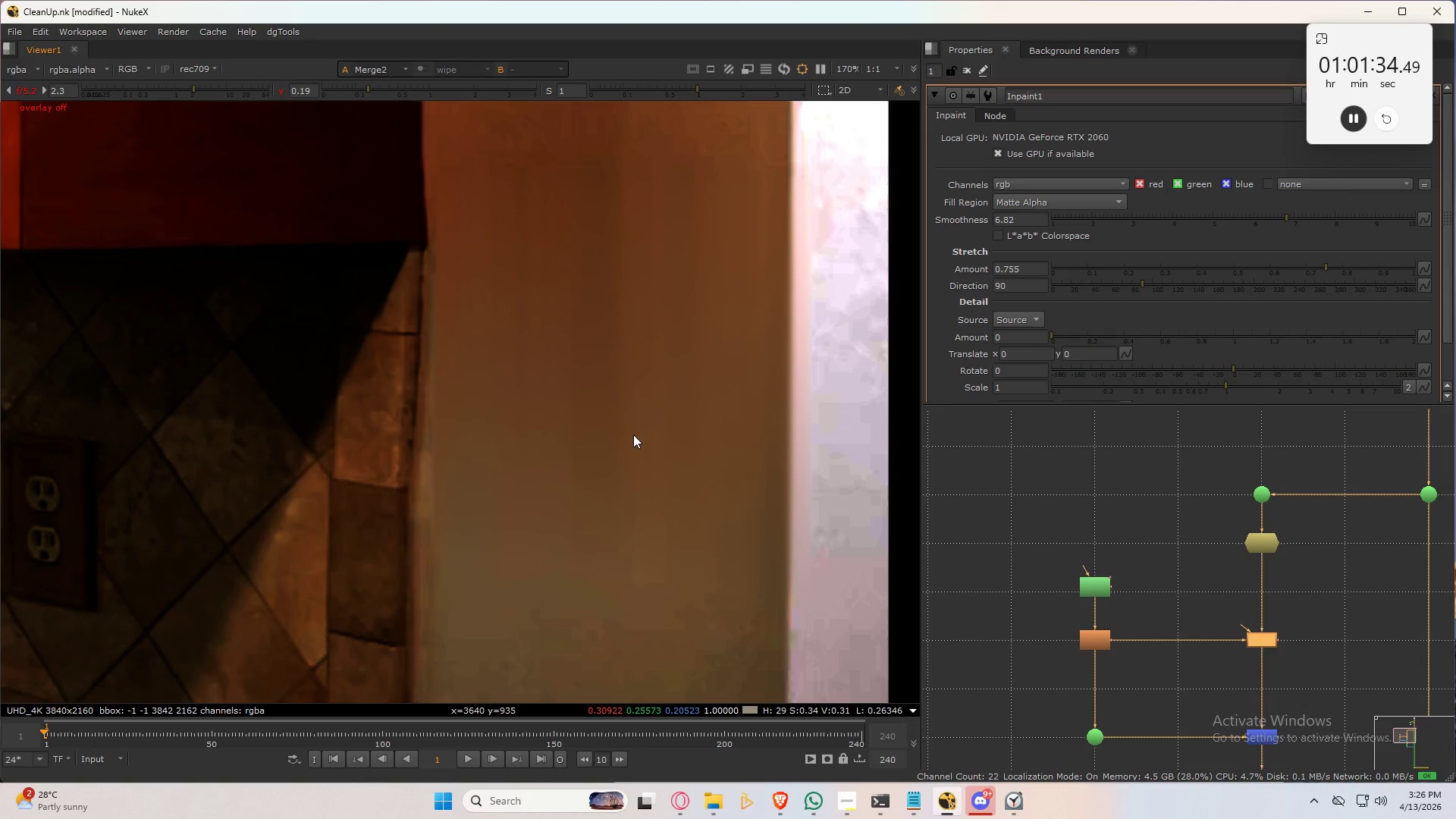 
hold_key(key=3, duration=0.31)
 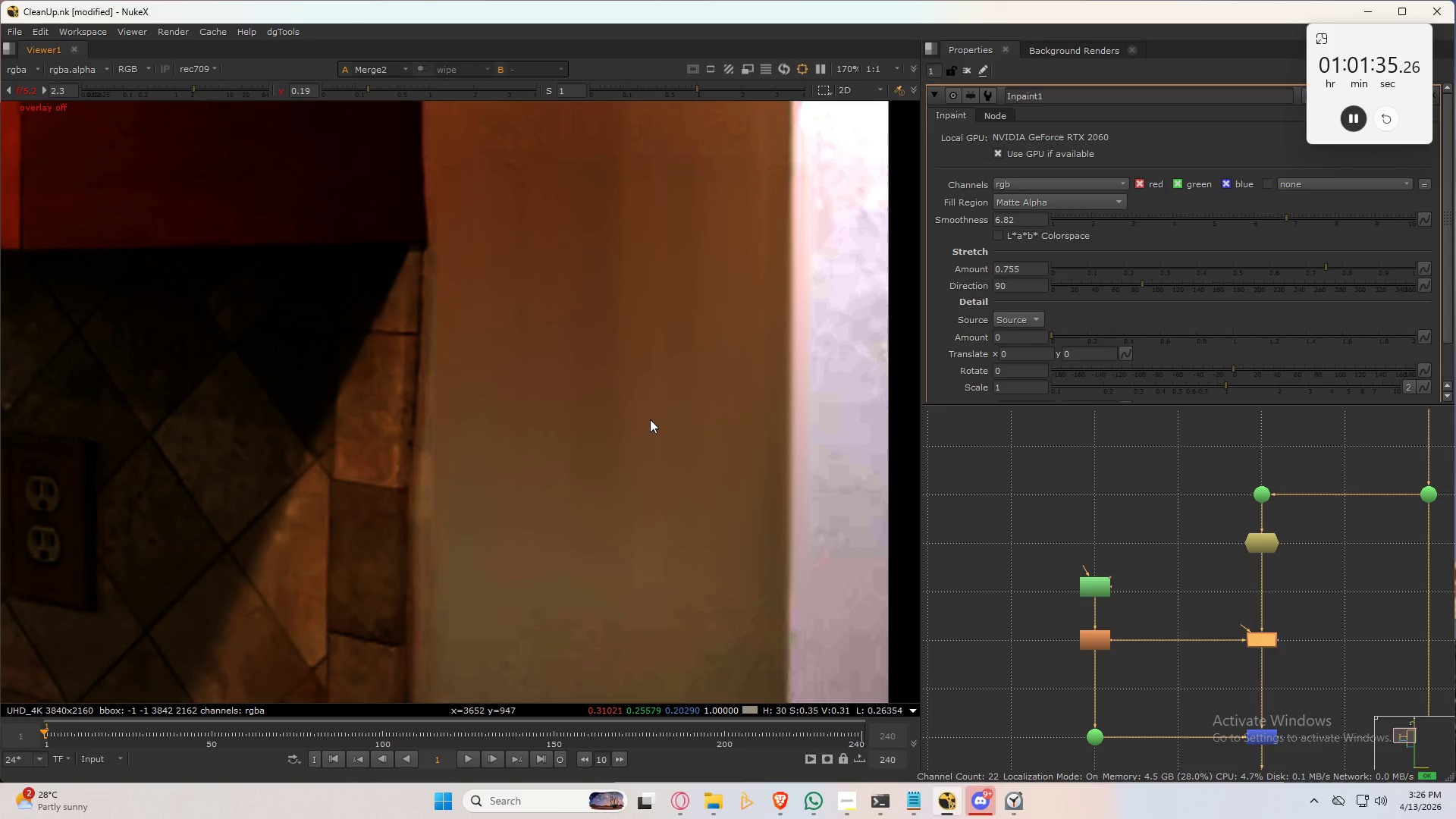 
type(223232)
 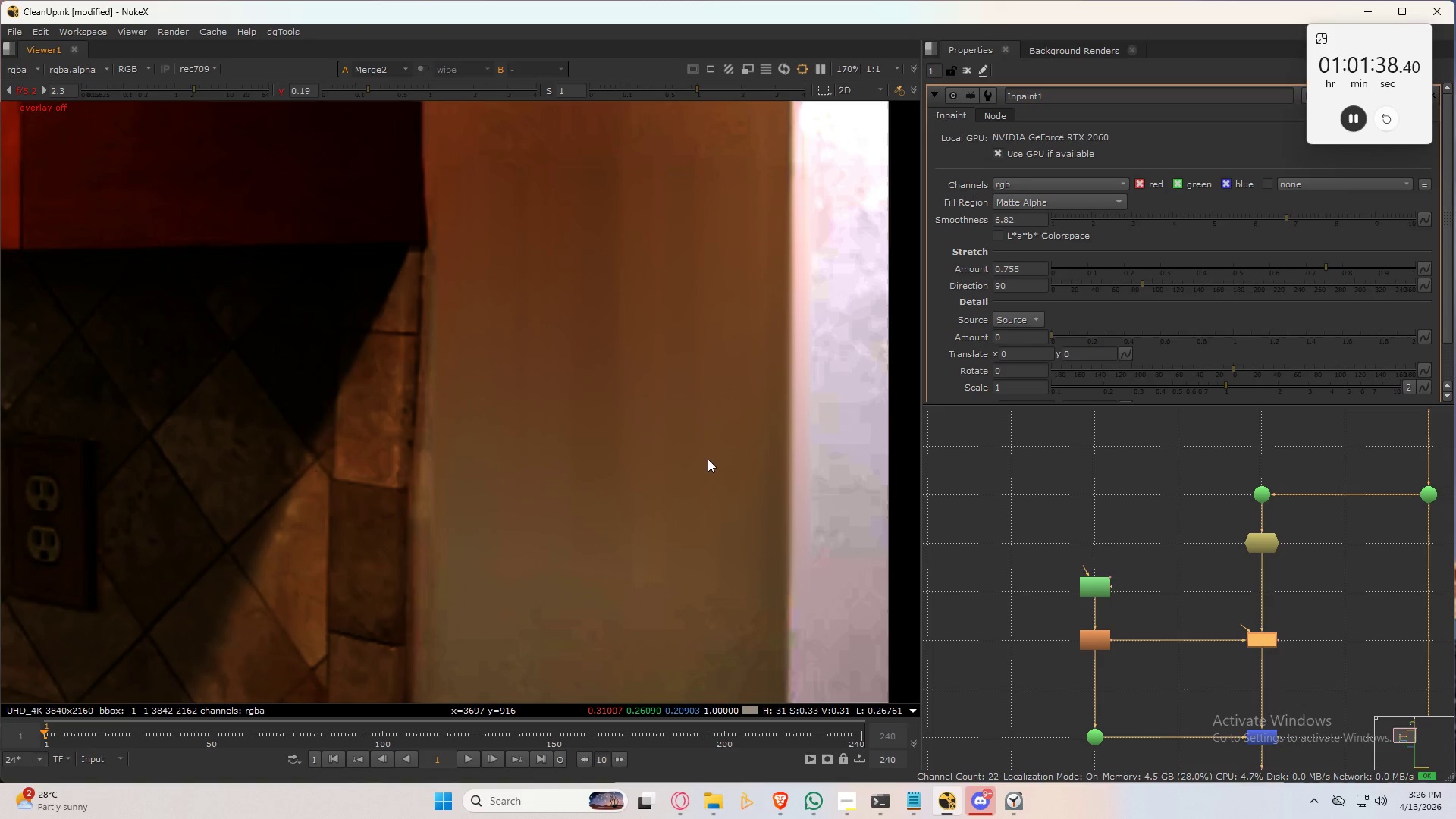 
scroll: coordinate [708, 451], scroll_direction: up, amount: 2.0
 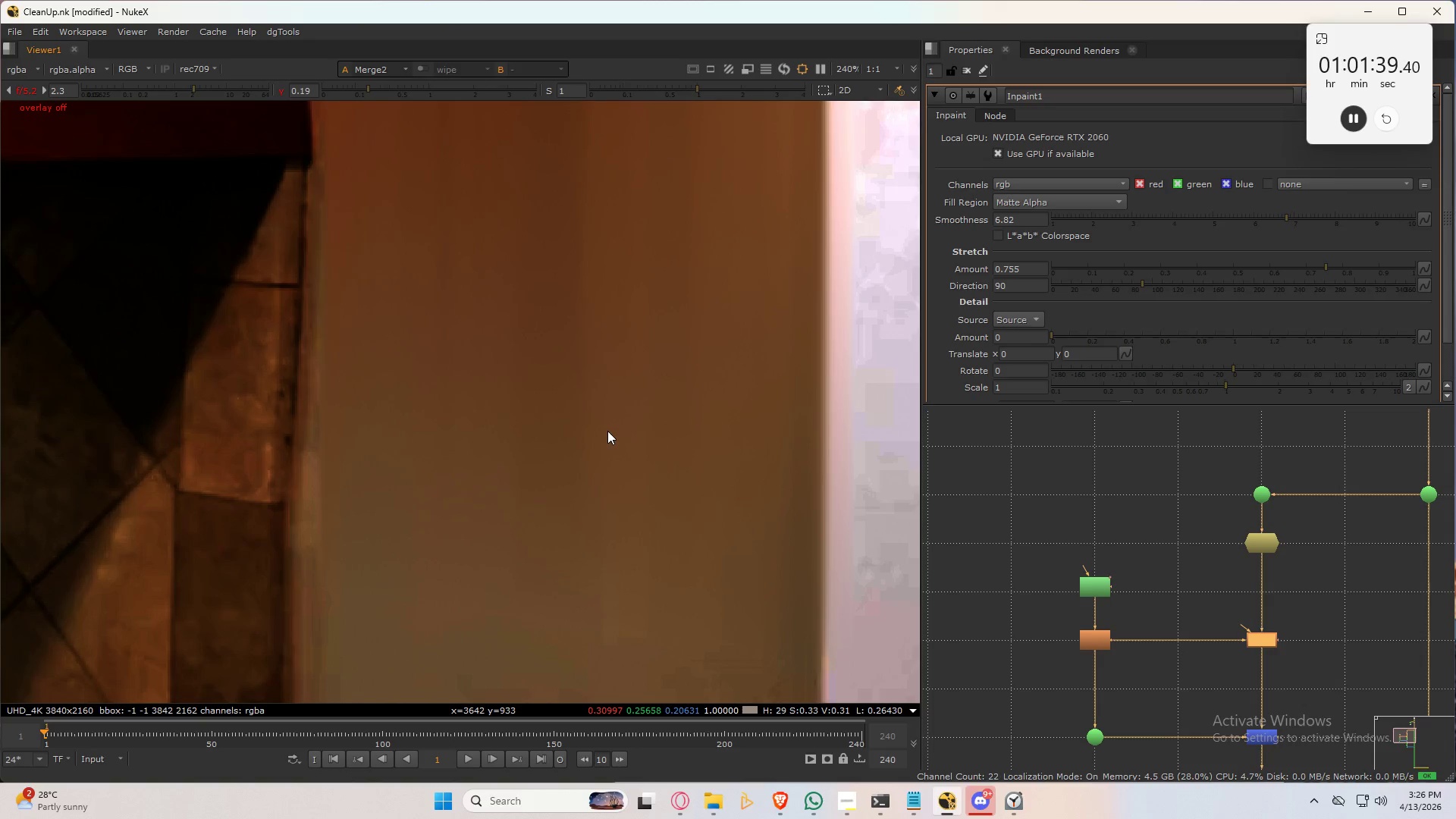 
double_click([607, 430])
 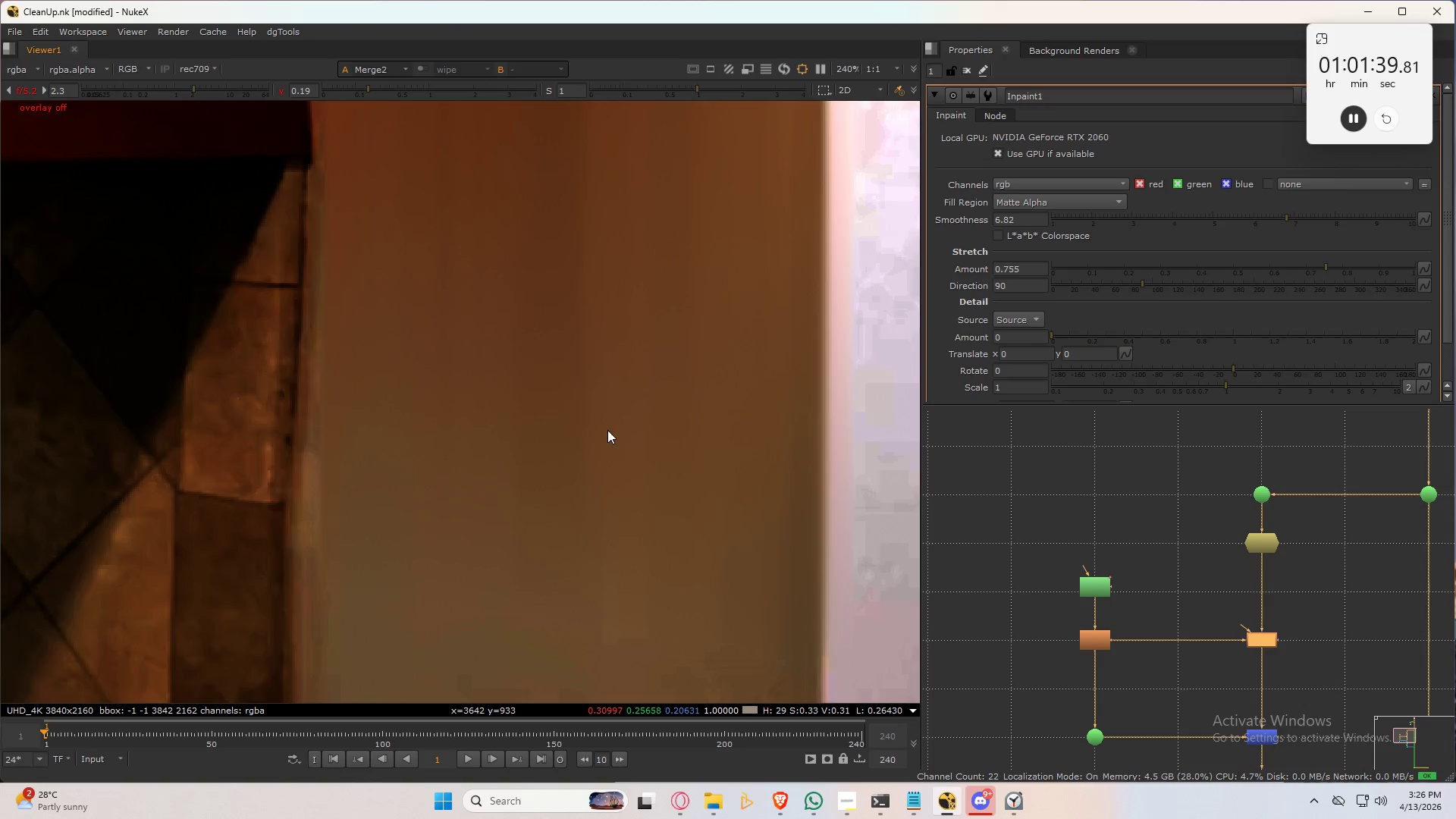 
key(B)
 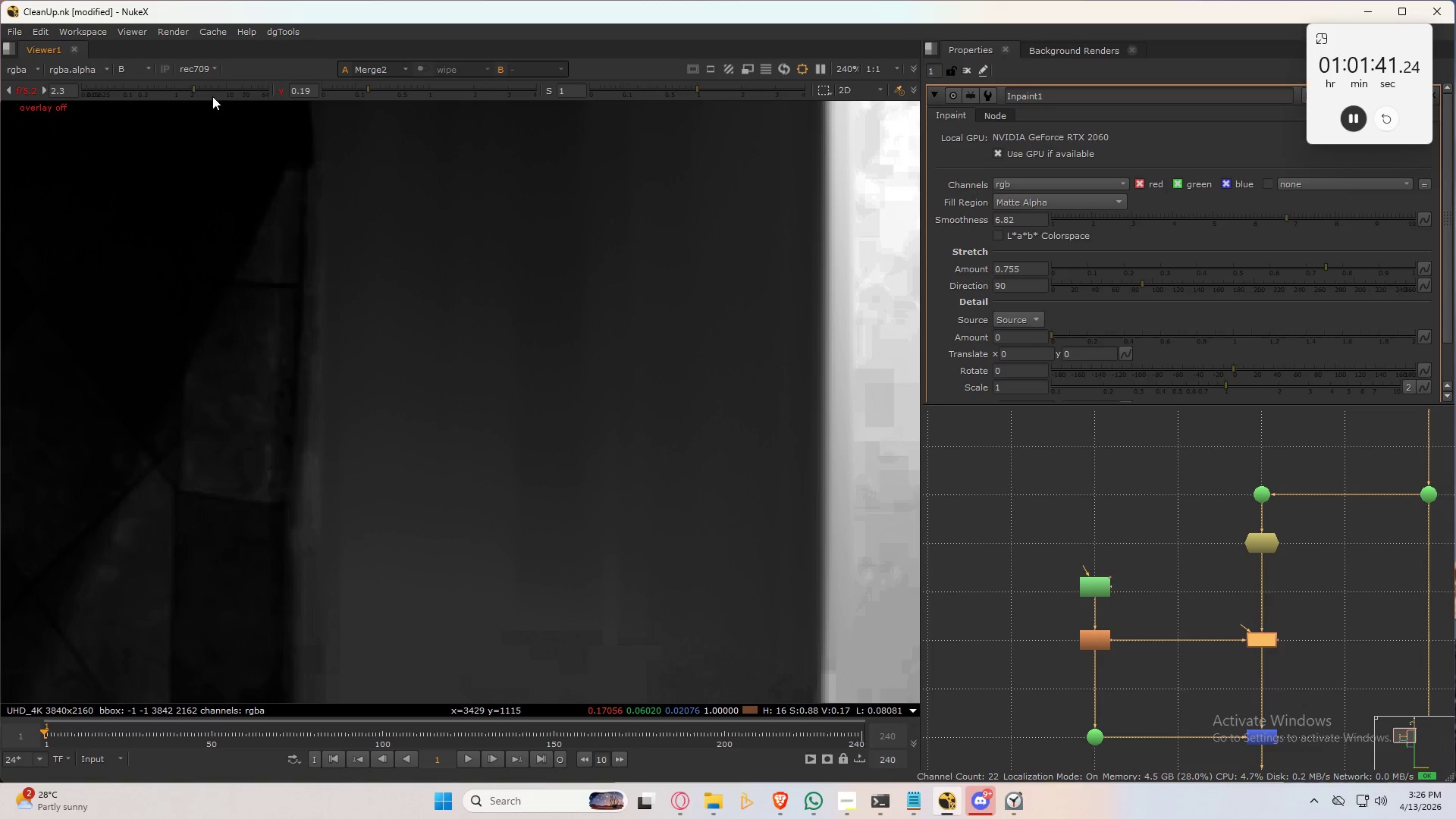 
left_click_drag(start_coordinate=[192, 88], to_coordinate=[205, 89])
 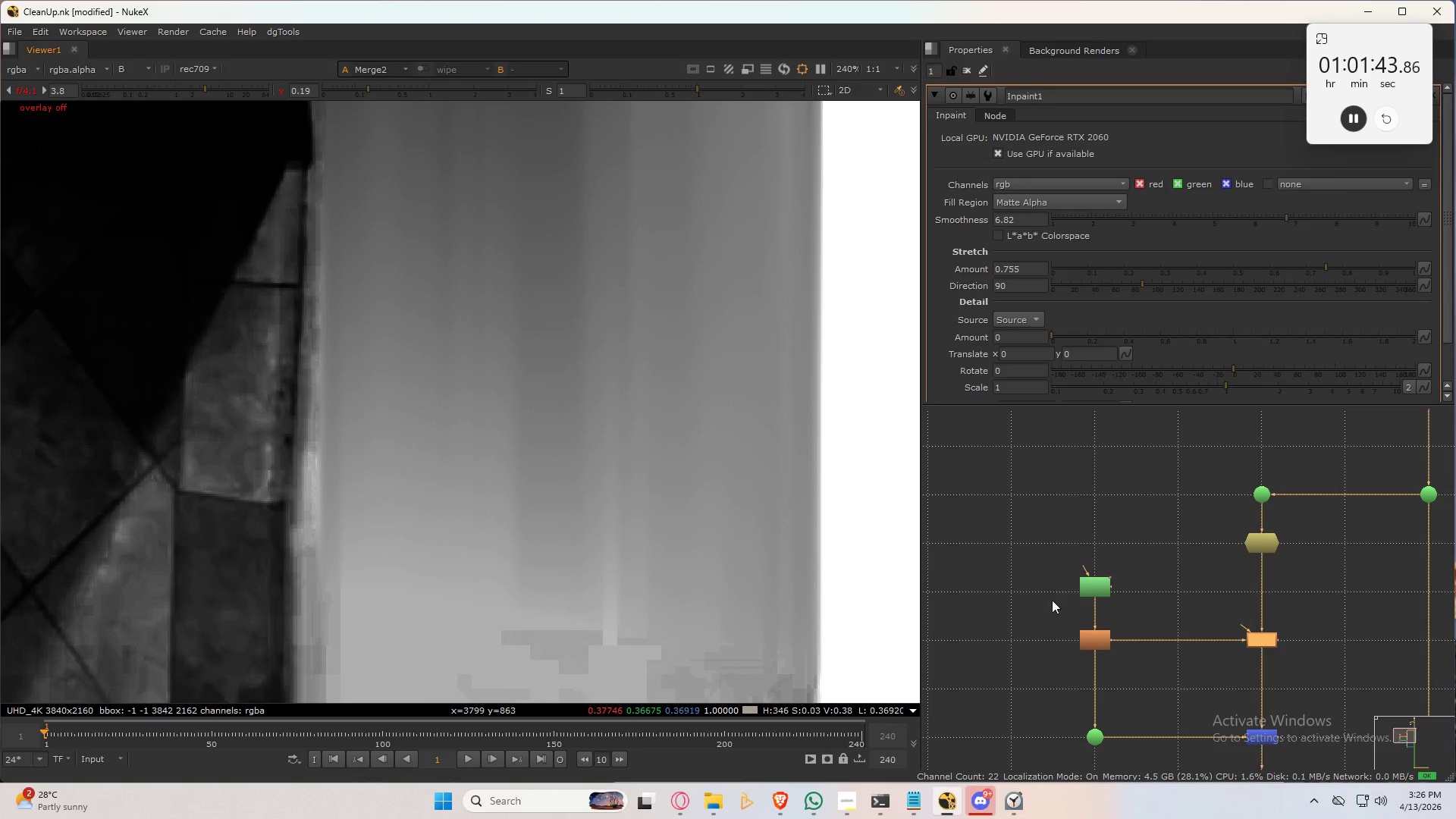 
scroll: coordinate [1326, 598], scroll_direction: down, amount: 3.0
 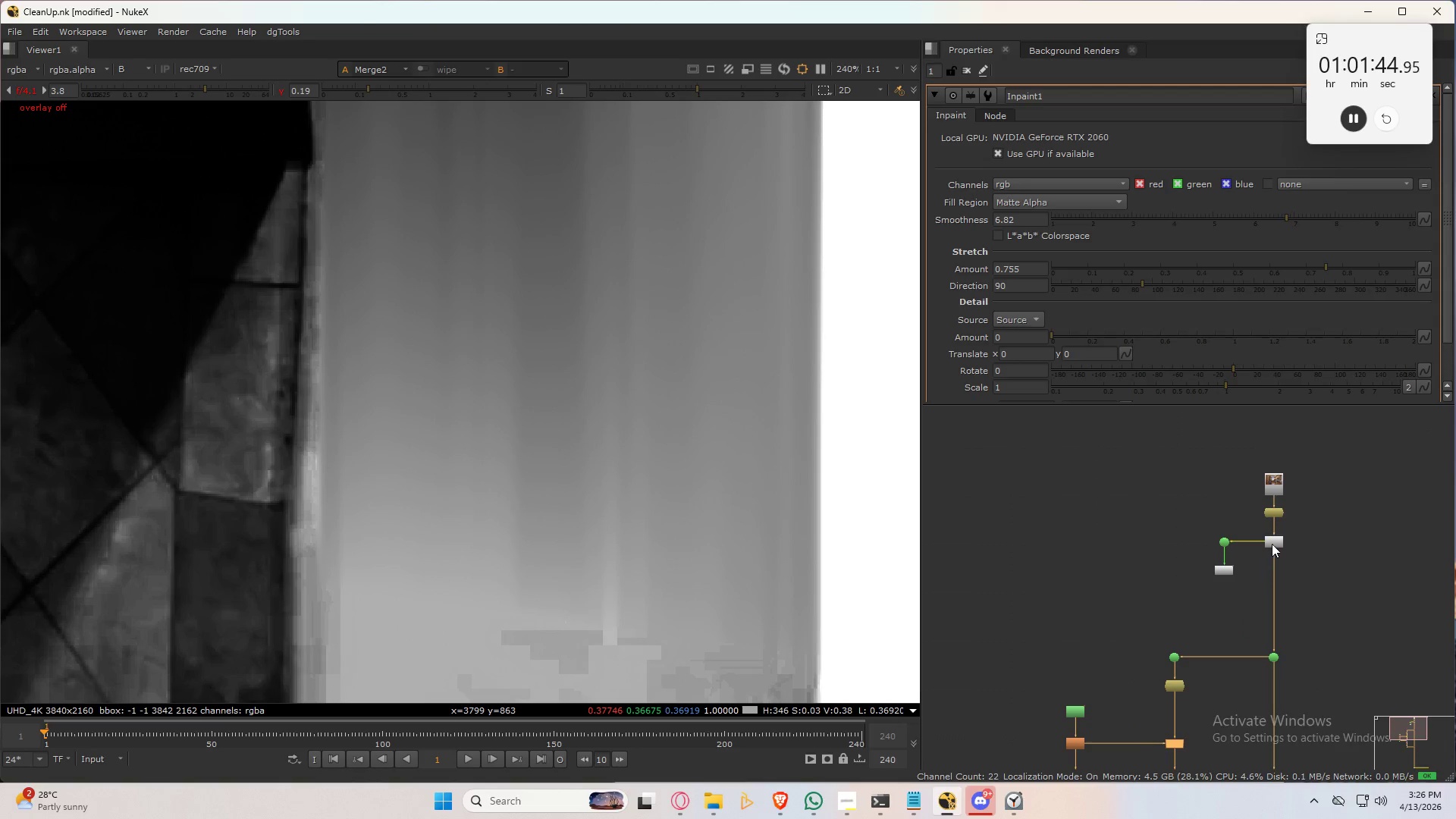 
left_click([1272, 542])
 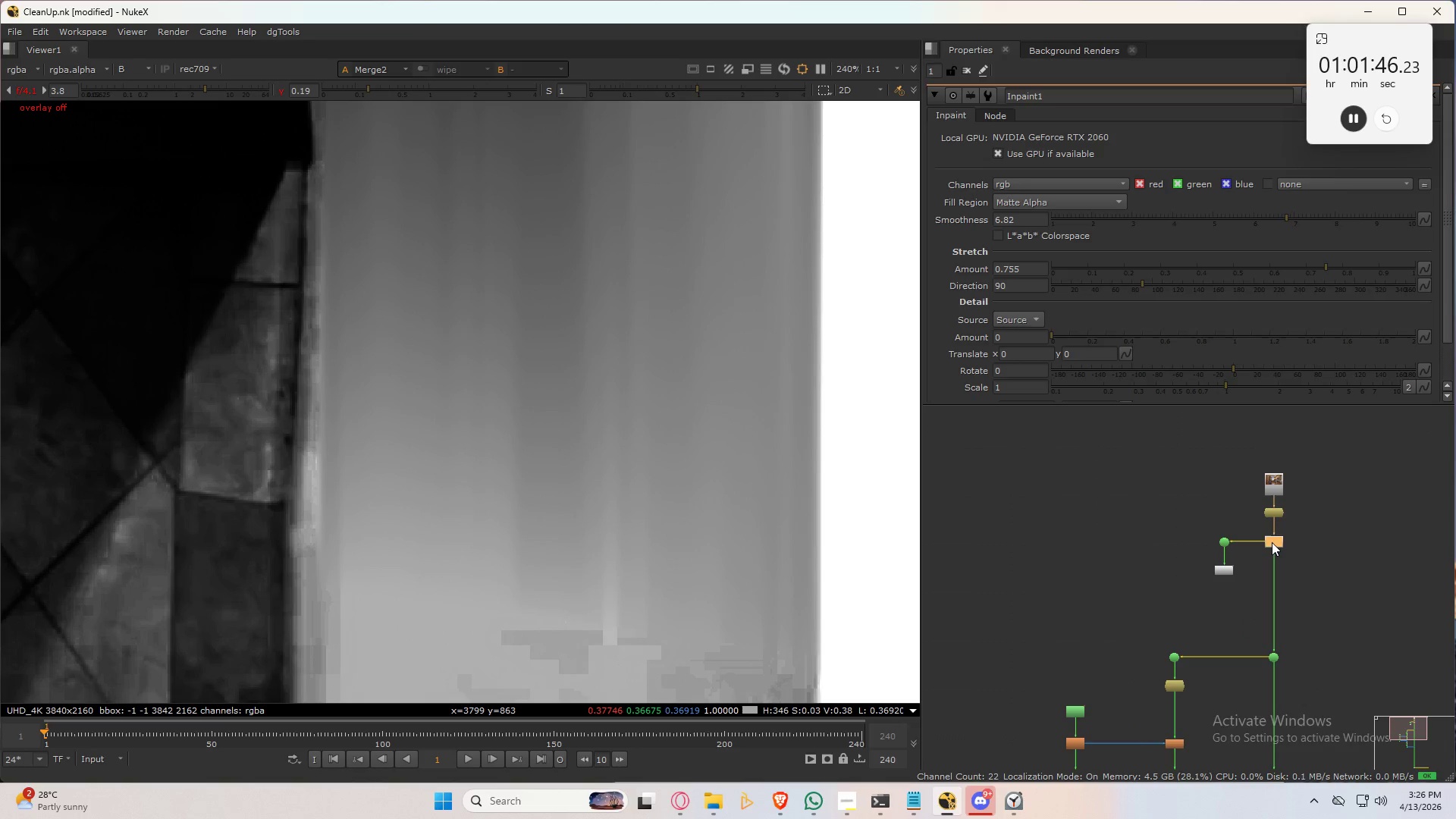 
key(D)
 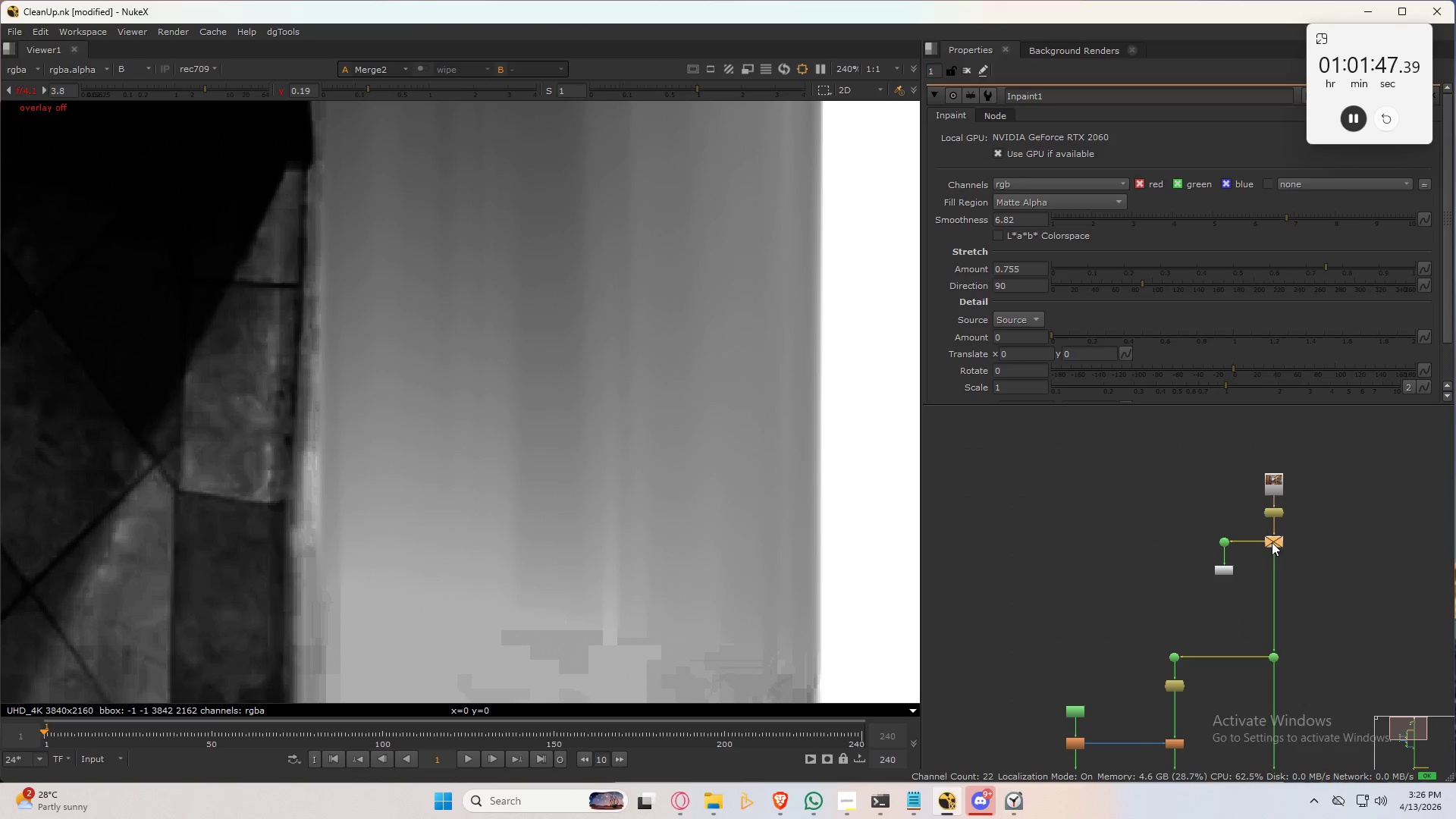 
scroll: coordinate [519, 567], scroll_direction: down, amount: 6.0
 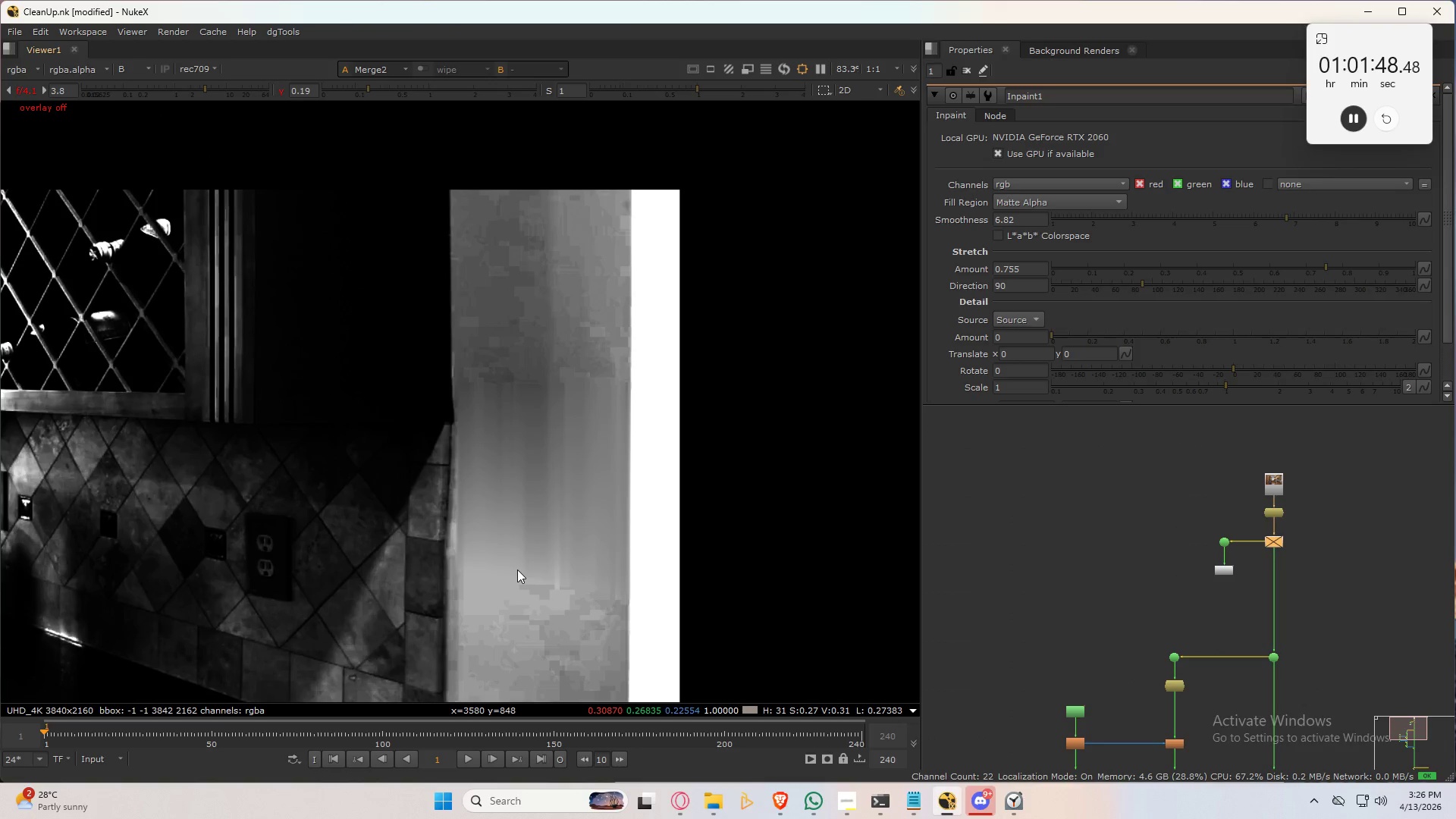 
key(D)
 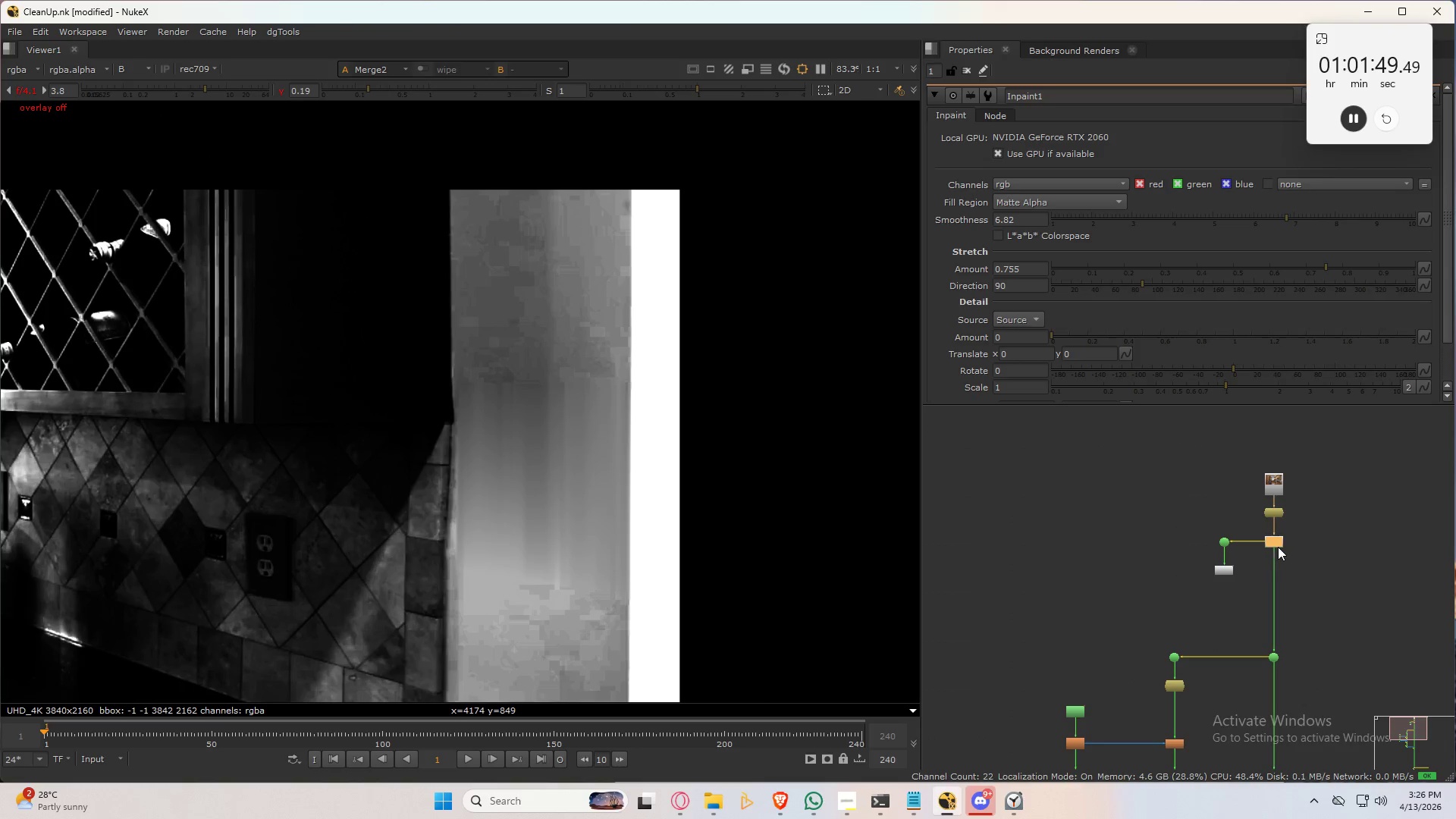 
left_click([1278, 541])
 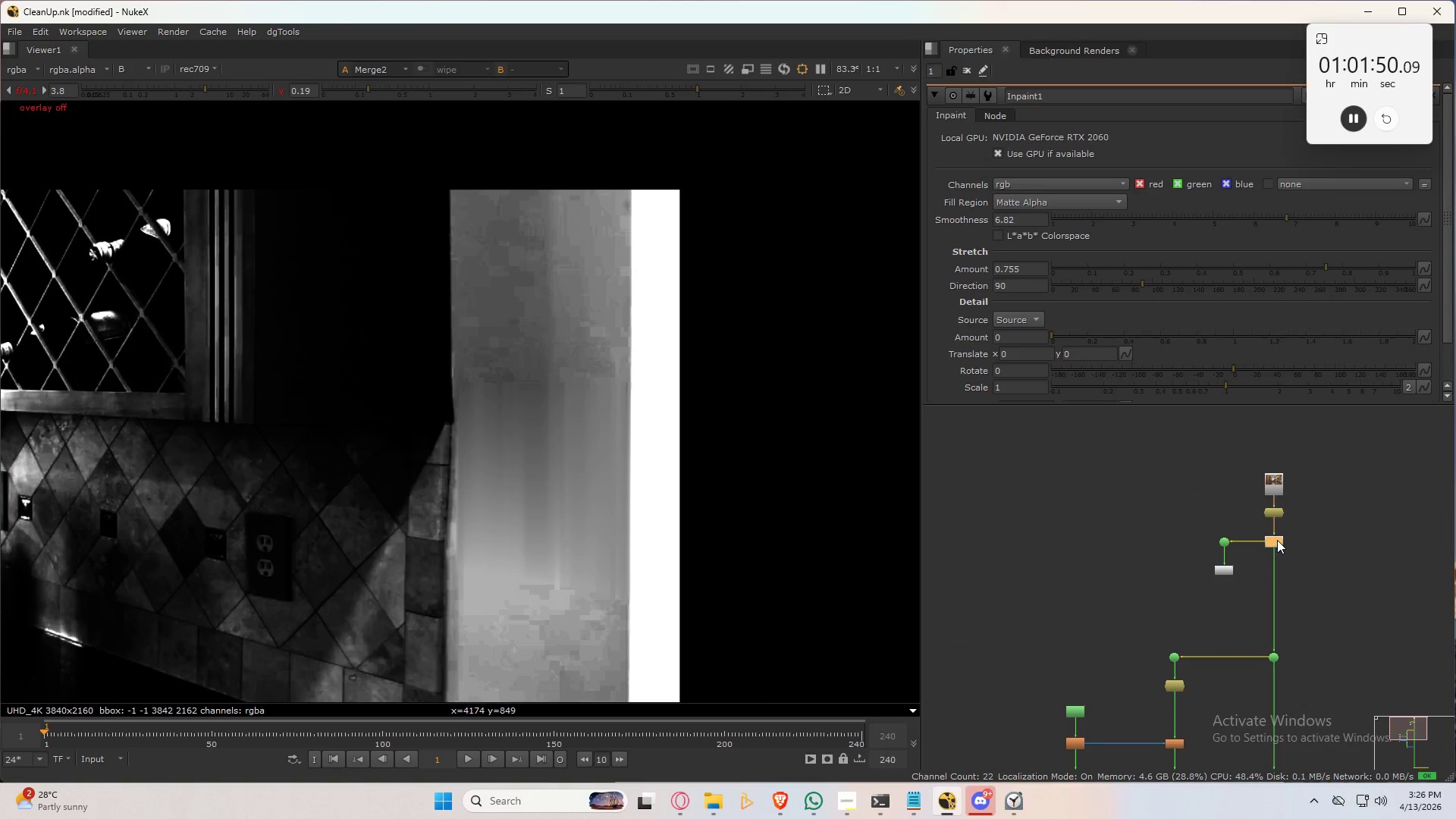 
triple_click([1277, 540])
 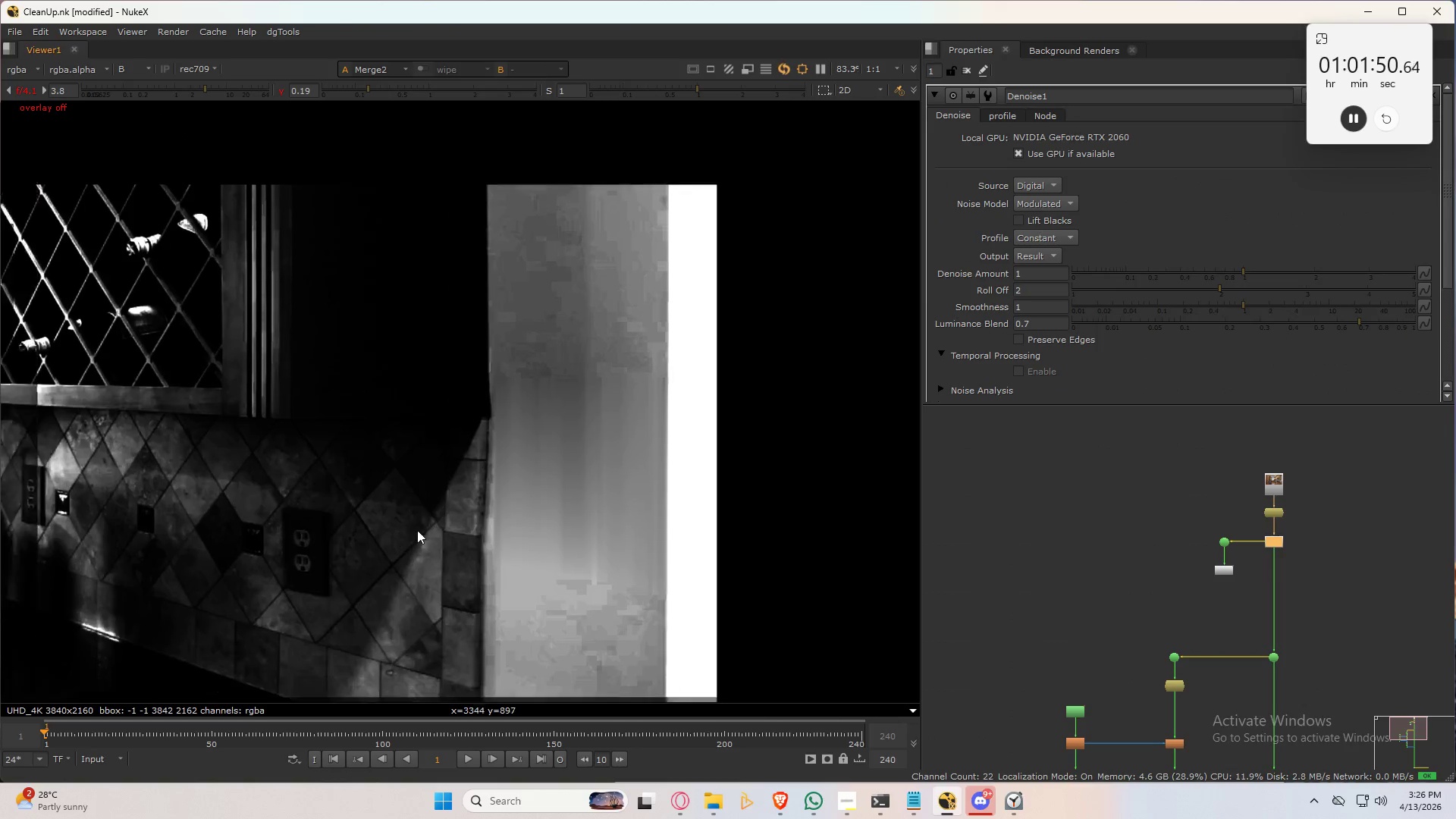 
key(Q)
 